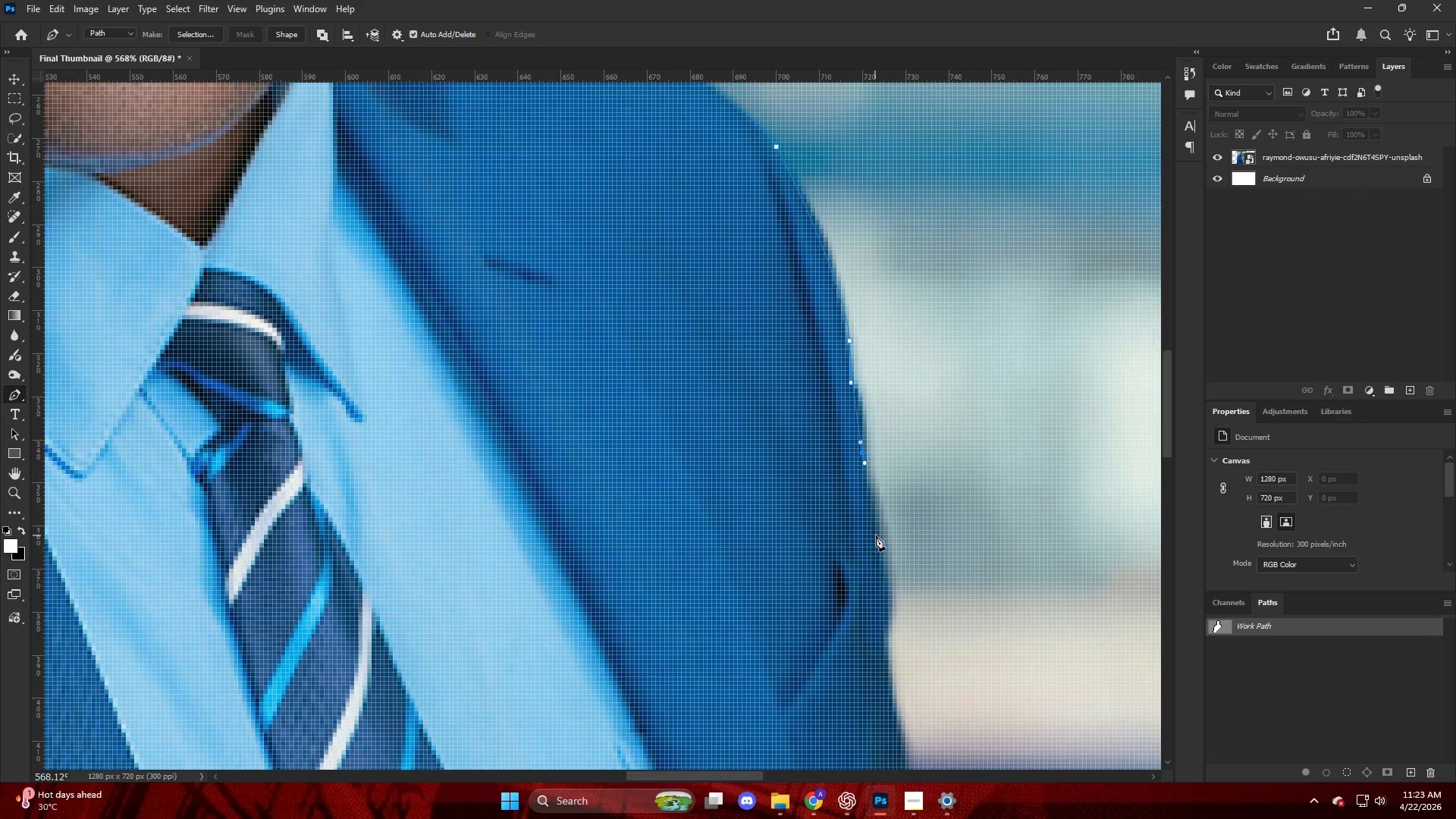 
left_click_drag(start_coordinate=[882, 537], to_coordinate=[883, 554])
 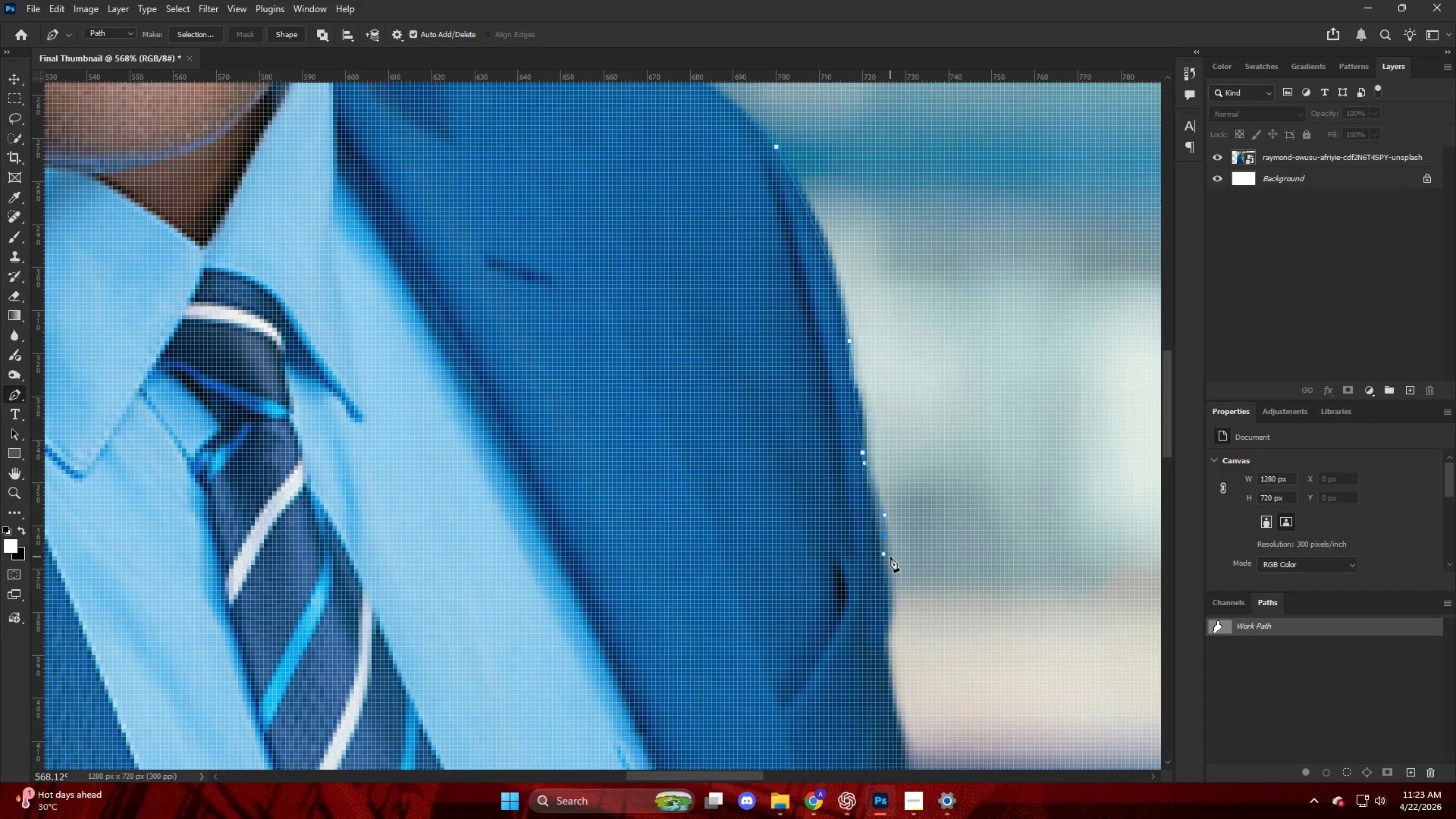 
left_click_drag(start_coordinate=[893, 550], to_coordinate=[890, 557])
 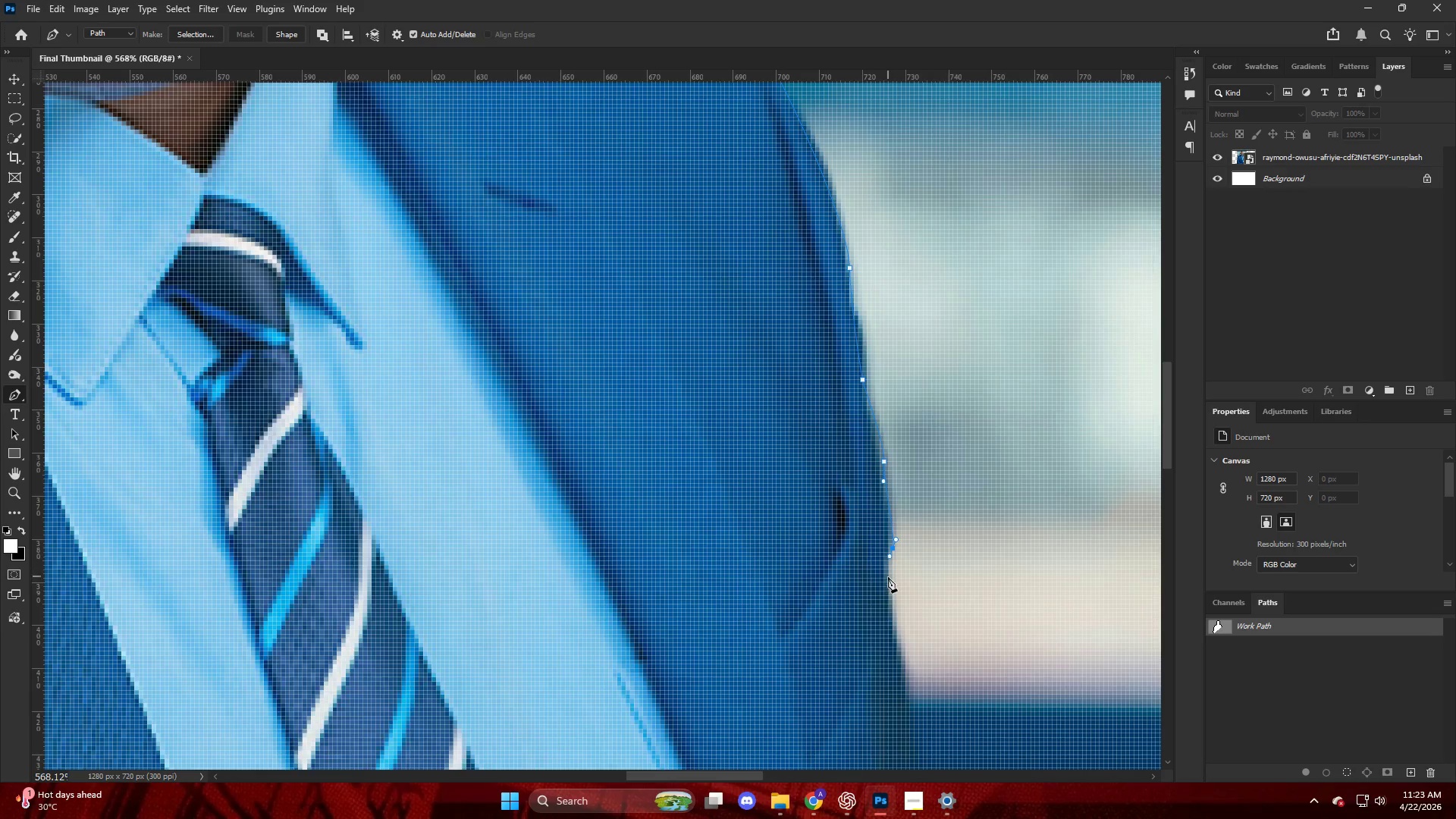 
scroll: coordinate [891, 559], scroll_direction: down, amount: 6.0
 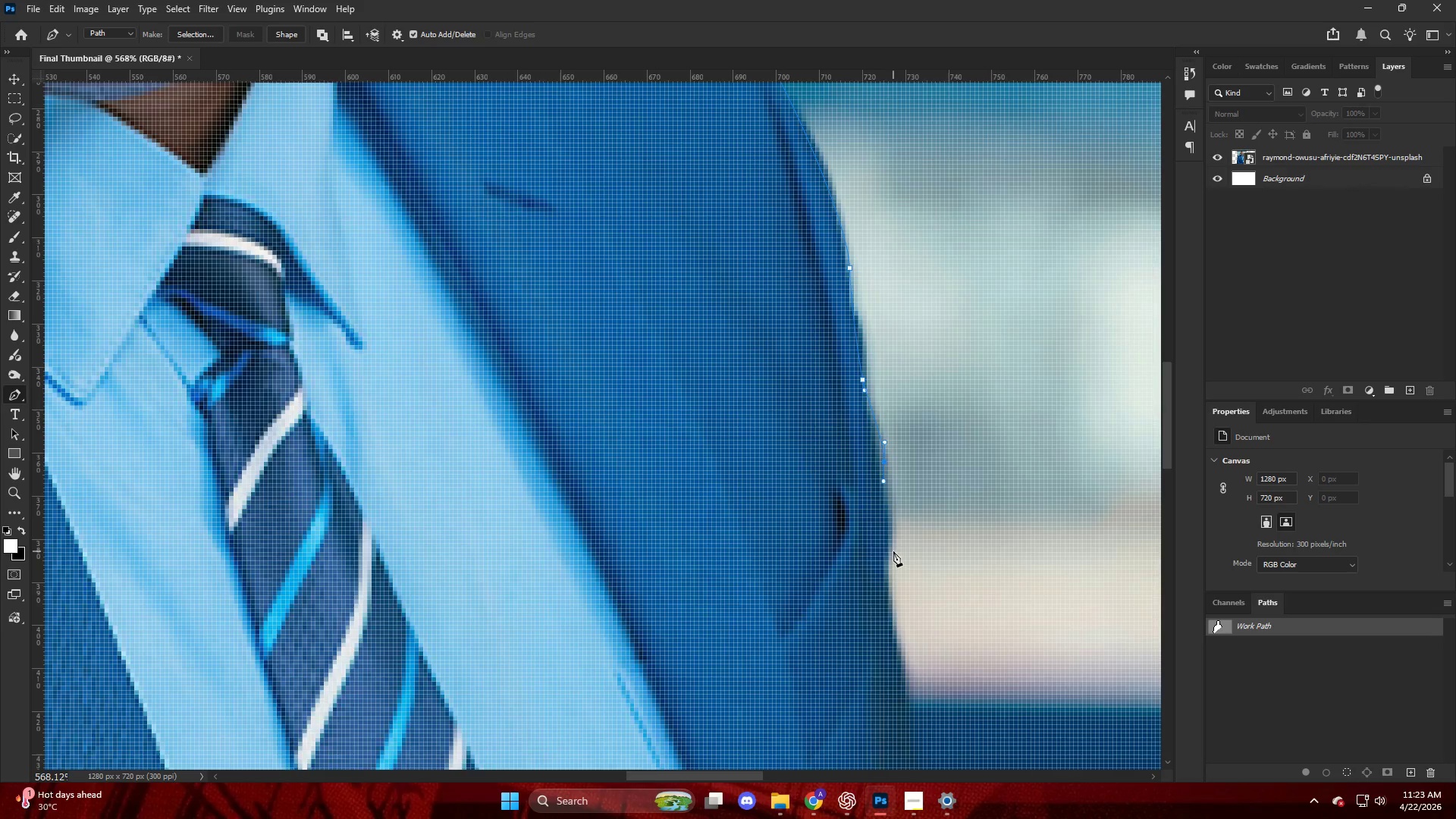 
left_click_drag(start_coordinate=[887, 579], to_coordinate=[886, 585])
 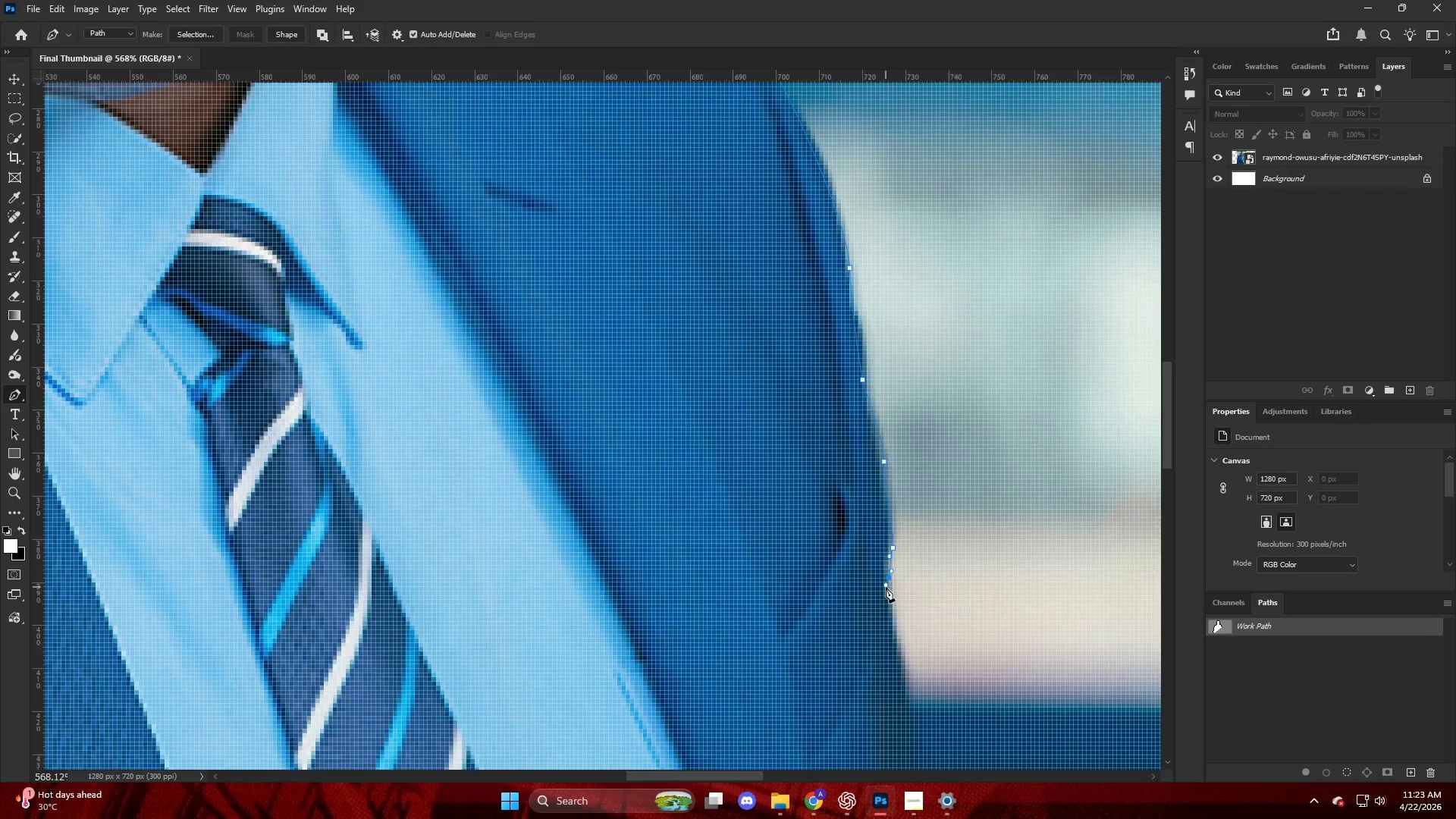 
scroll: coordinate [880, 572], scroll_direction: down, amount: 15.0
 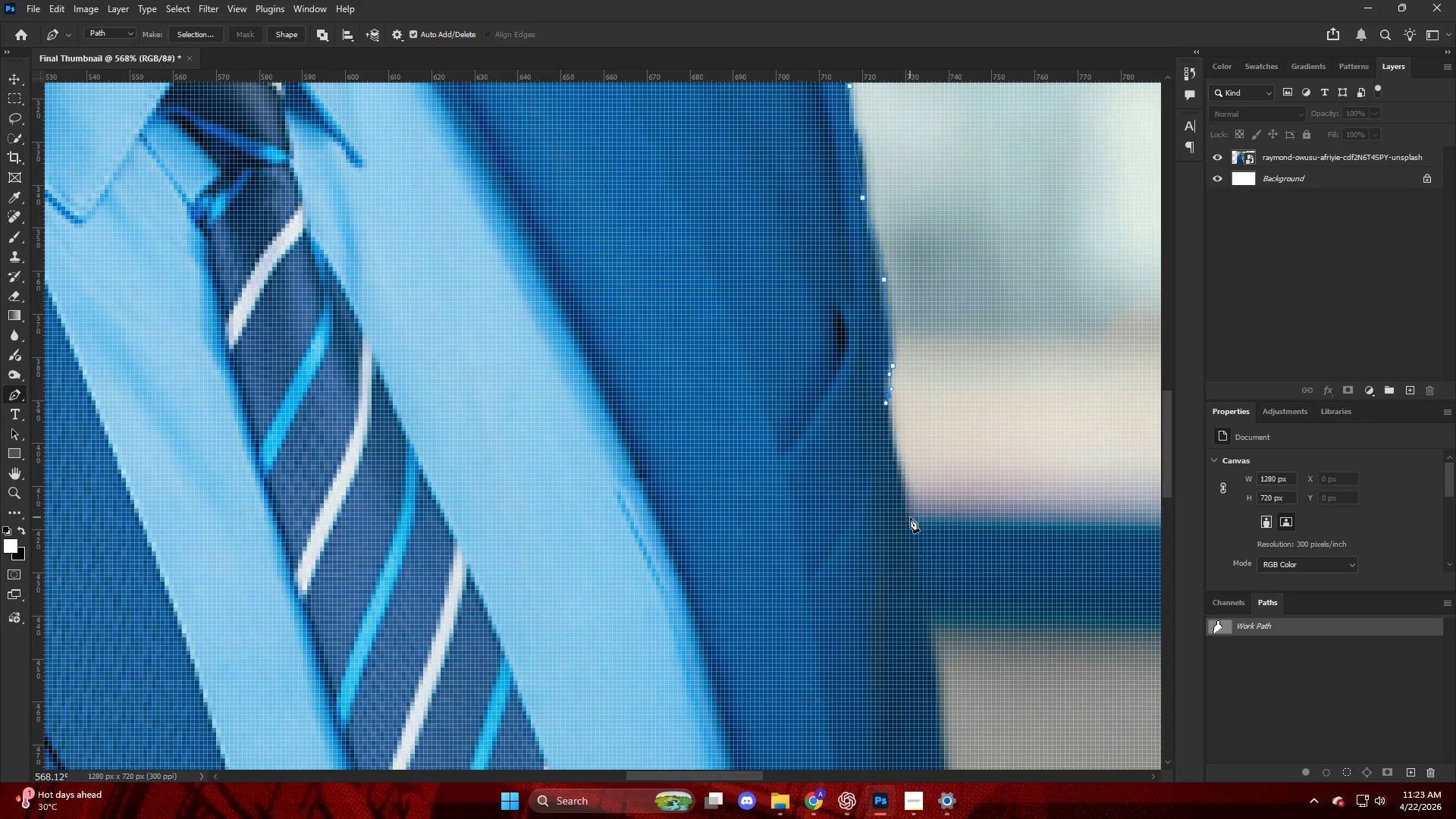 
left_click_drag(start_coordinate=[908, 520], to_coordinate=[912, 557])
 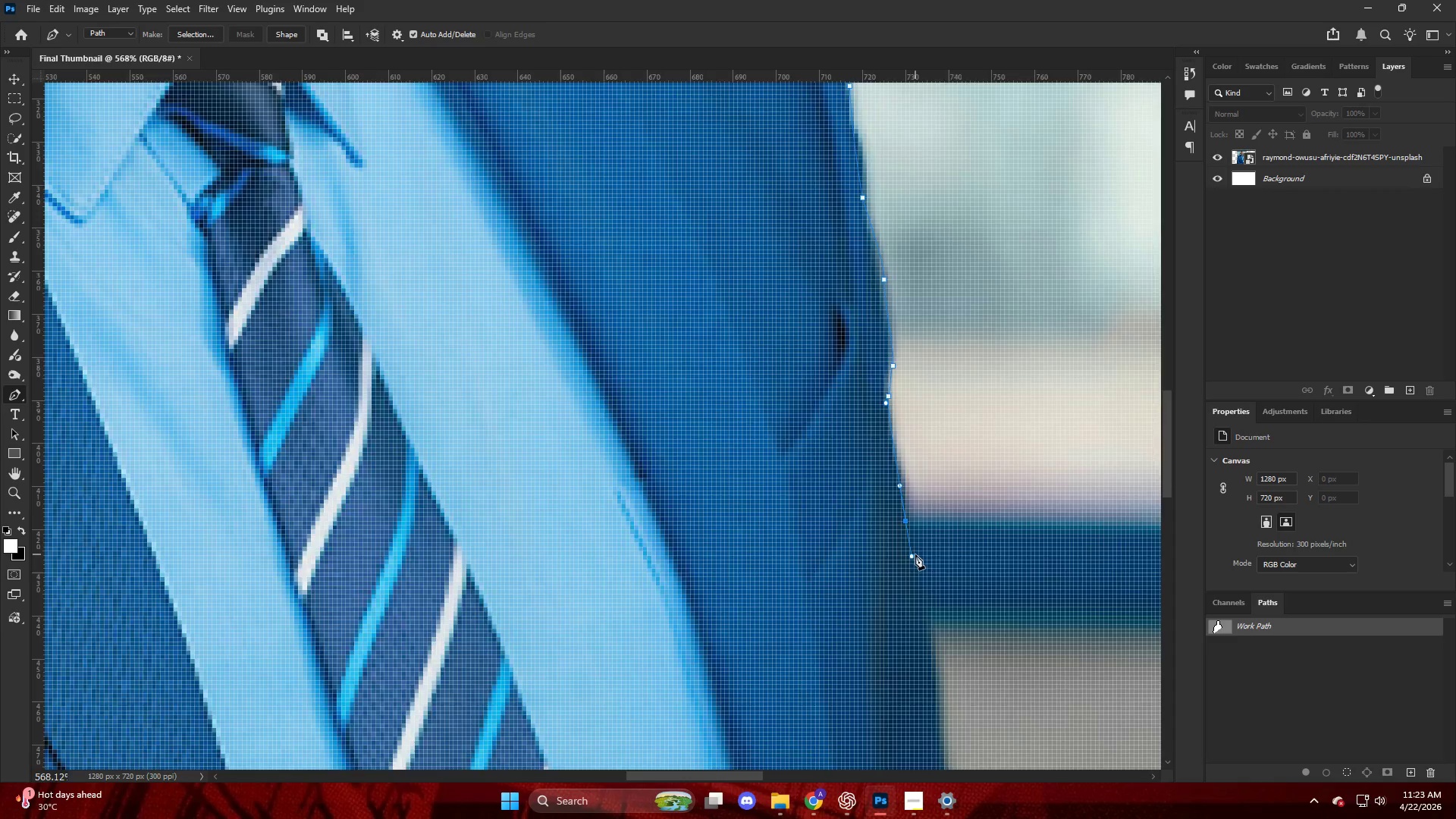 
key(Alt+AltLeft)
 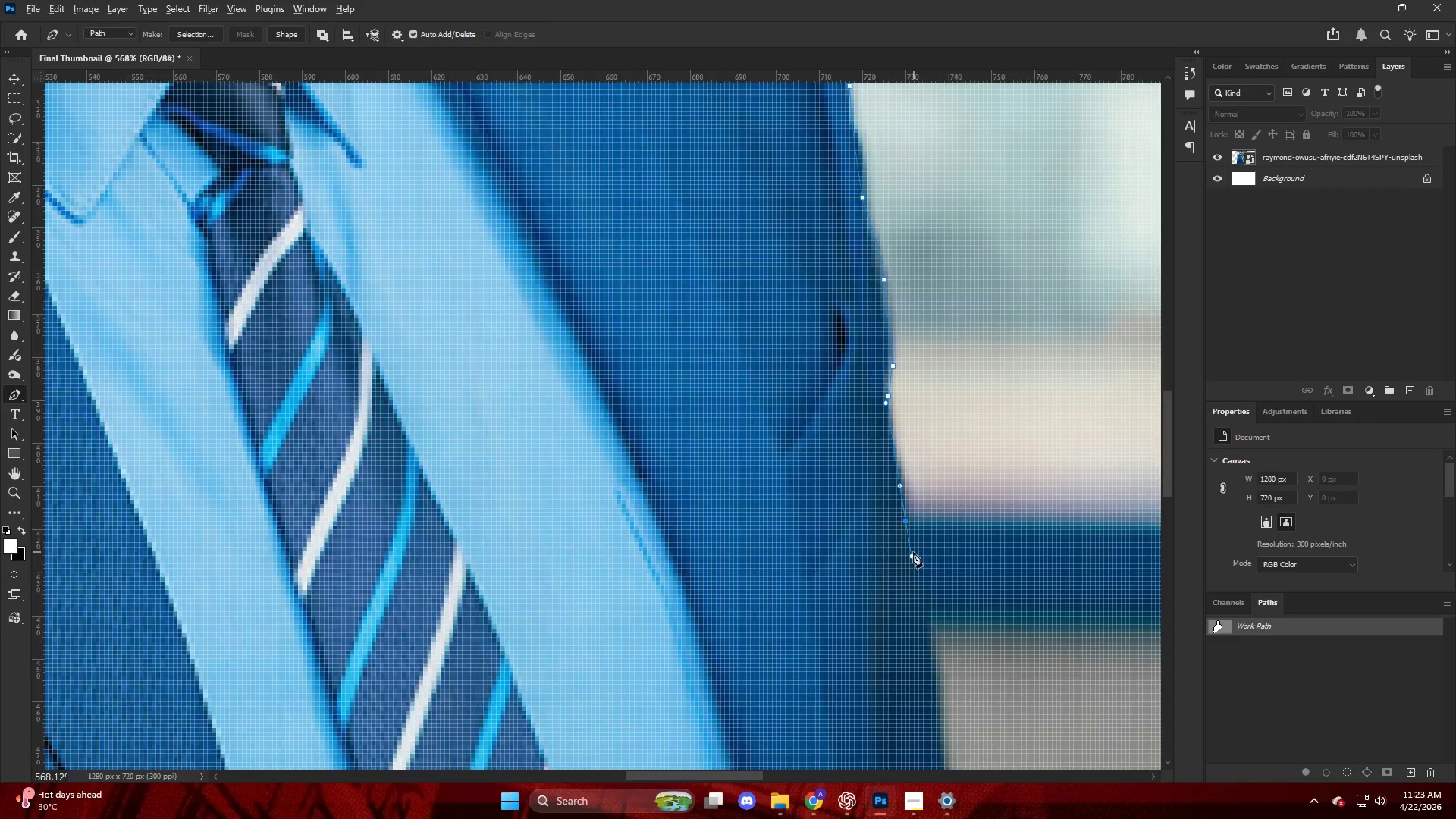 
key(Alt+AltLeft)
 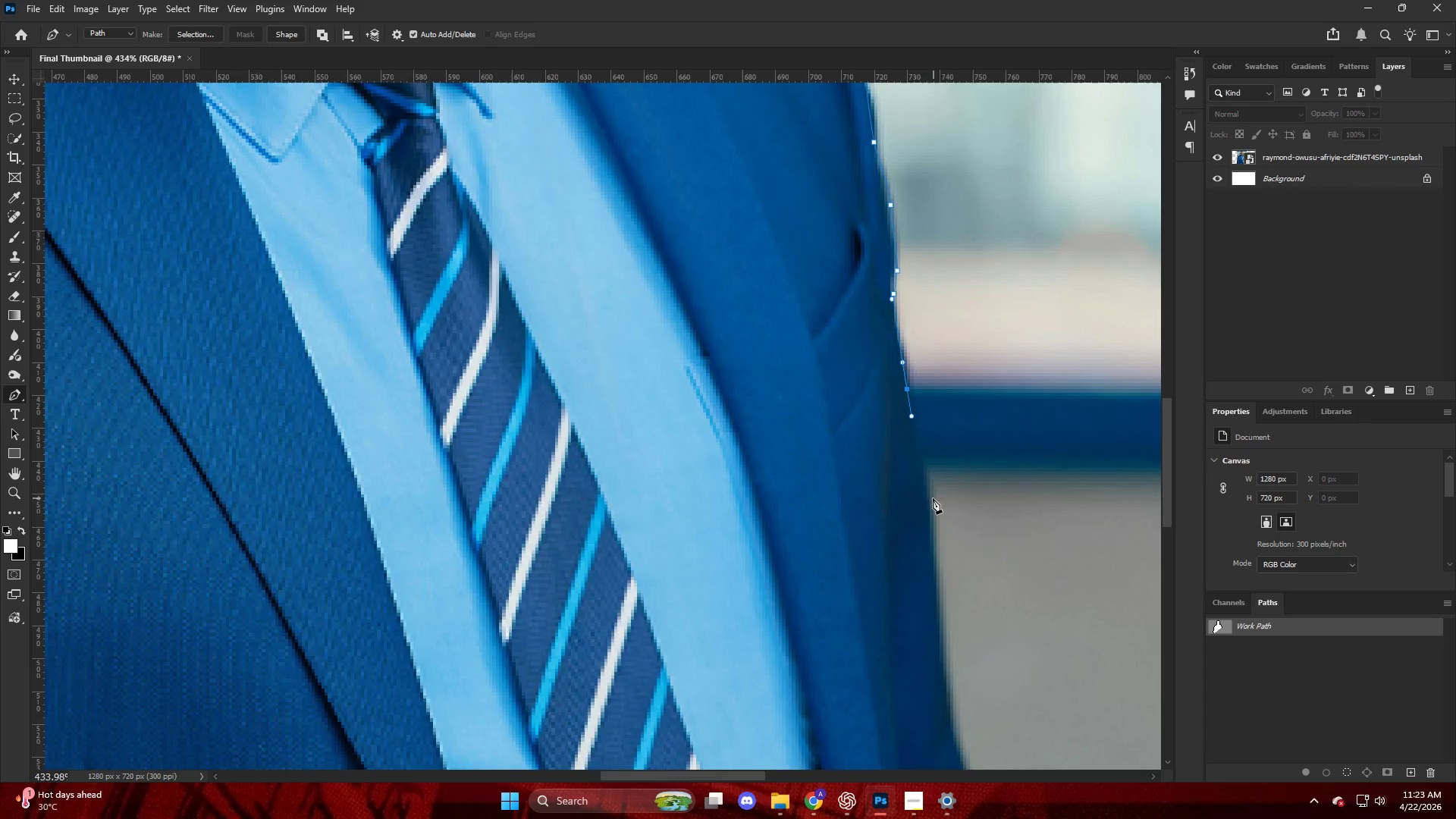 
scroll: coordinate [911, 545], scroll_direction: down, amount: 11.0
 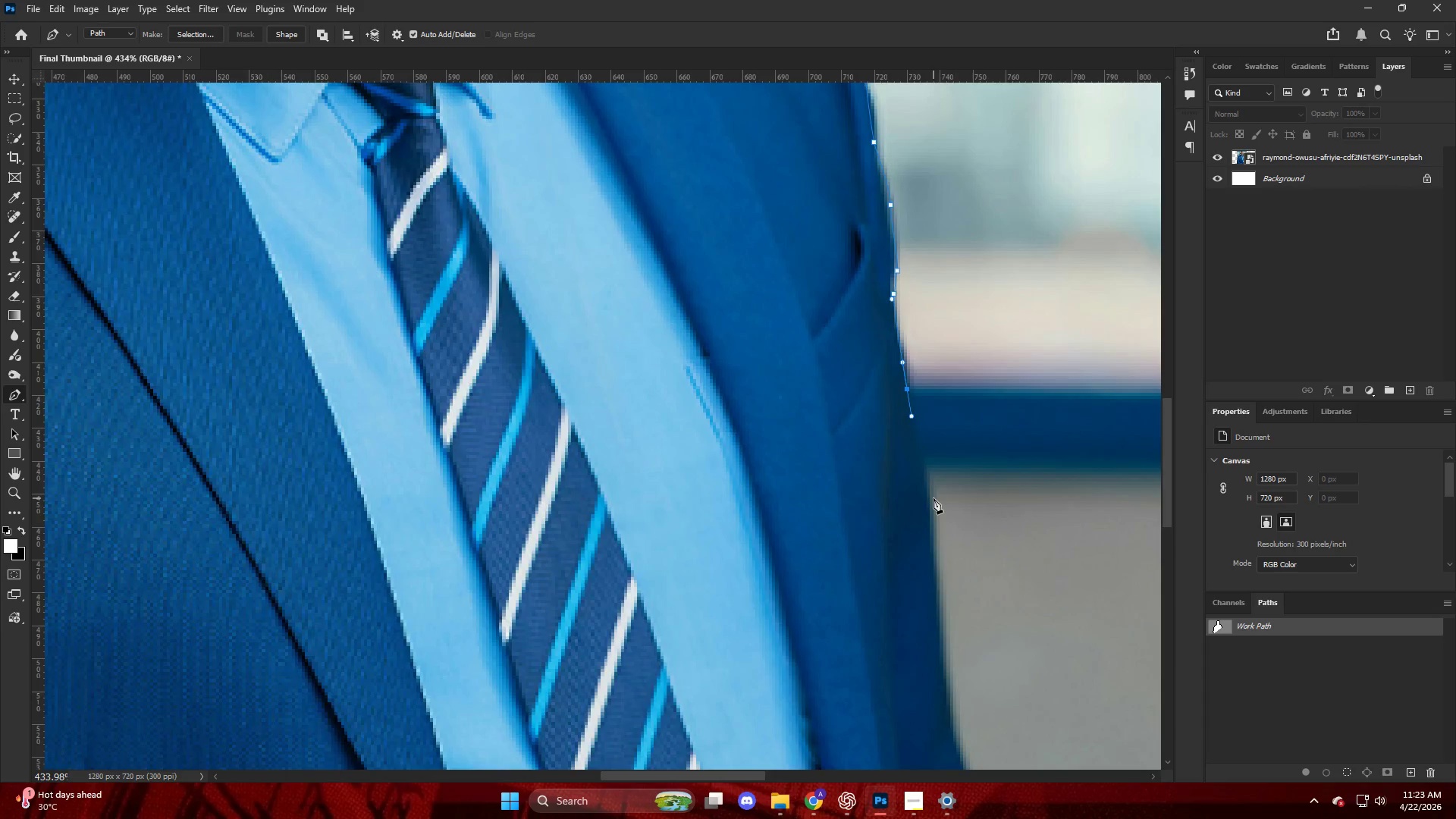 
left_click_drag(start_coordinate=[930, 505], to_coordinate=[929, 529])
 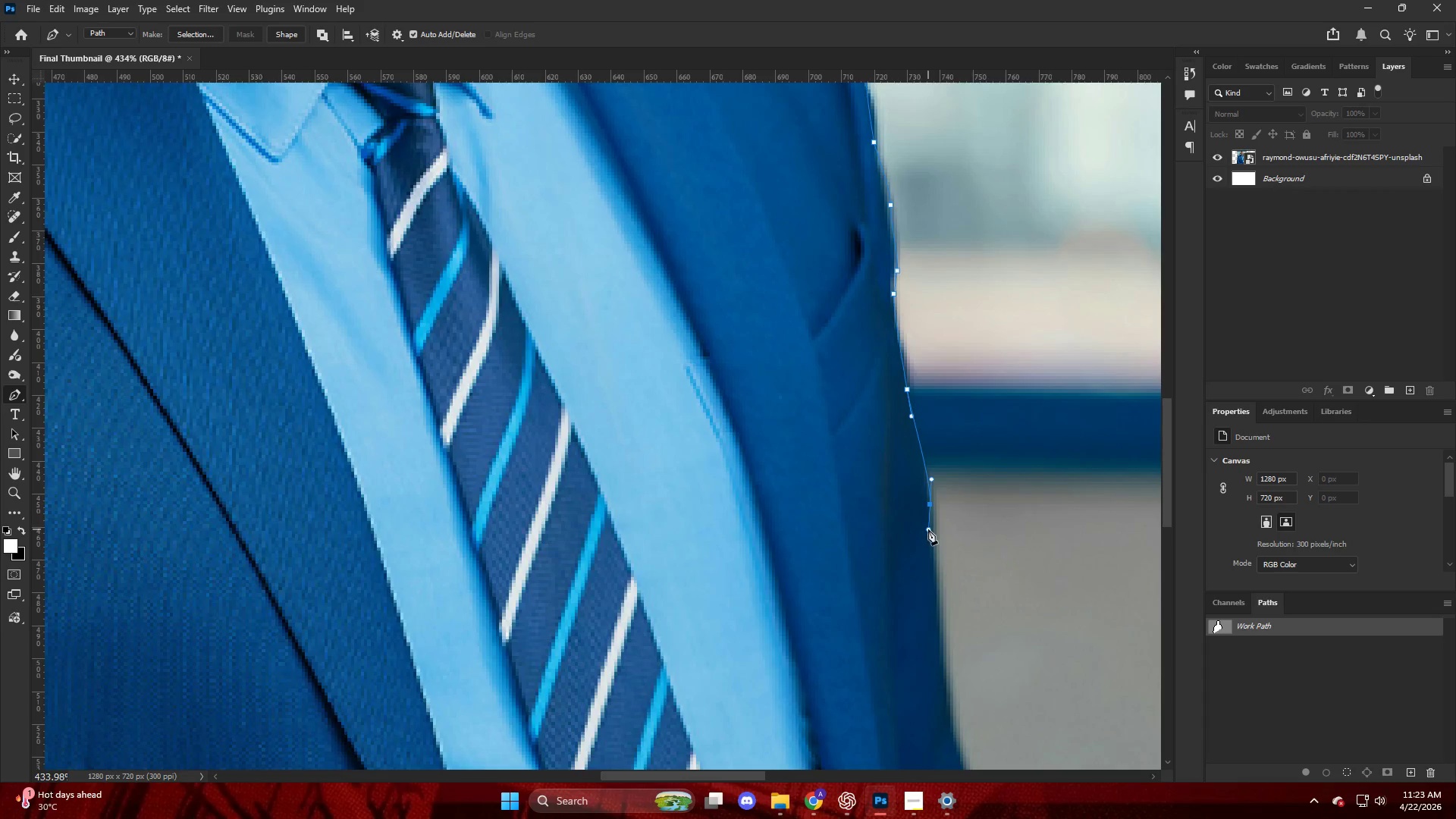 
scroll: coordinate [920, 541], scroll_direction: down, amount: 14.0
 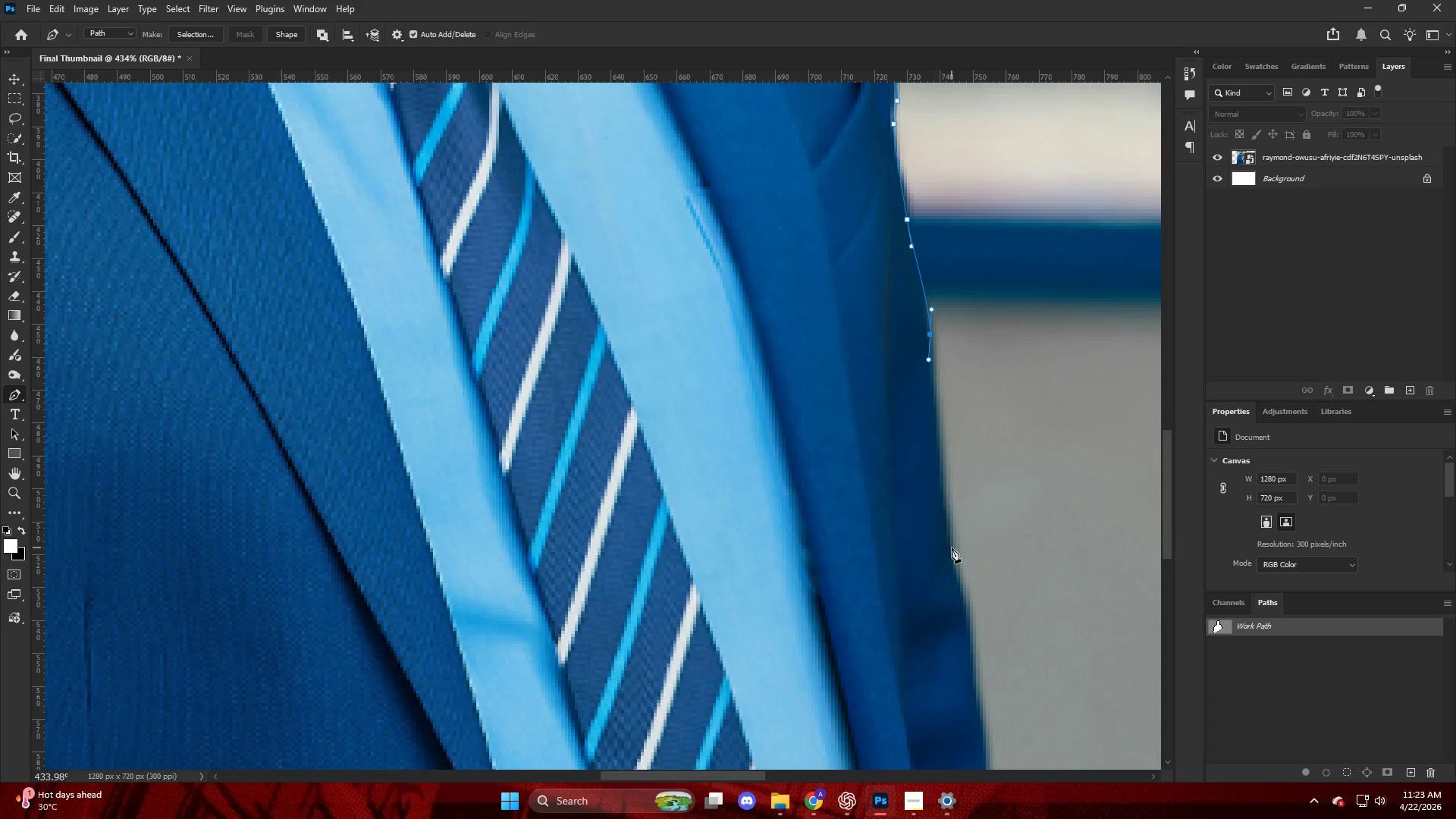 
left_click_drag(start_coordinate=[952, 550], to_coordinate=[957, 589])
 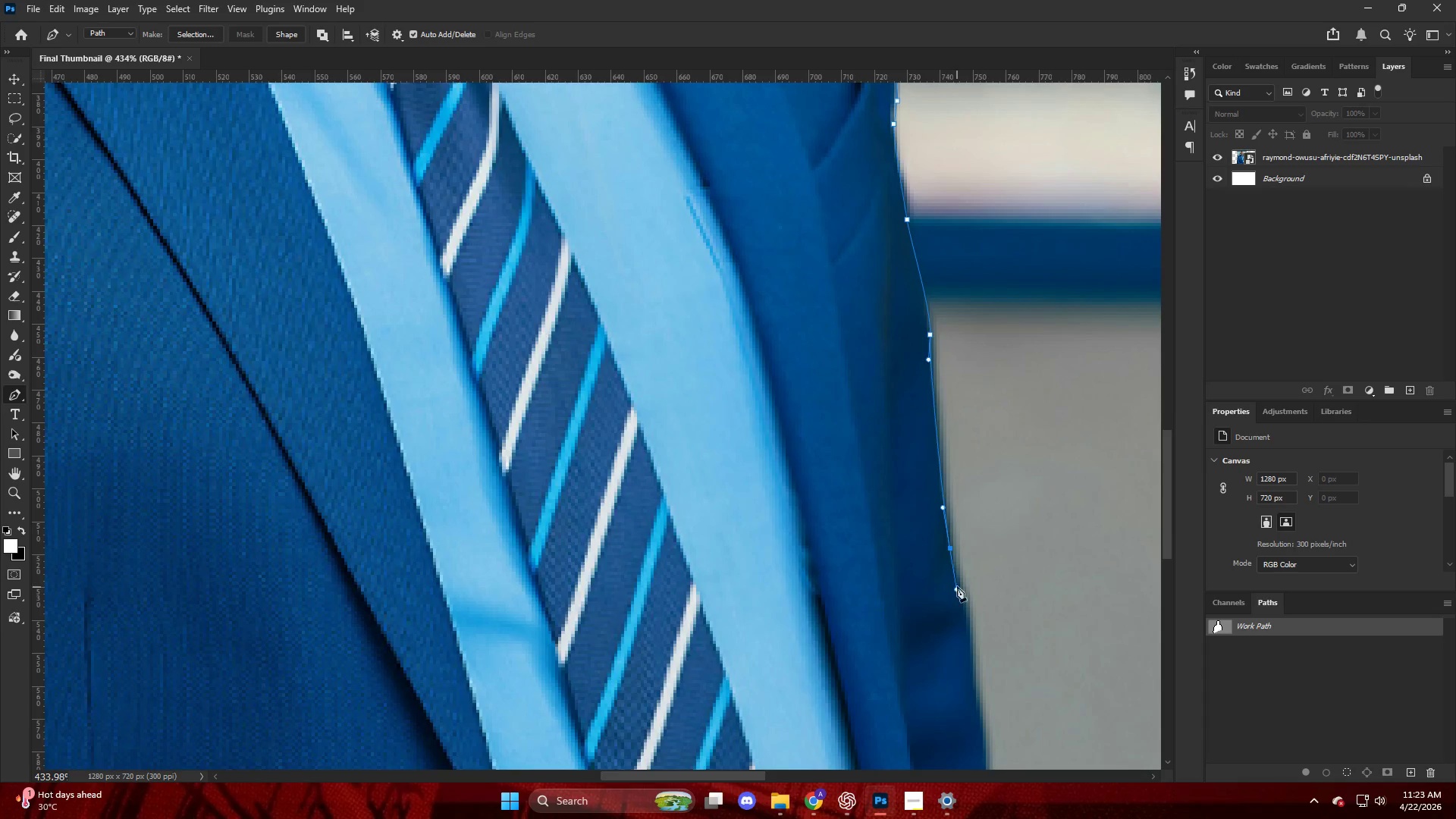 
scroll: coordinate [949, 584], scroll_direction: down, amount: 7.0
 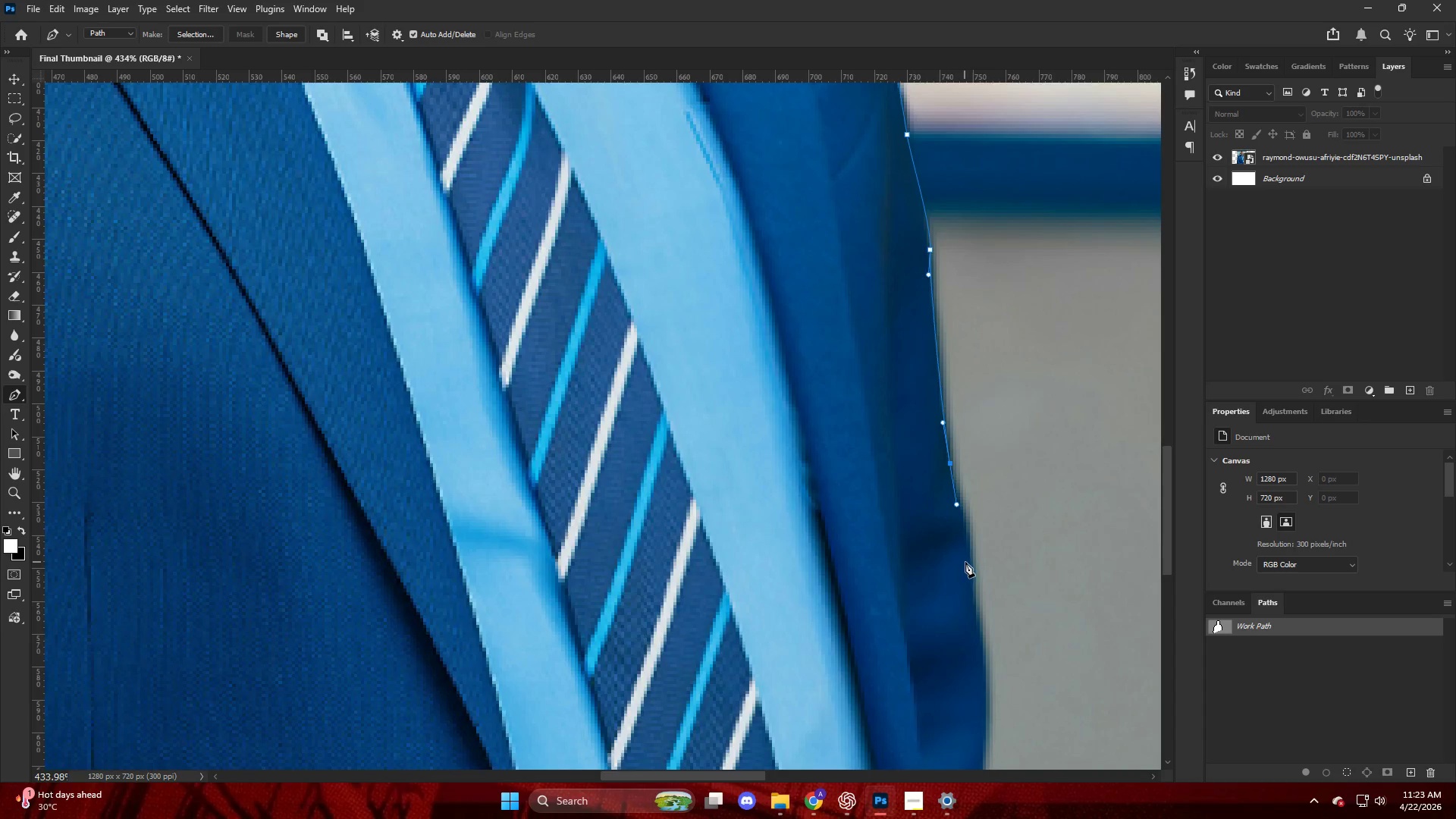 
left_click_drag(start_coordinate=[967, 565], to_coordinate=[967, 588])
 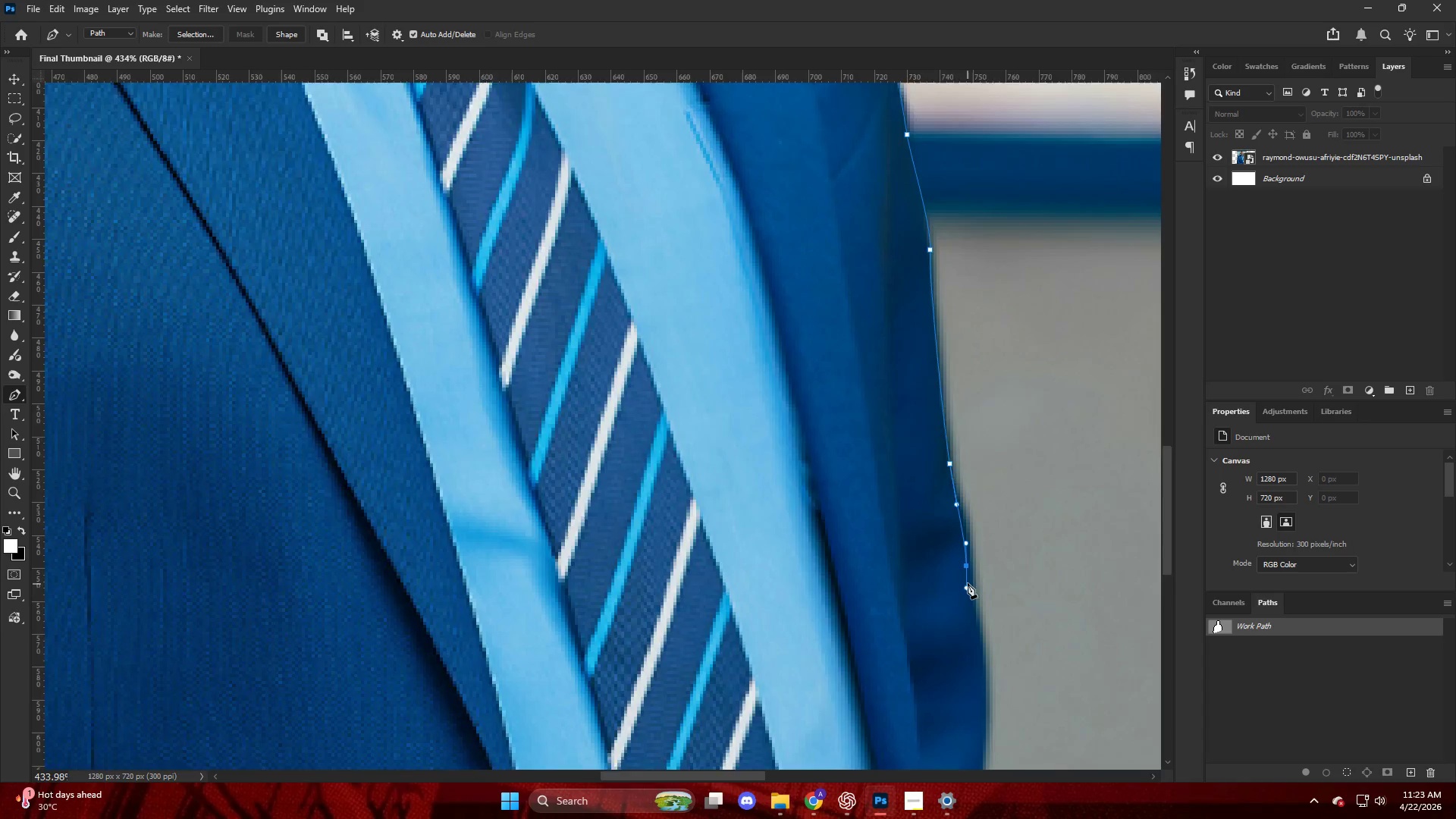 
scroll: coordinate [967, 583], scroll_direction: down, amount: 8.0
 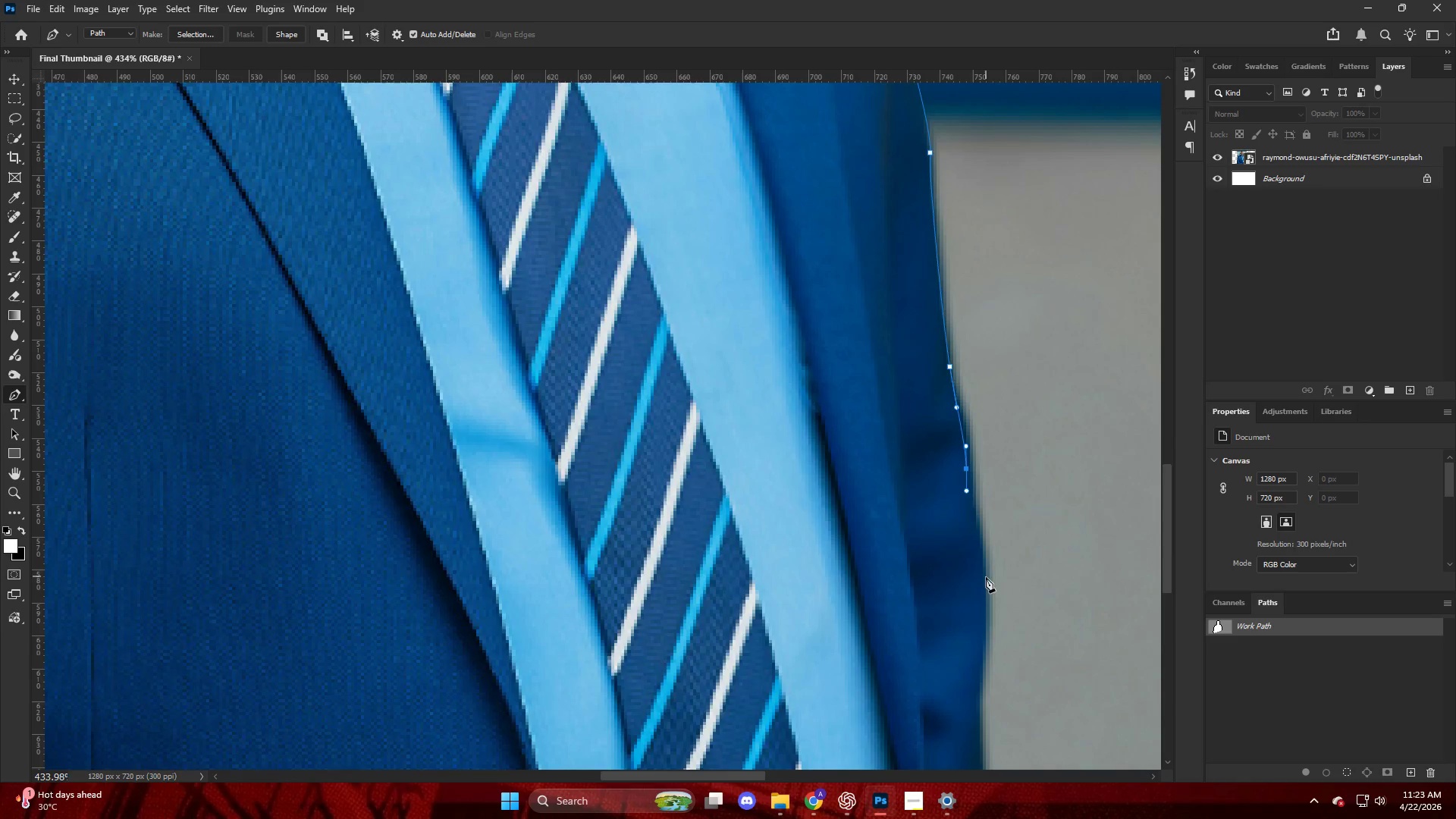 
left_click_drag(start_coordinate=[986, 585], to_coordinate=[986, 600])
 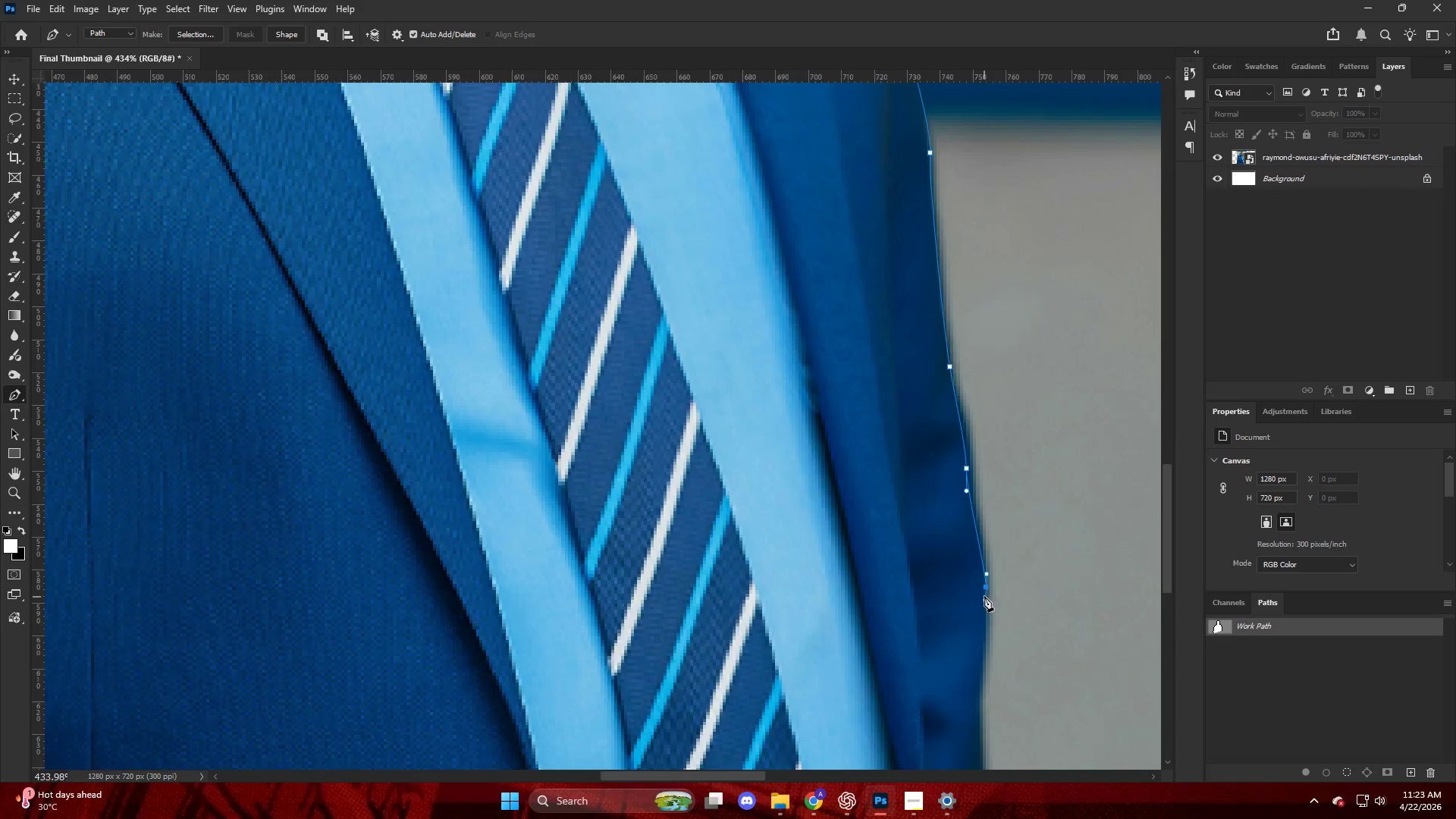 
left_click_drag(start_coordinate=[981, 559], to_coordinate=[980, 592])
 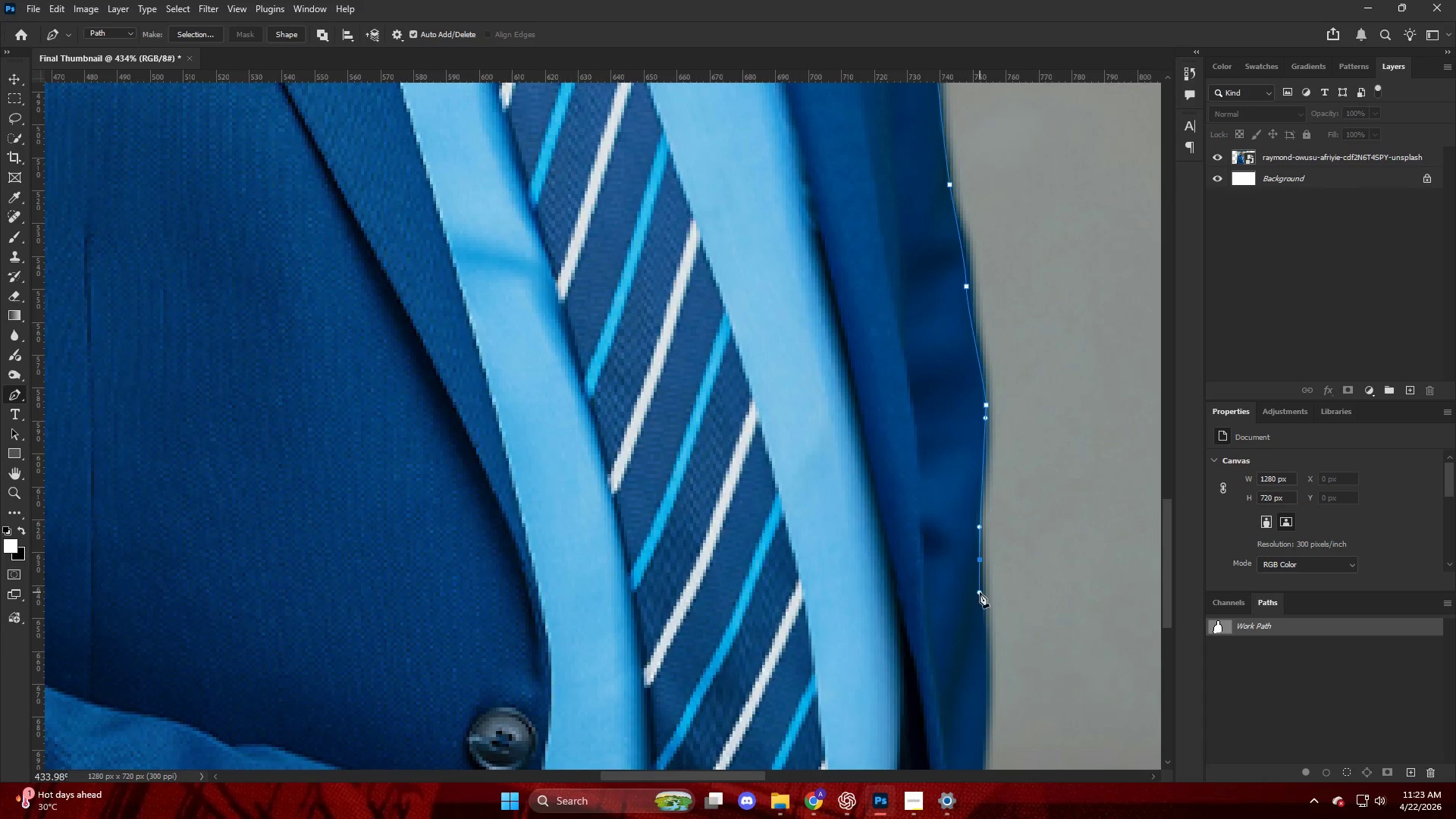 
scroll: coordinate [974, 595], scroll_direction: down, amount: 22.0
 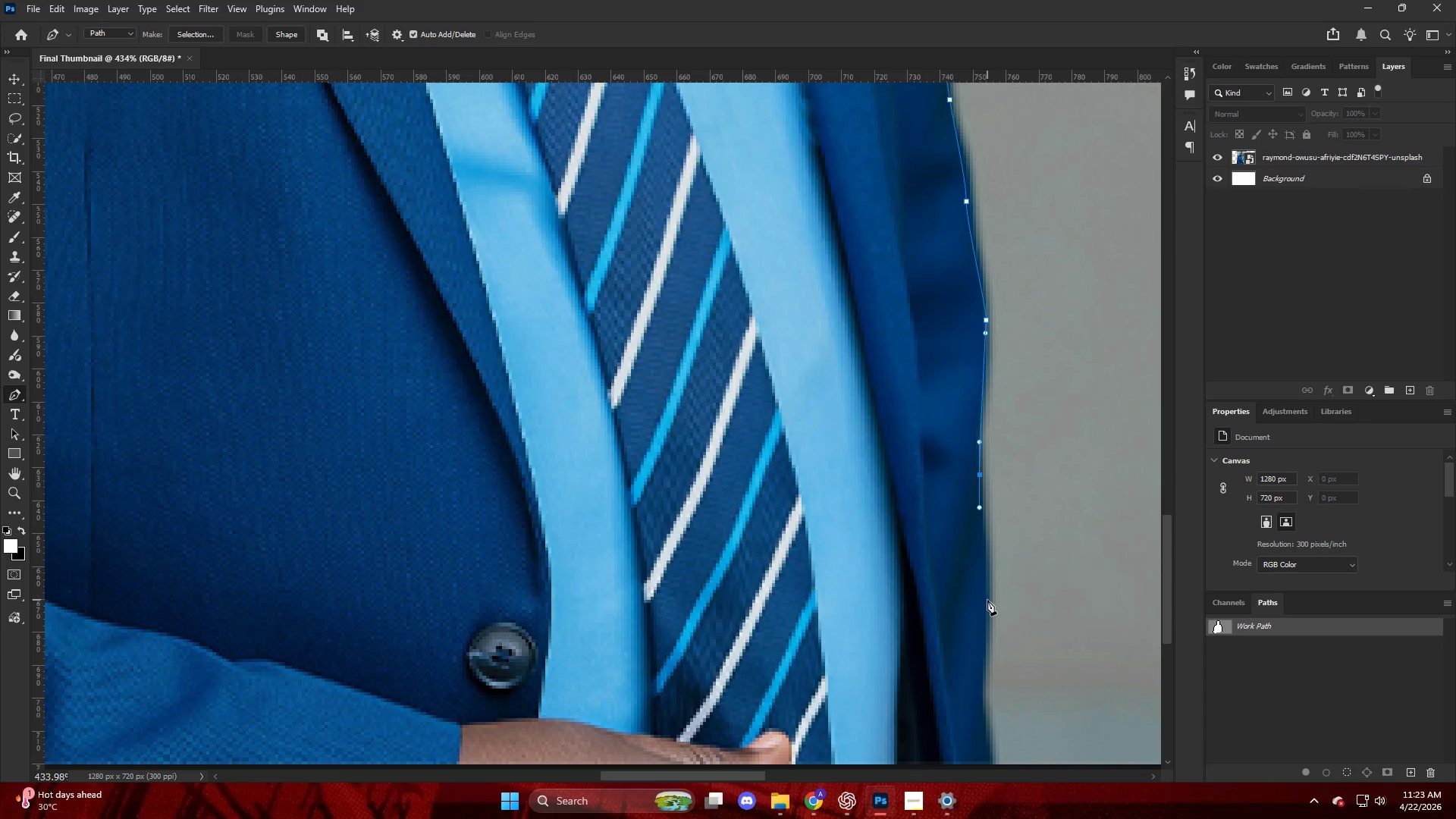 
left_click_drag(start_coordinate=[987, 601], to_coordinate=[984, 633])
 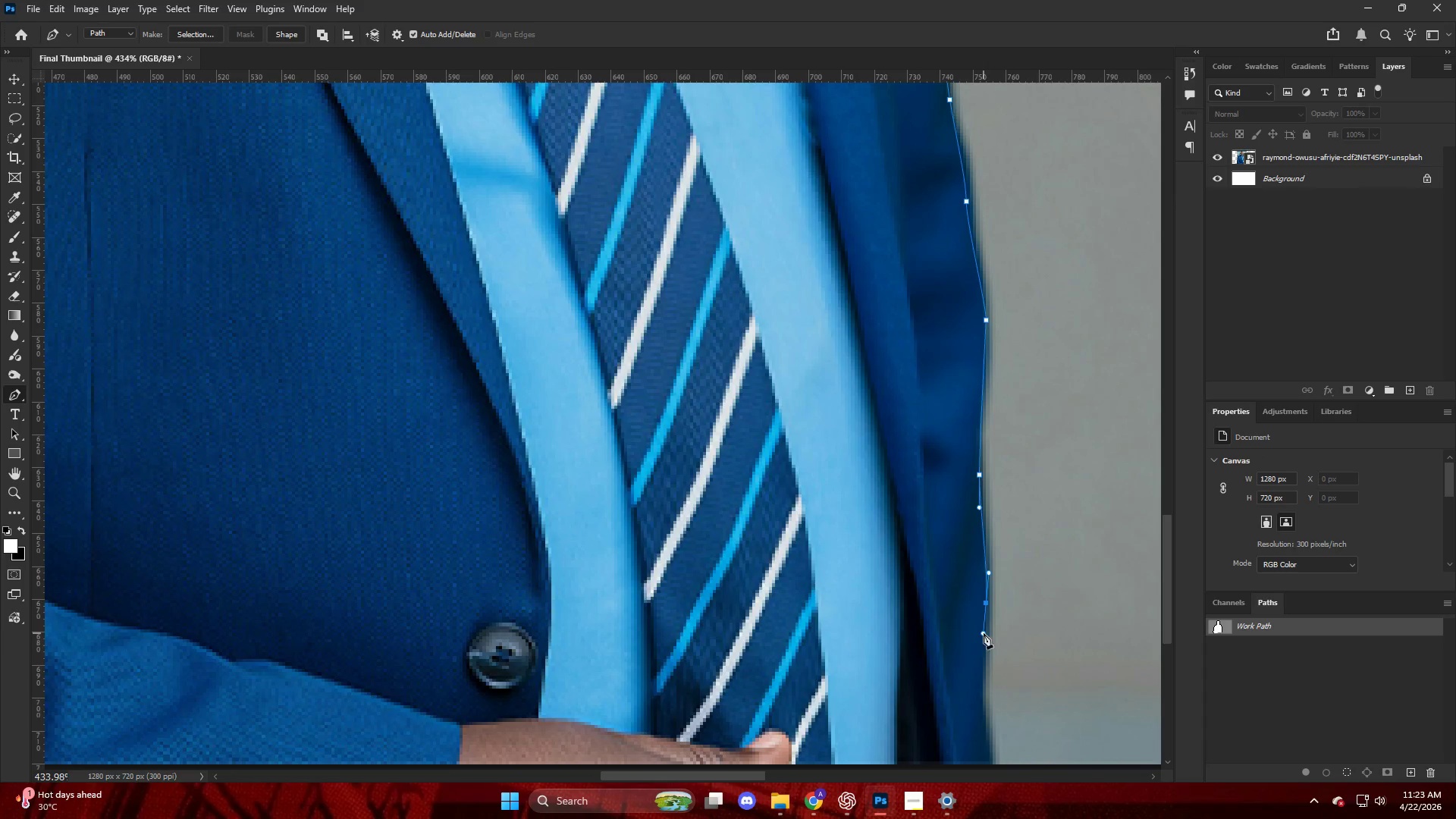 
left_click_drag(start_coordinate=[985, 617], to_coordinate=[990, 654])
 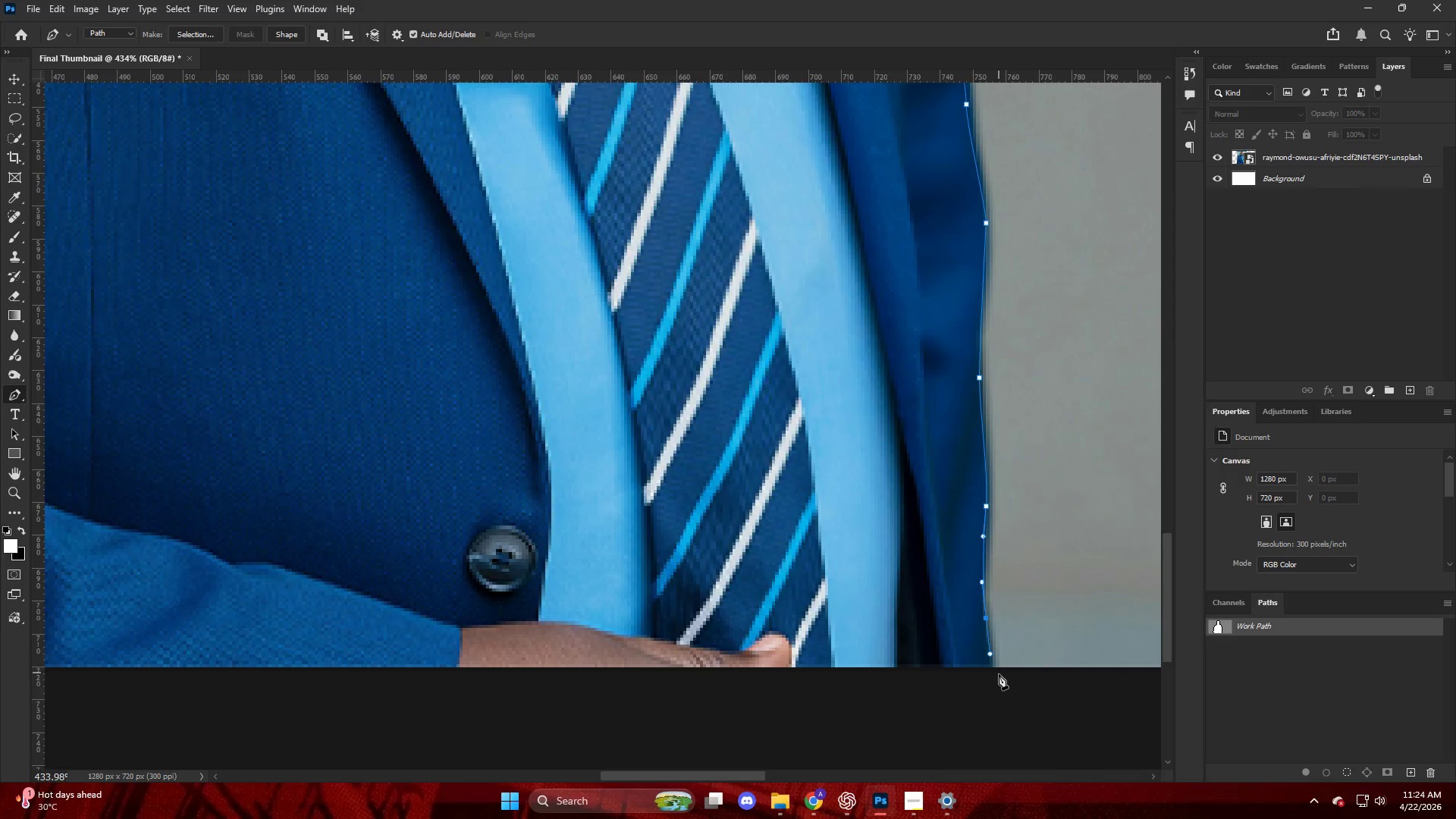 
scroll: coordinate [981, 632], scroll_direction: down, amount: 7.0
 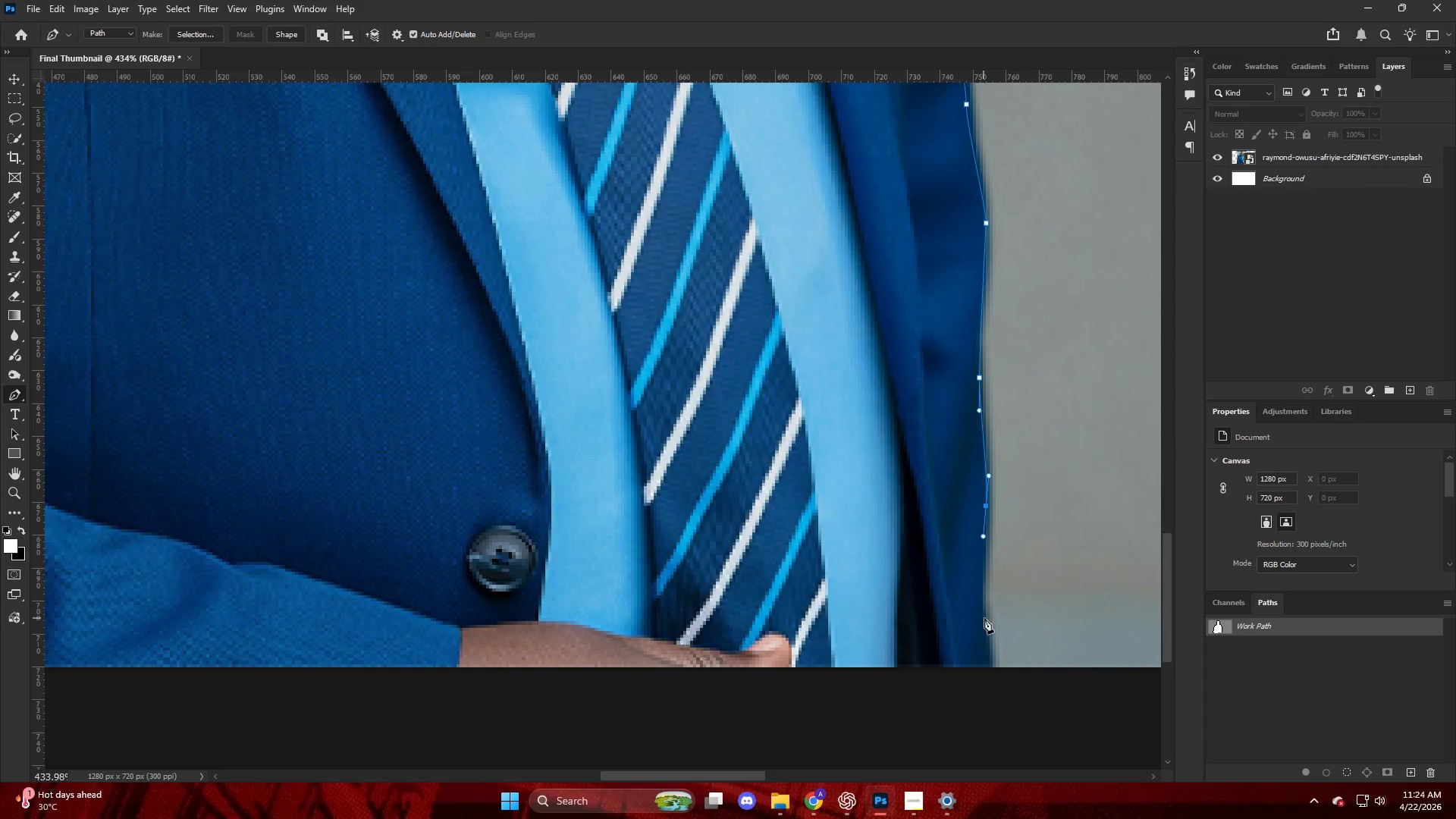 
hold_key(key=AltLeft, duration=0.53)
scroll: coordinate [928, 655], scroll_direction: down, amount: 15.0
 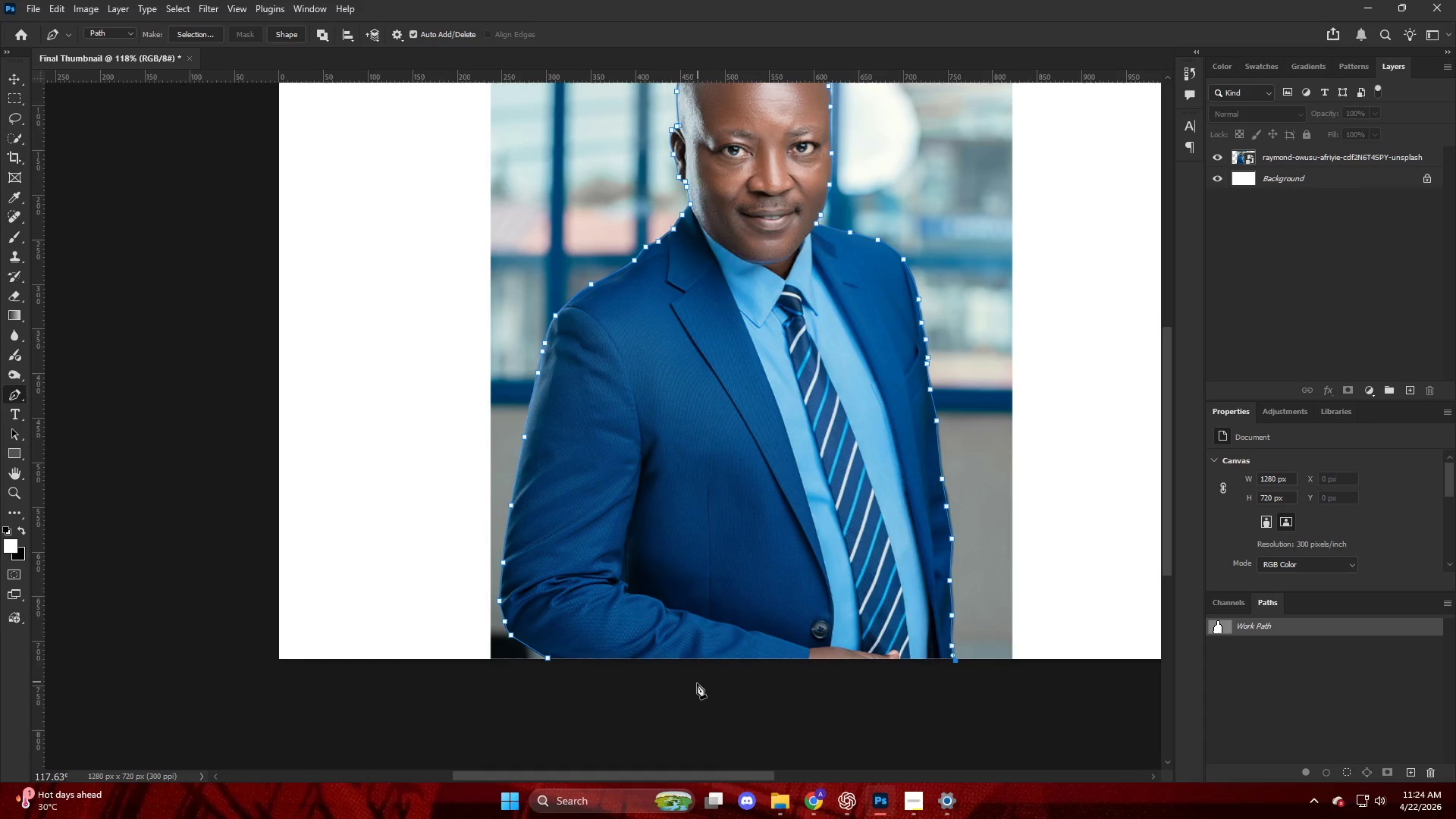 
left_click_drag(start_coordinate=[658, 682], to_coordinate=[653, 683])
 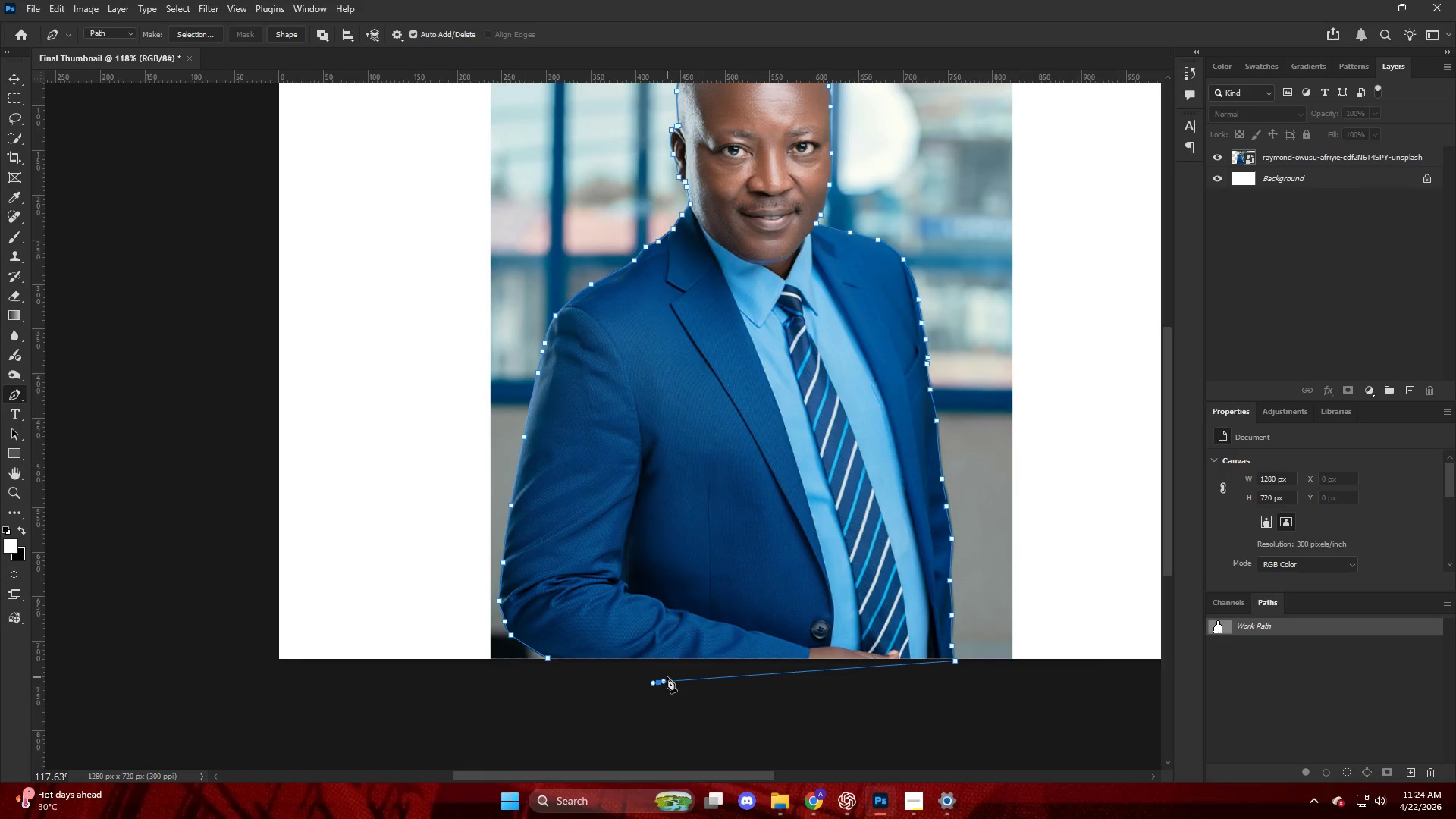 
key(Control+Shift+NumpadEnter)
 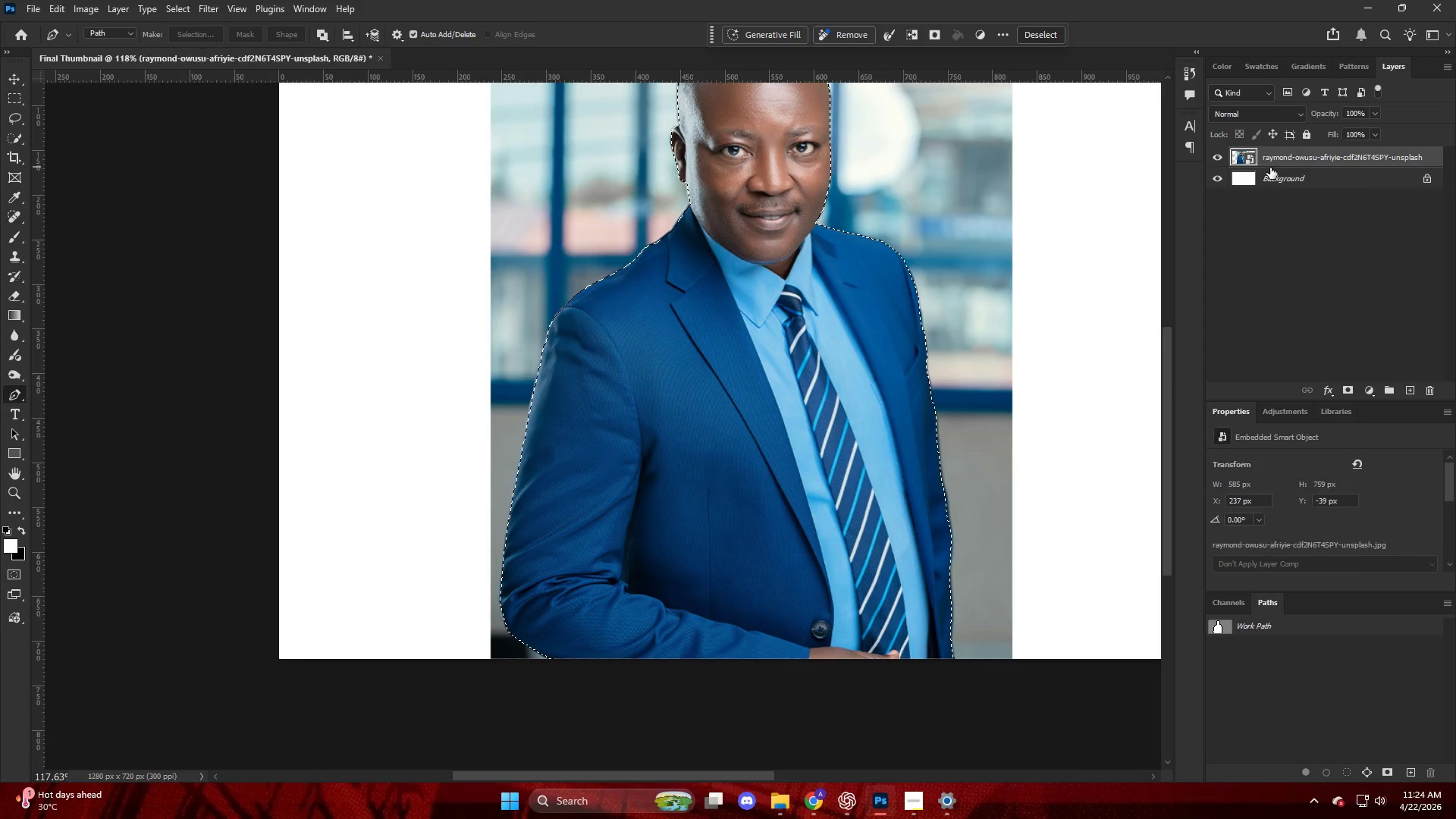 
left_click([1354, 383])
 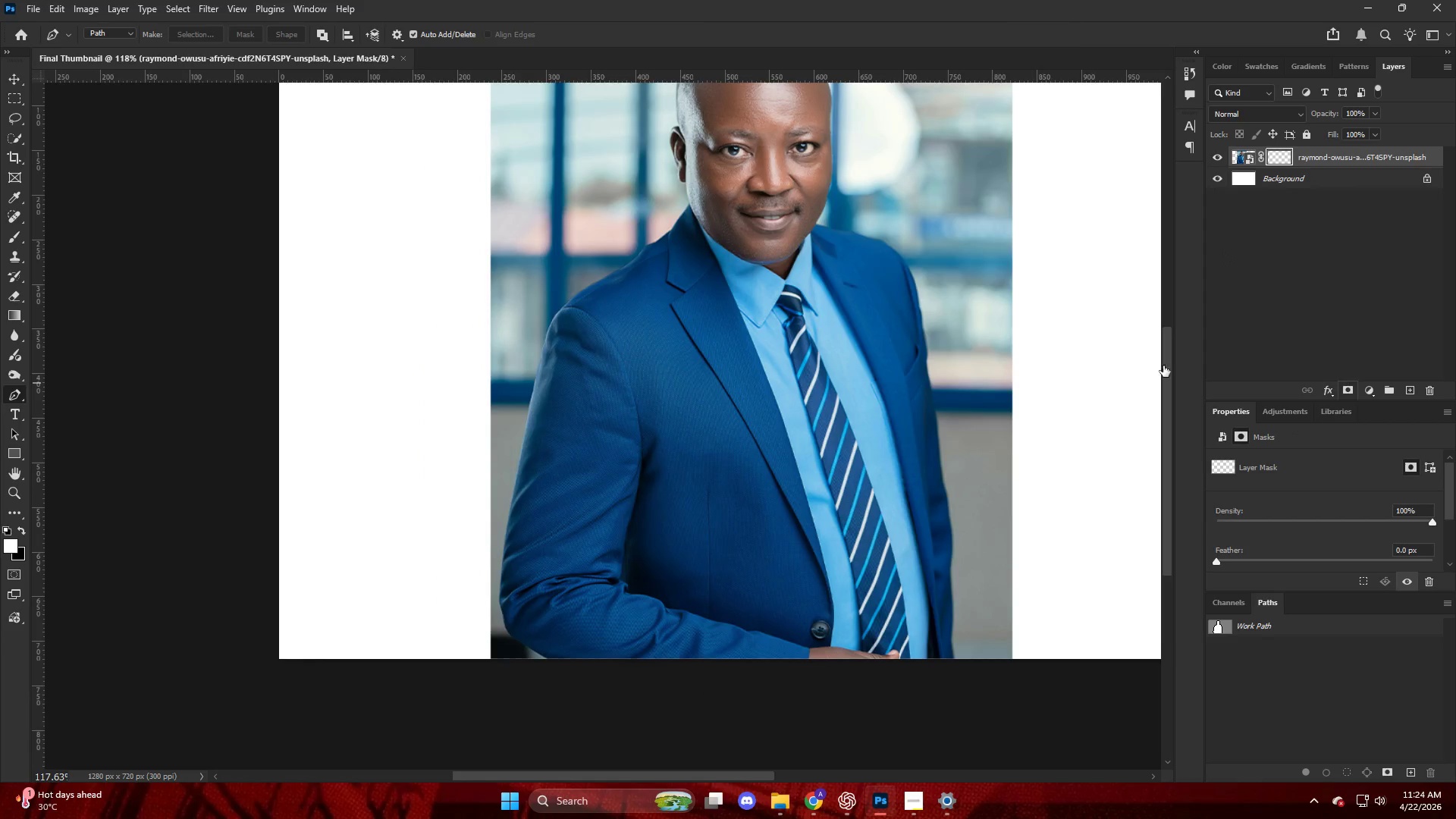 
key(Alt+AltLeft)
 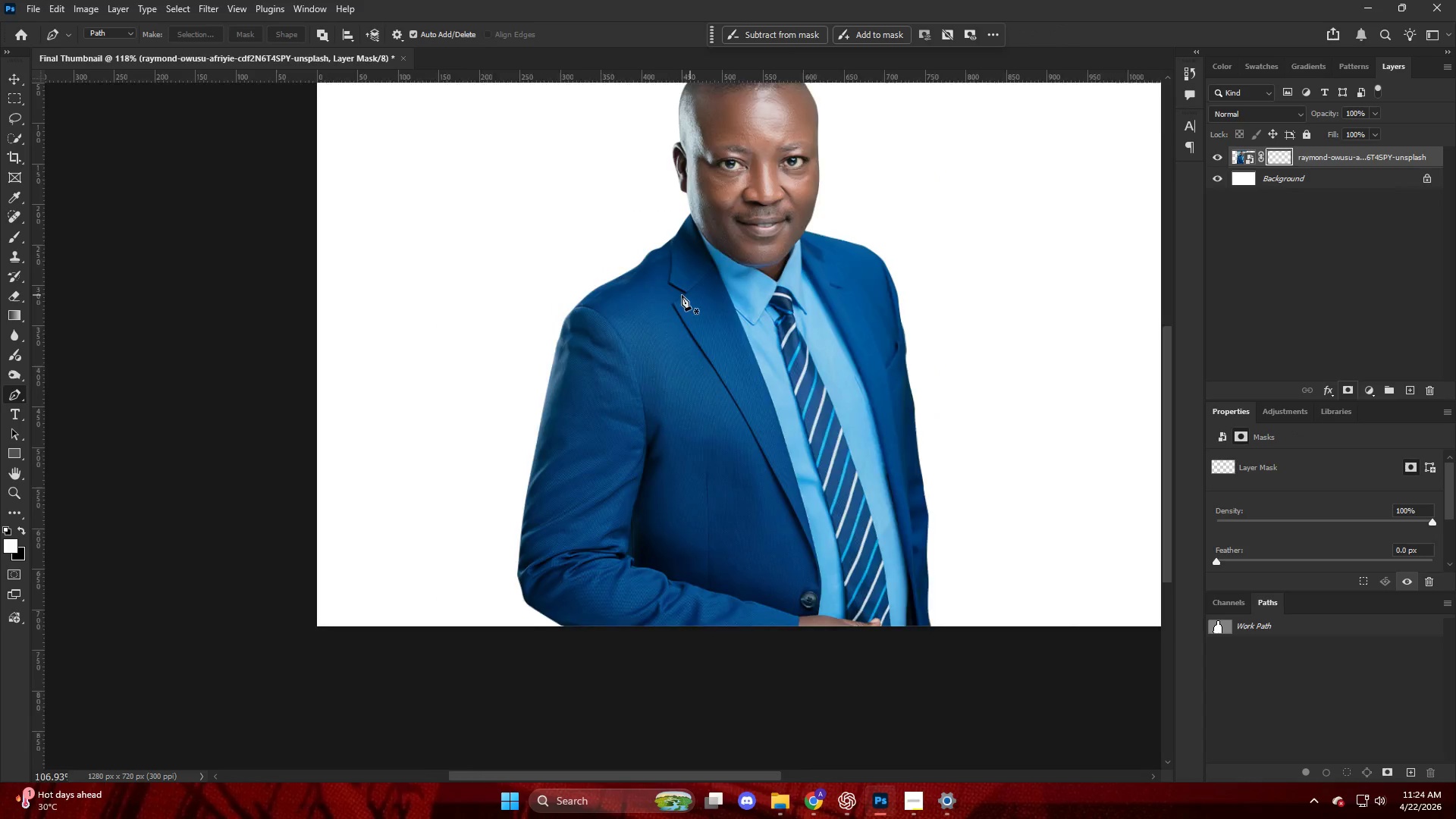 
key(V)
 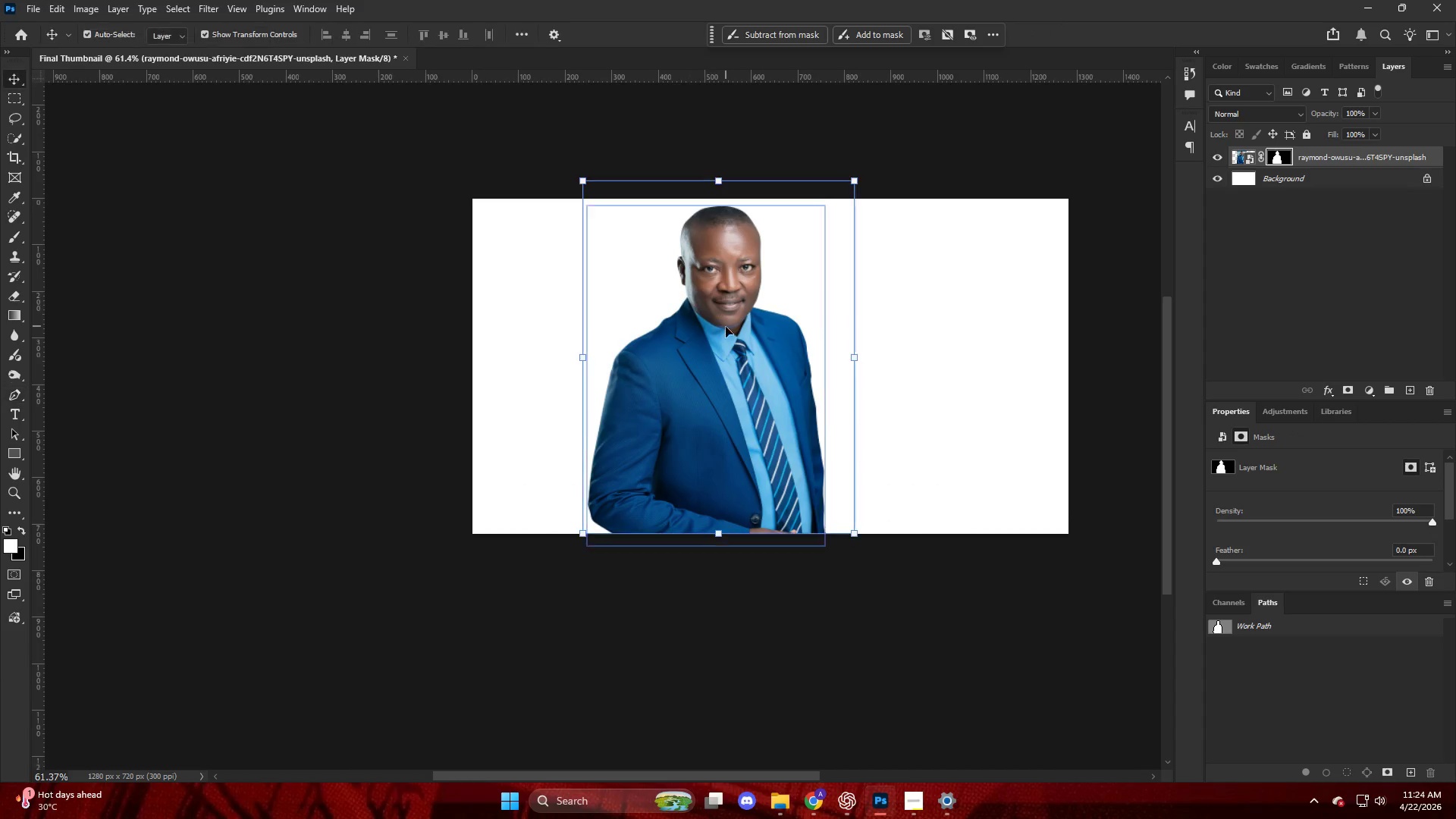 
left_click_drag(start_coordinate=[723, 328], to_coordinate=[644, 340])
 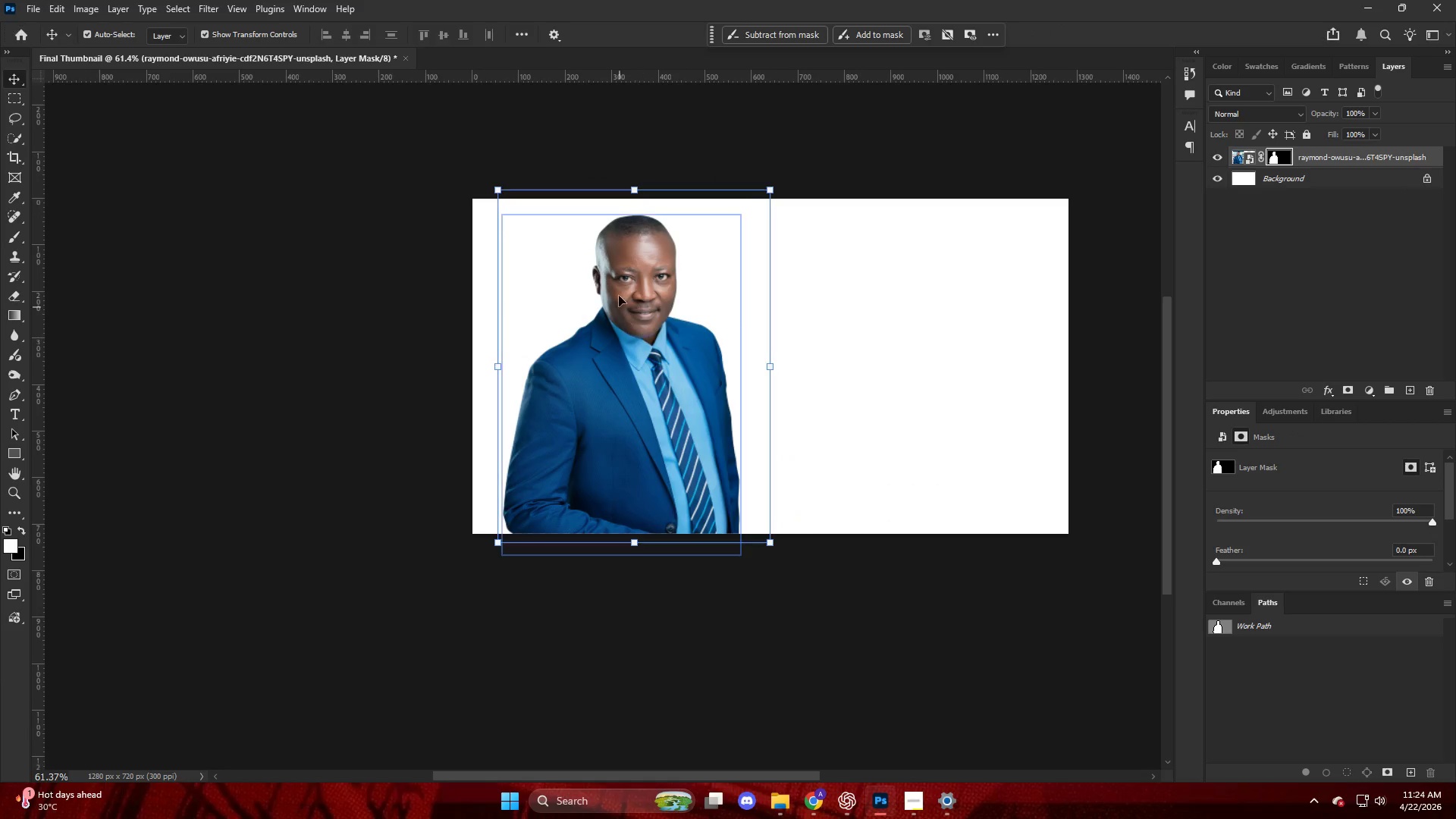 
scroll: coordinate [682, 290], scroll_direction: down, amount: 3.0
 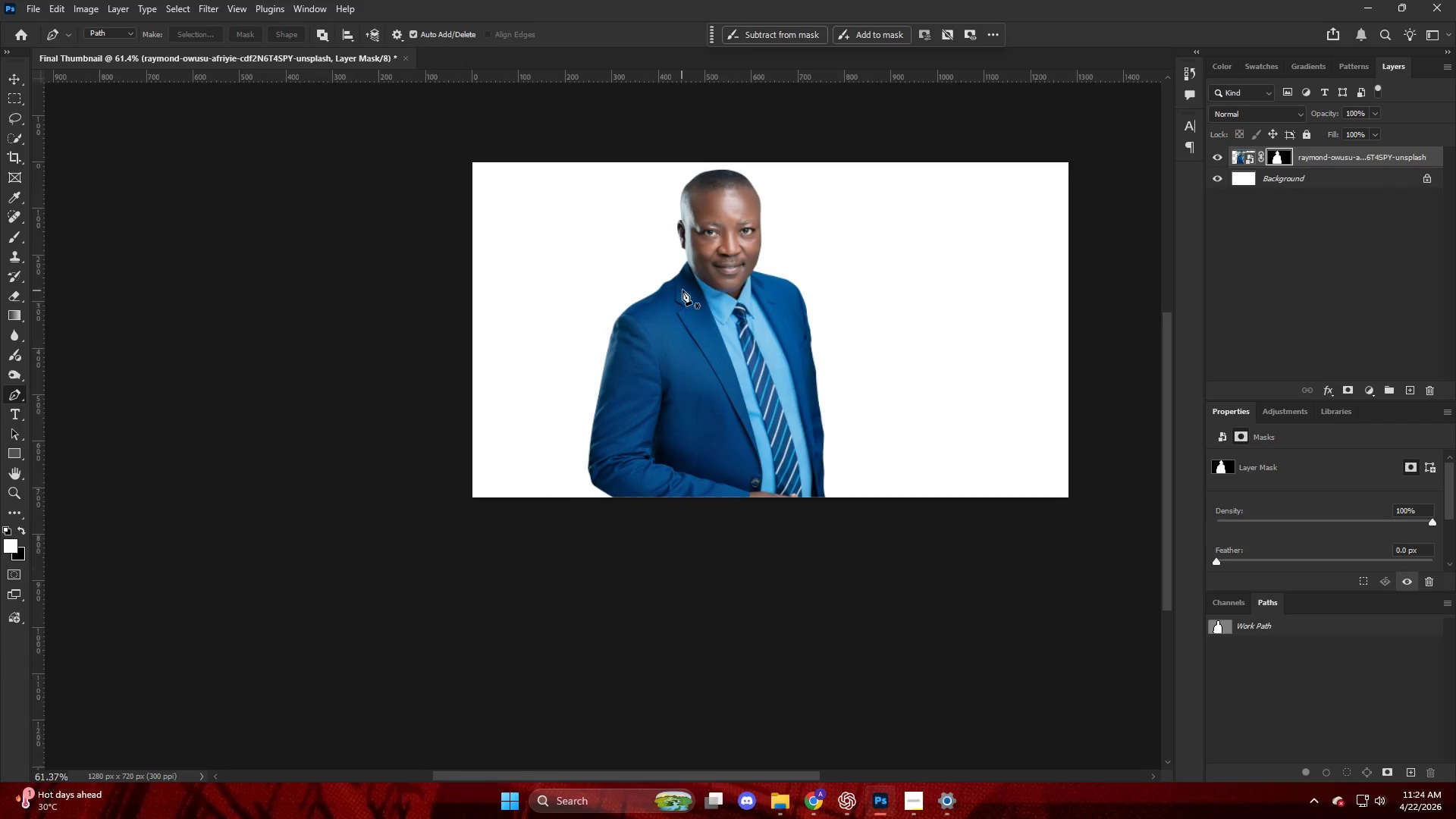 
hold_key(key=AltLeft, duration=0.78)
left_click_drag(start_coordinate=[639, 187], to_coordinate=[653, 150])
 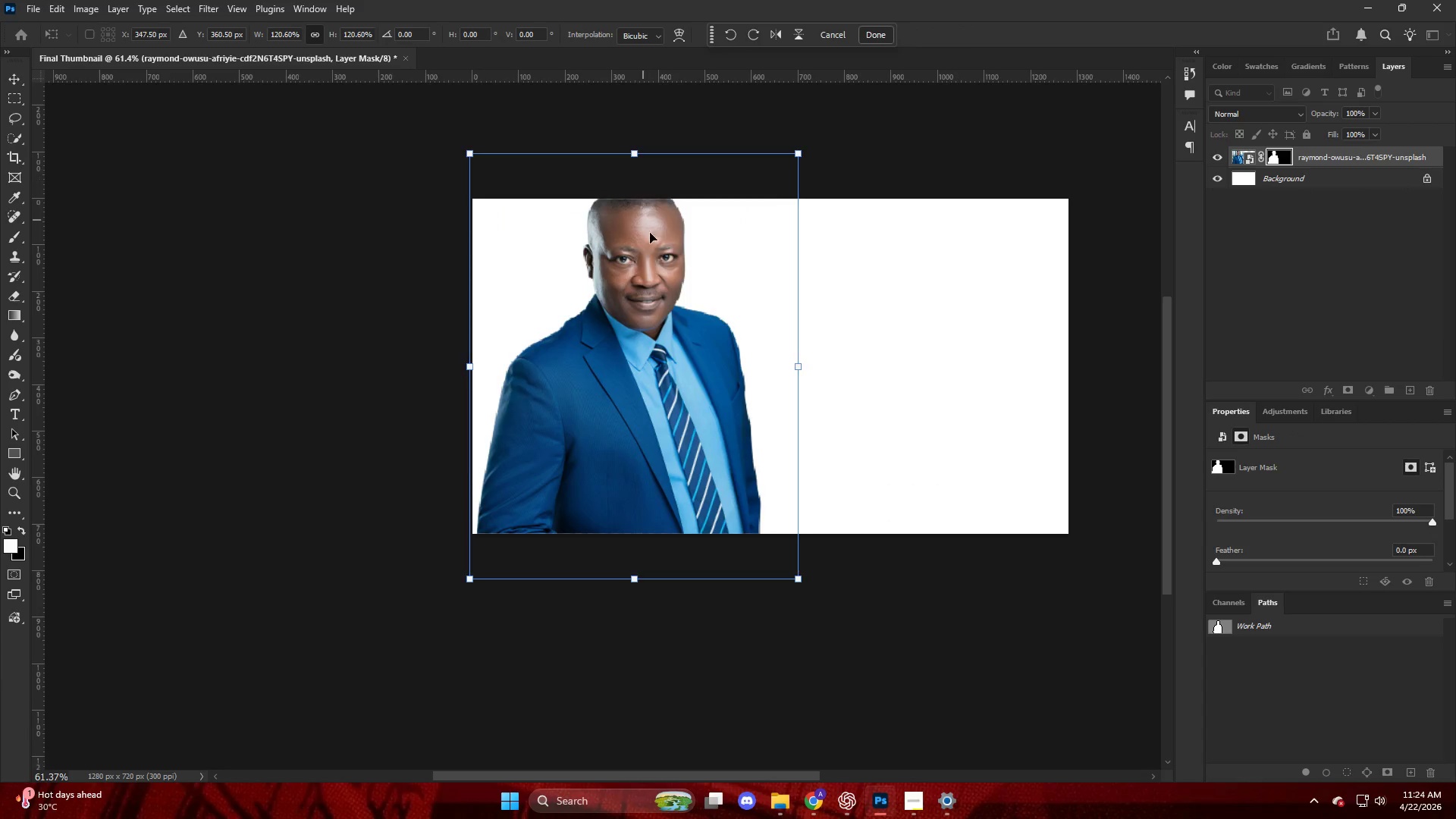 
left_click_drag(start_coordinate=[657, 240], to_coordinate=[642, 249])
 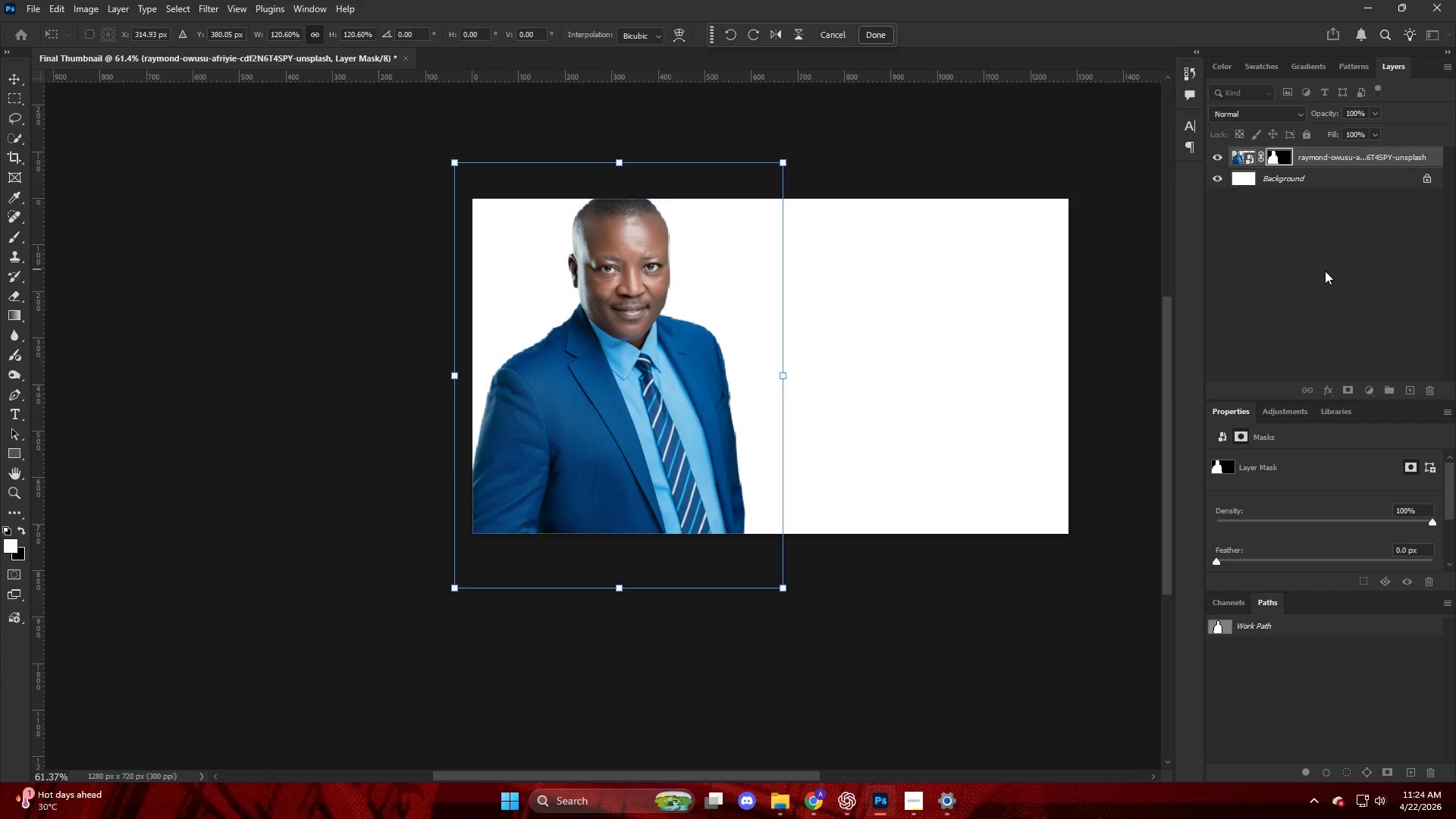 
left_click([1327, 272])
 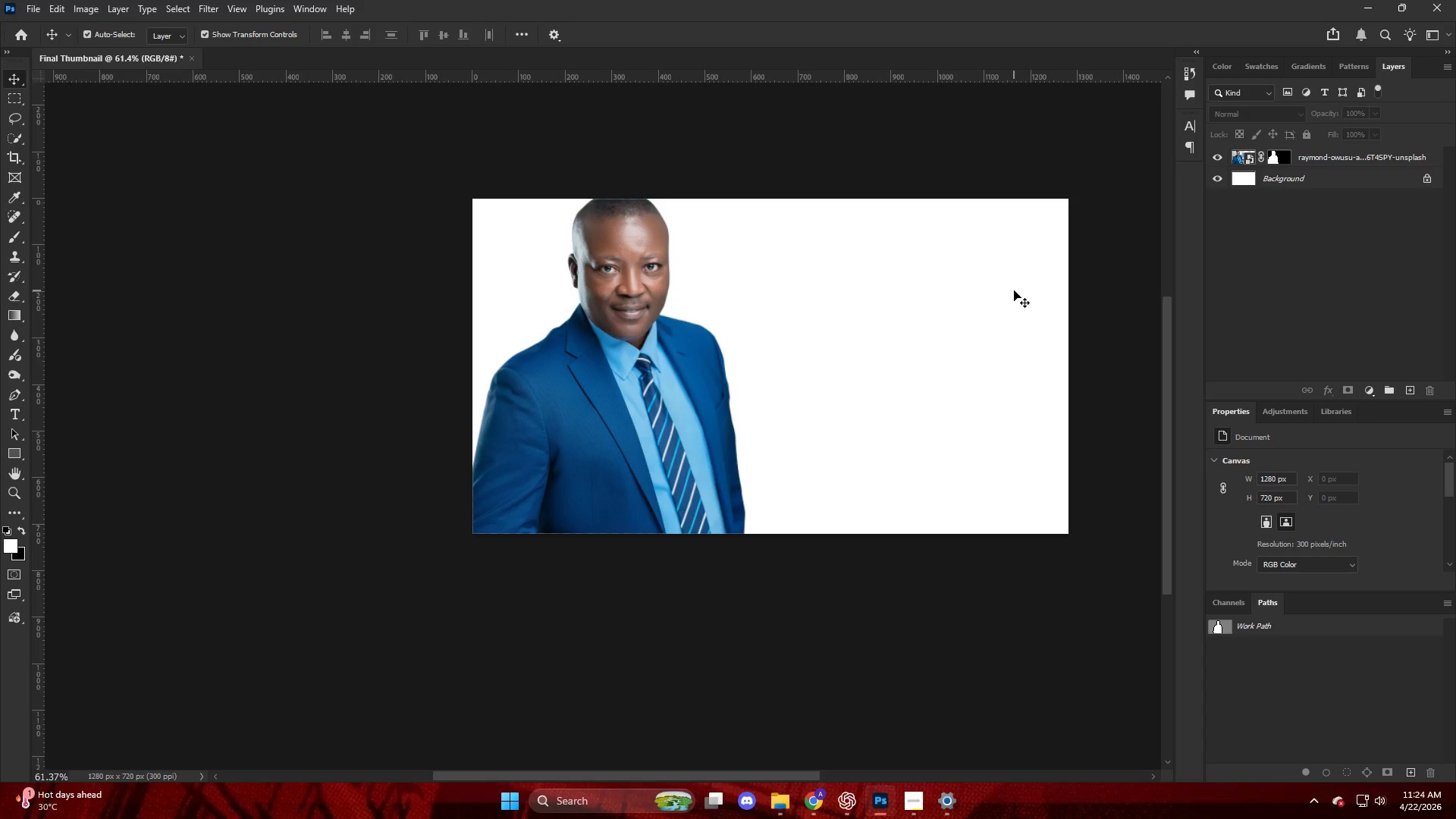 
wait(17.92)
 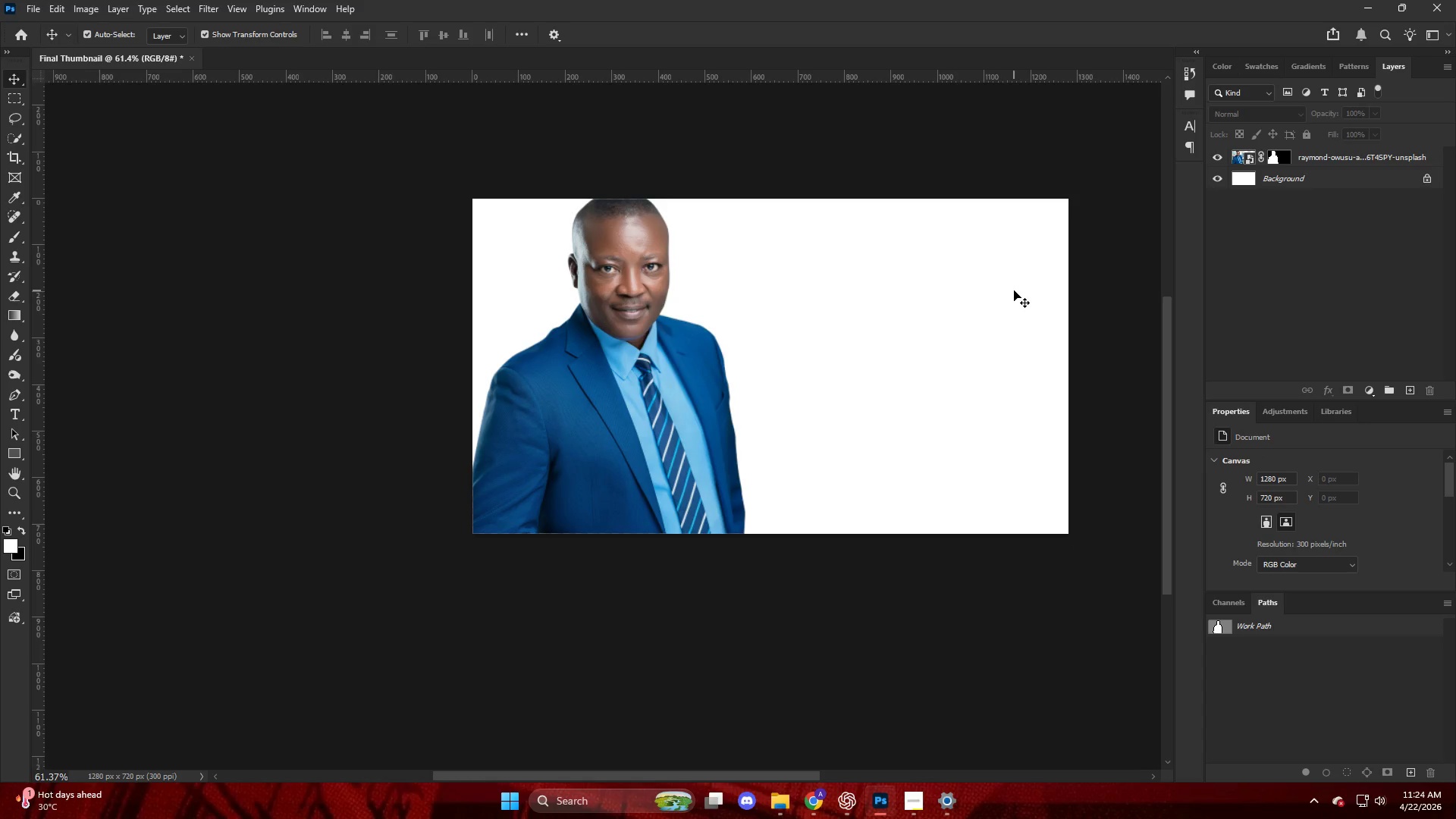 
left_click([1264, 301])
 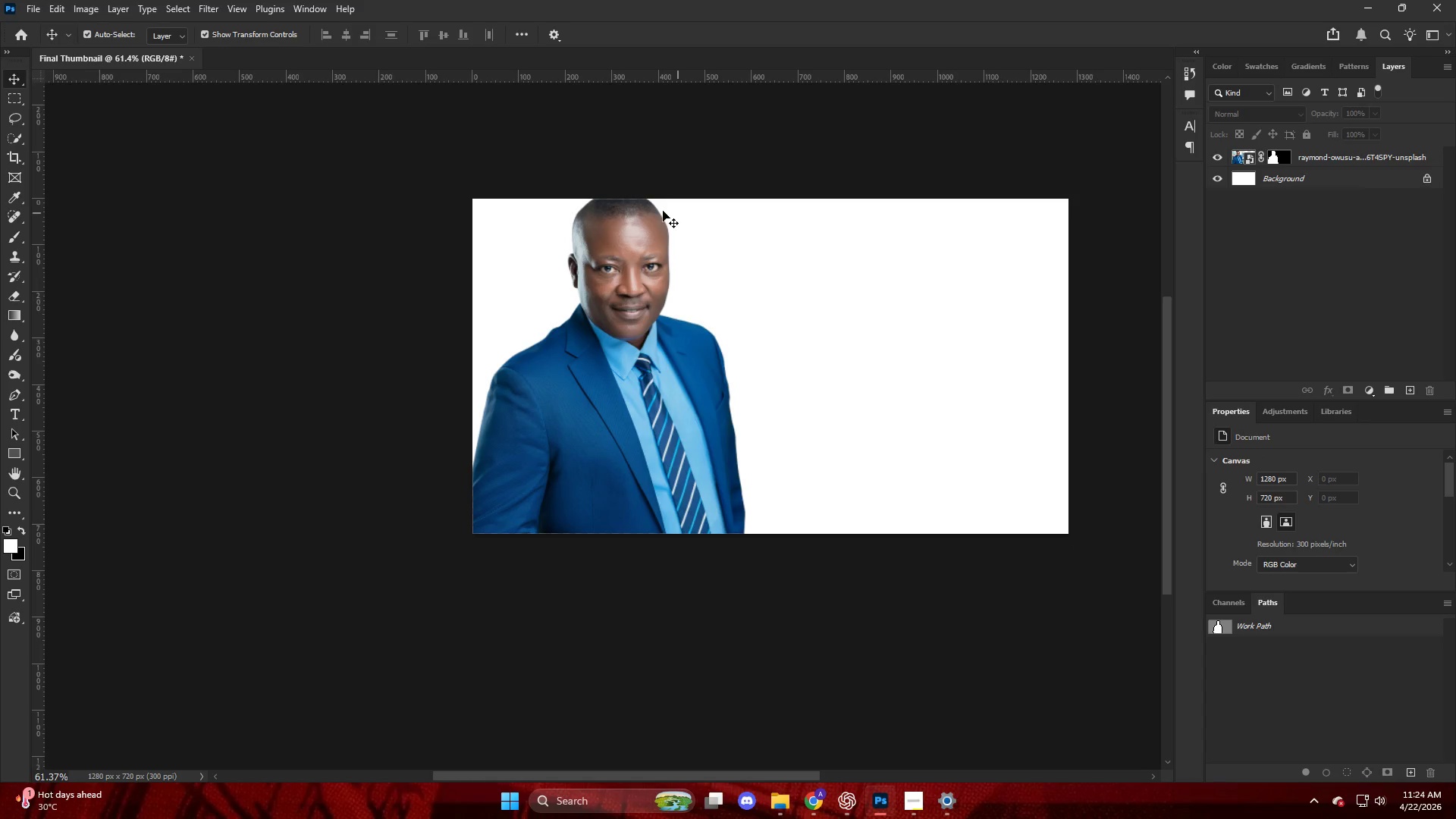 
key(Alt+AltLeft)
 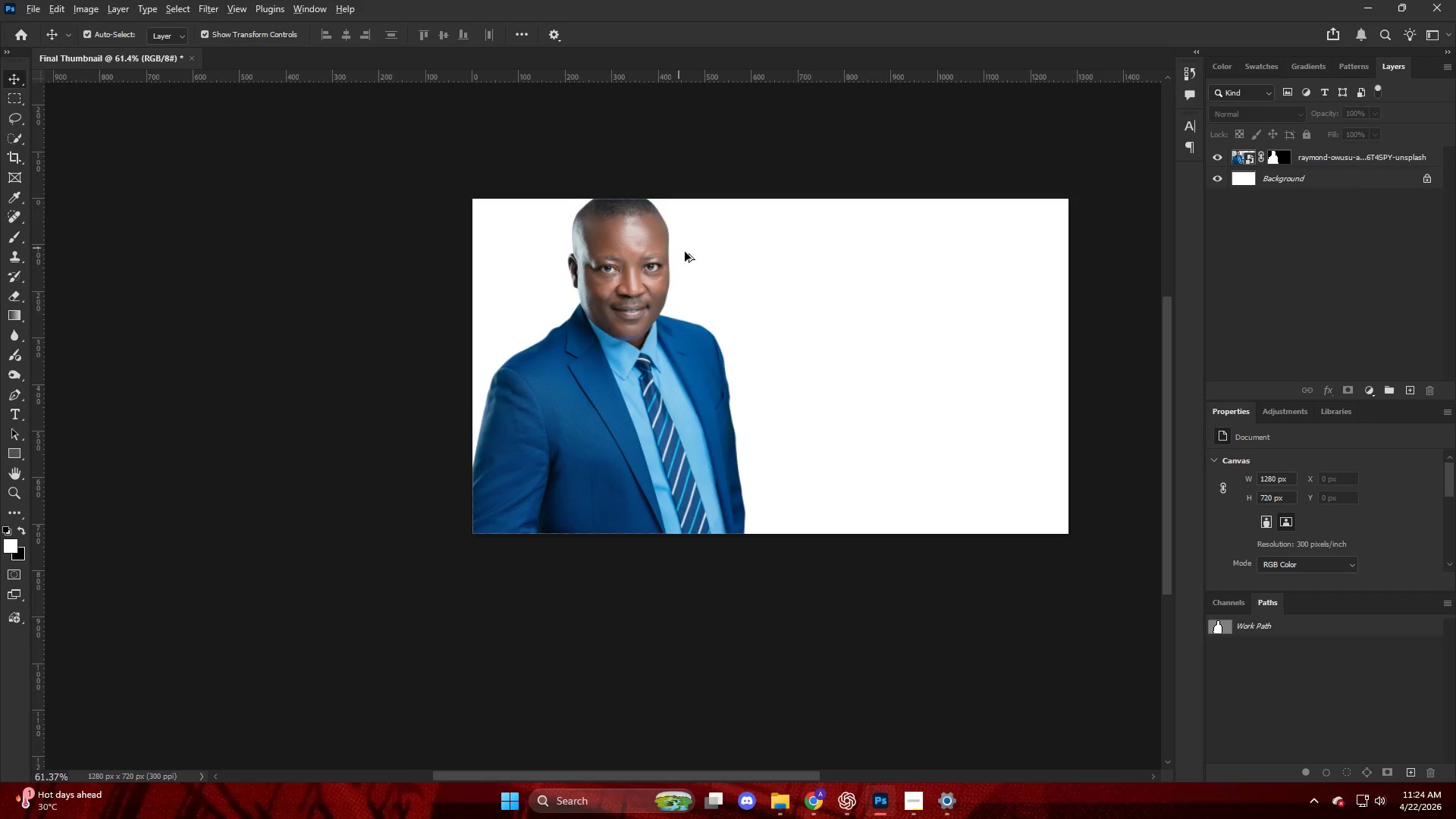 
scroll: coordinate [901, 489], scroll_direction: up, amount: 1.0
 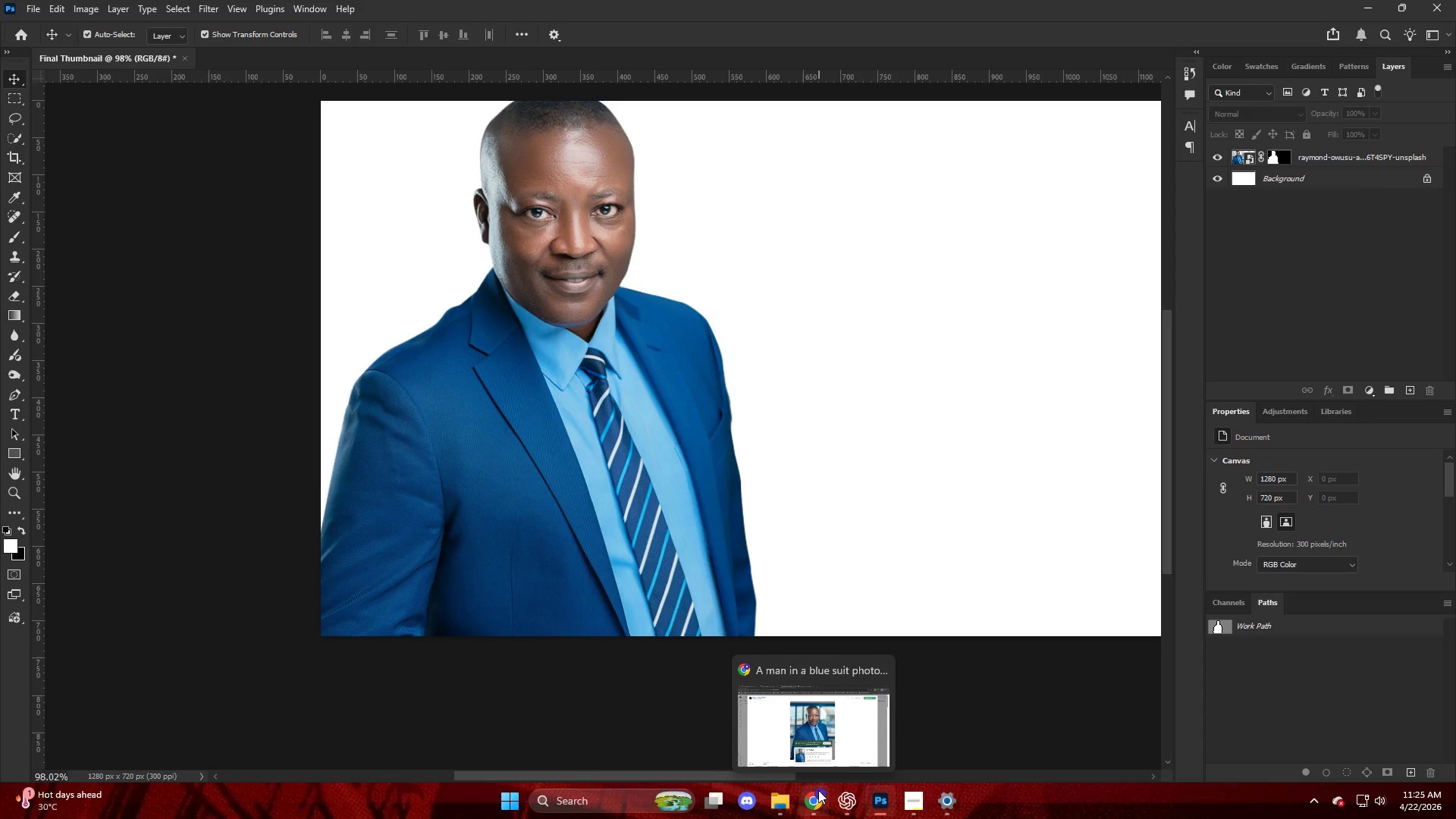 
wait(51.7)
 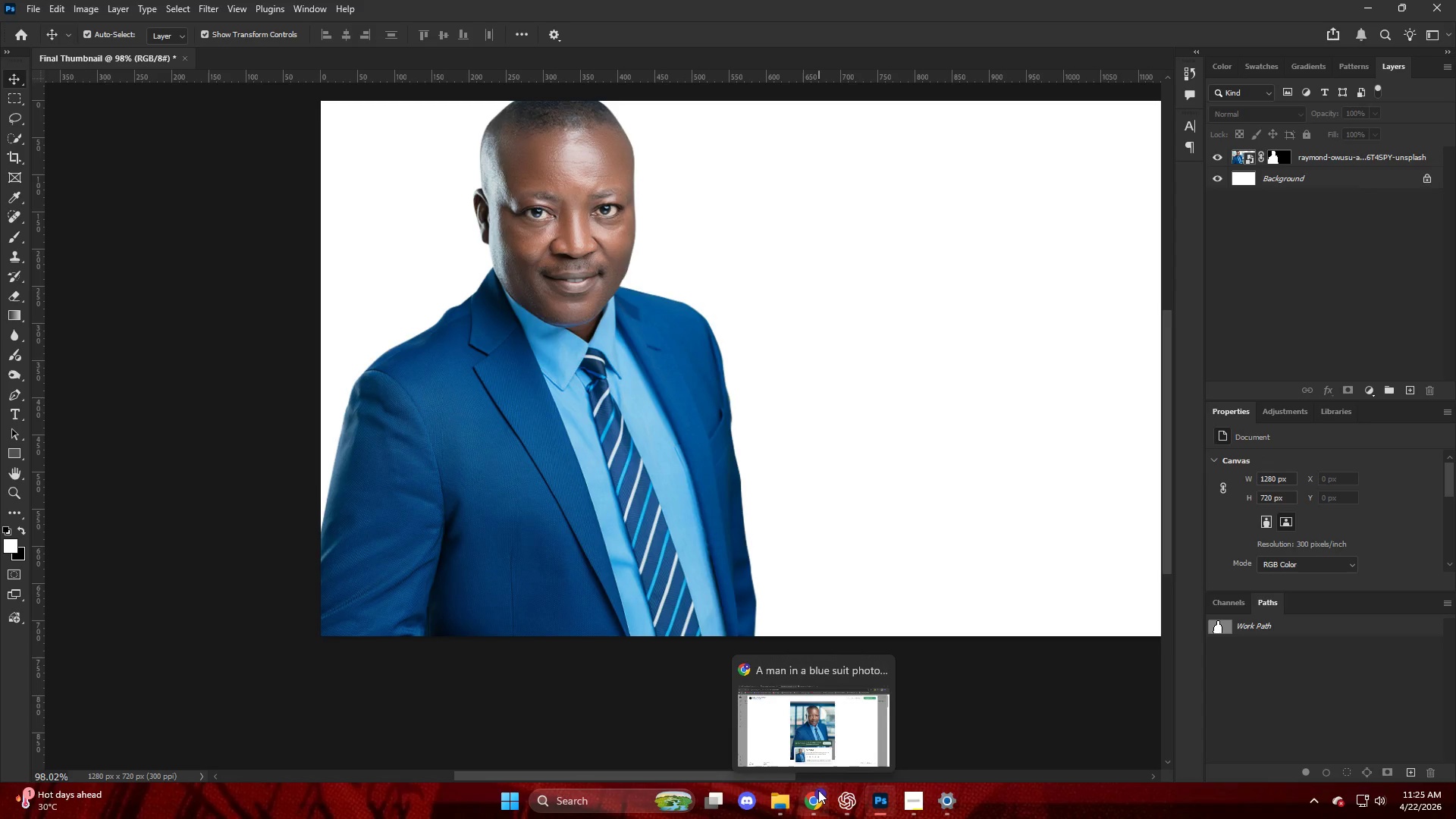 
scroll: coordinate [752, 386], scroll_direction: up, amount: 2.0
 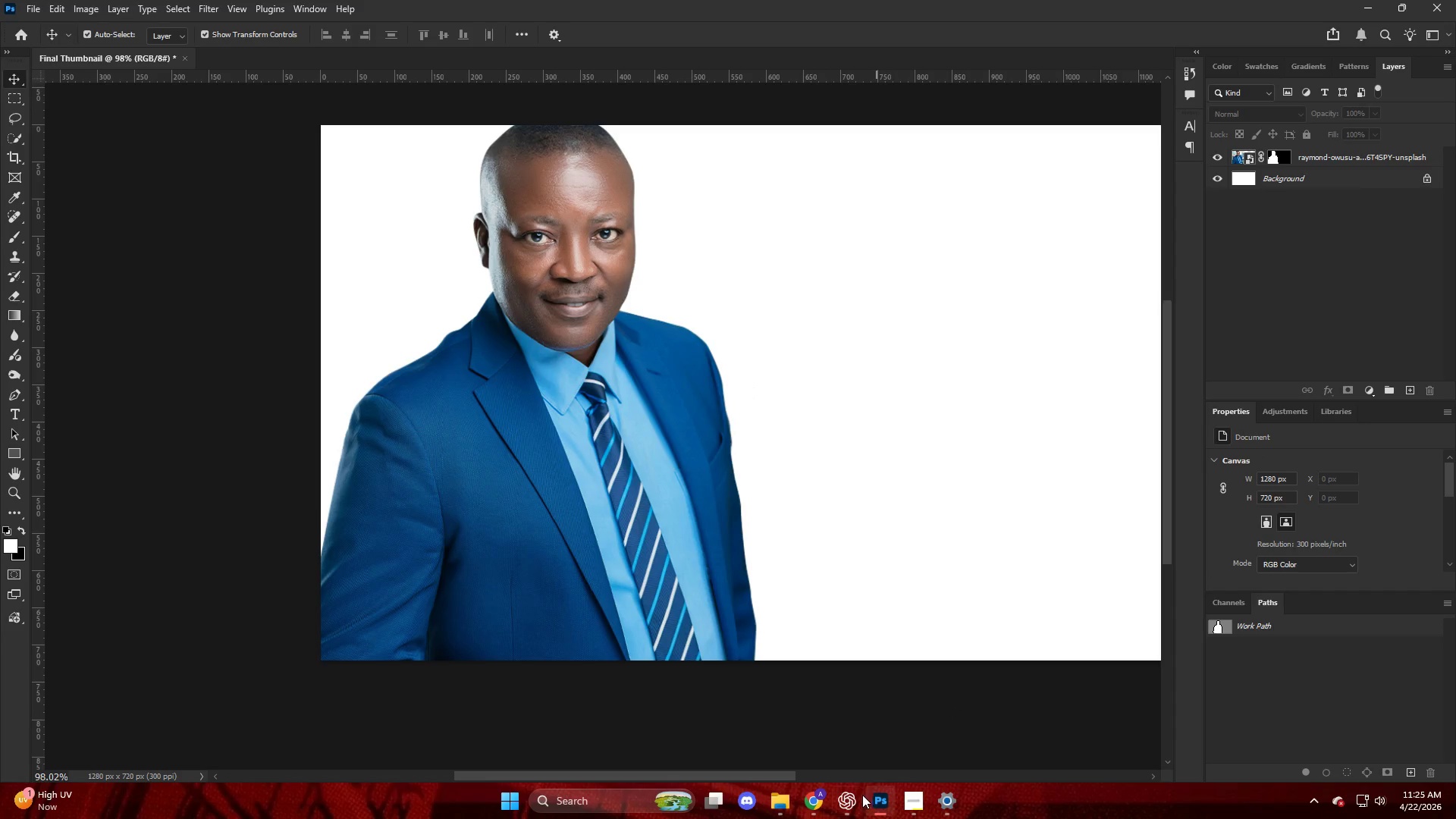 
left_click([798, 802])
 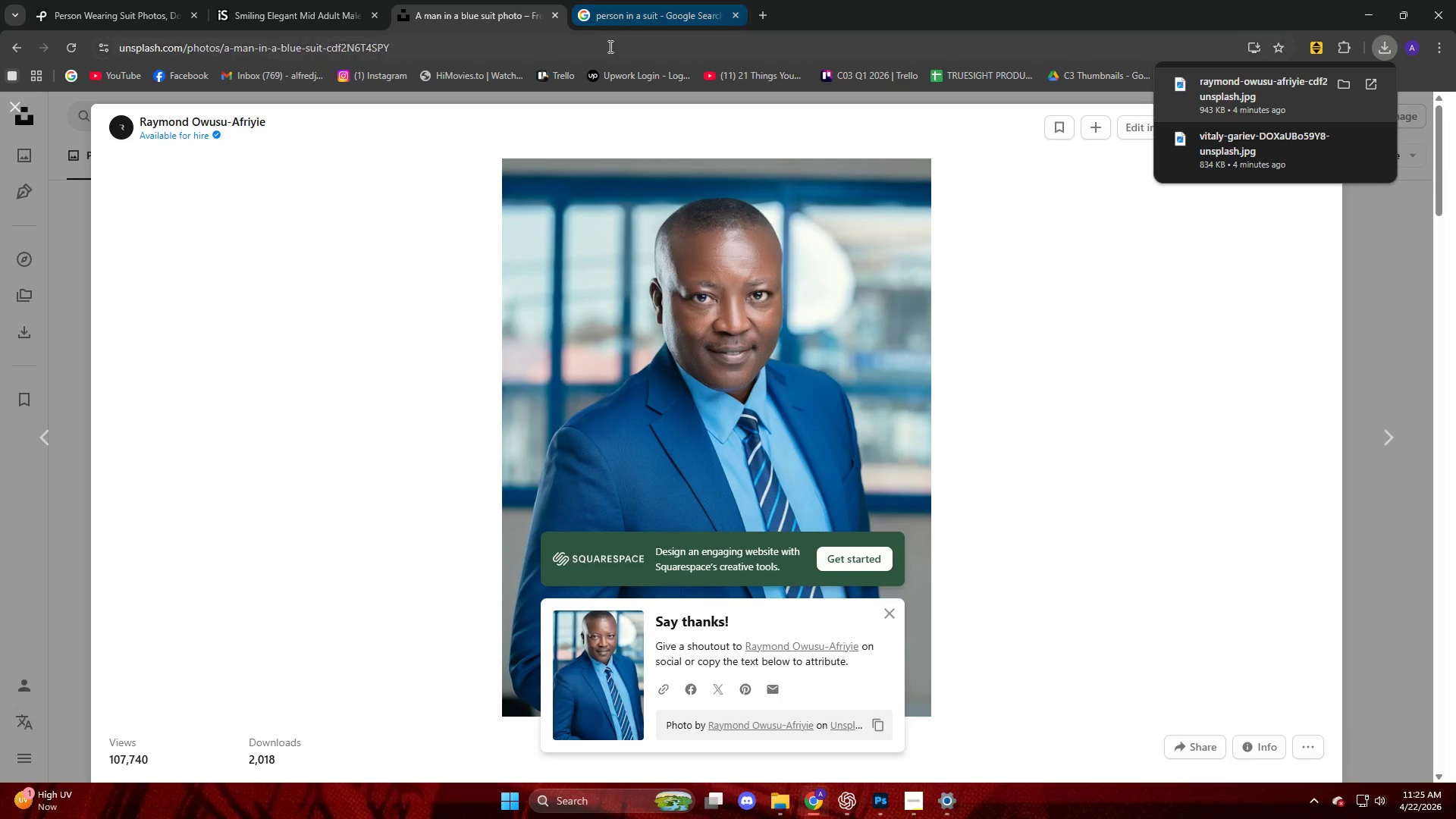 
left_click([597, 23])
 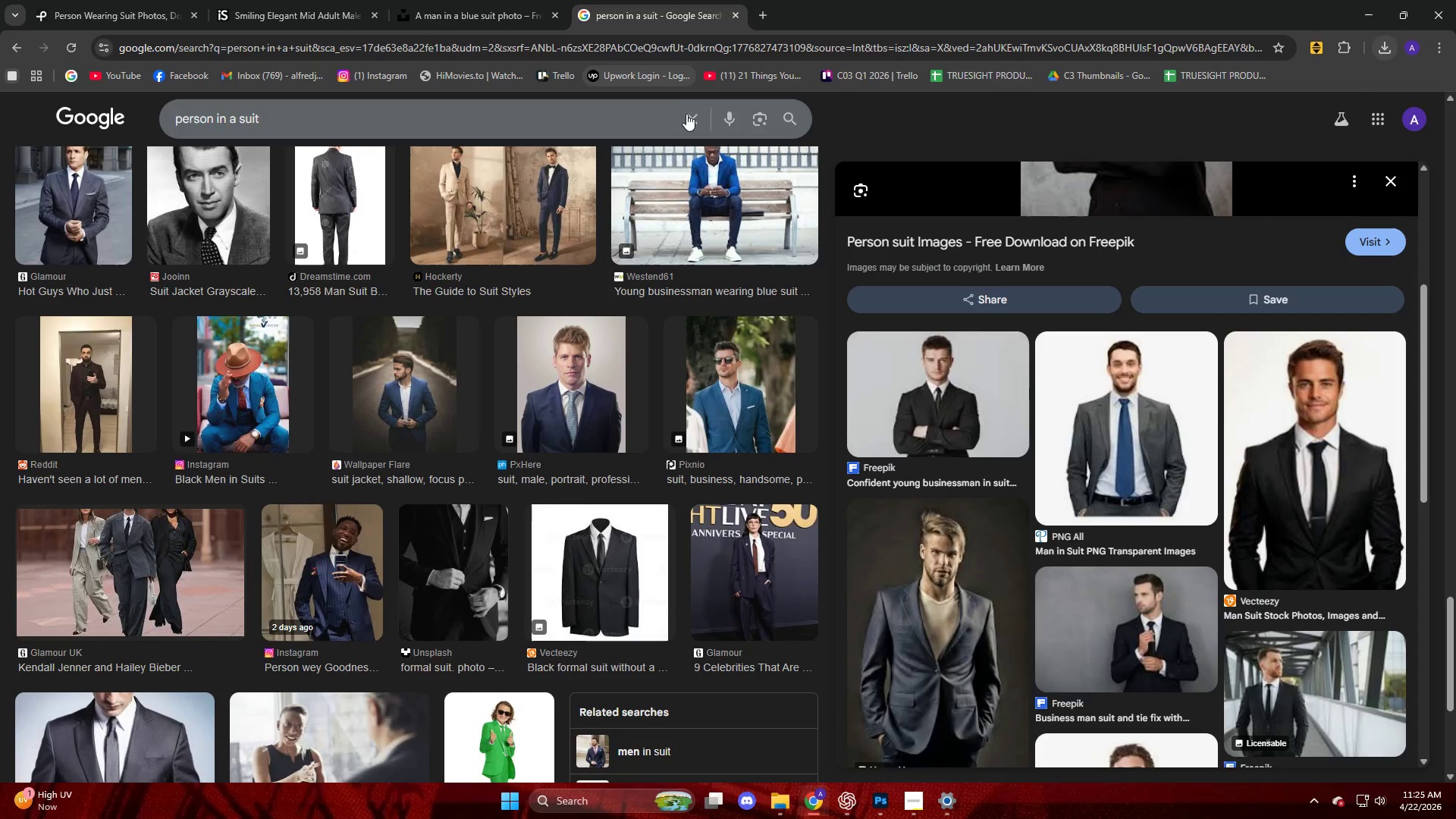 
left_click([689, 115])
 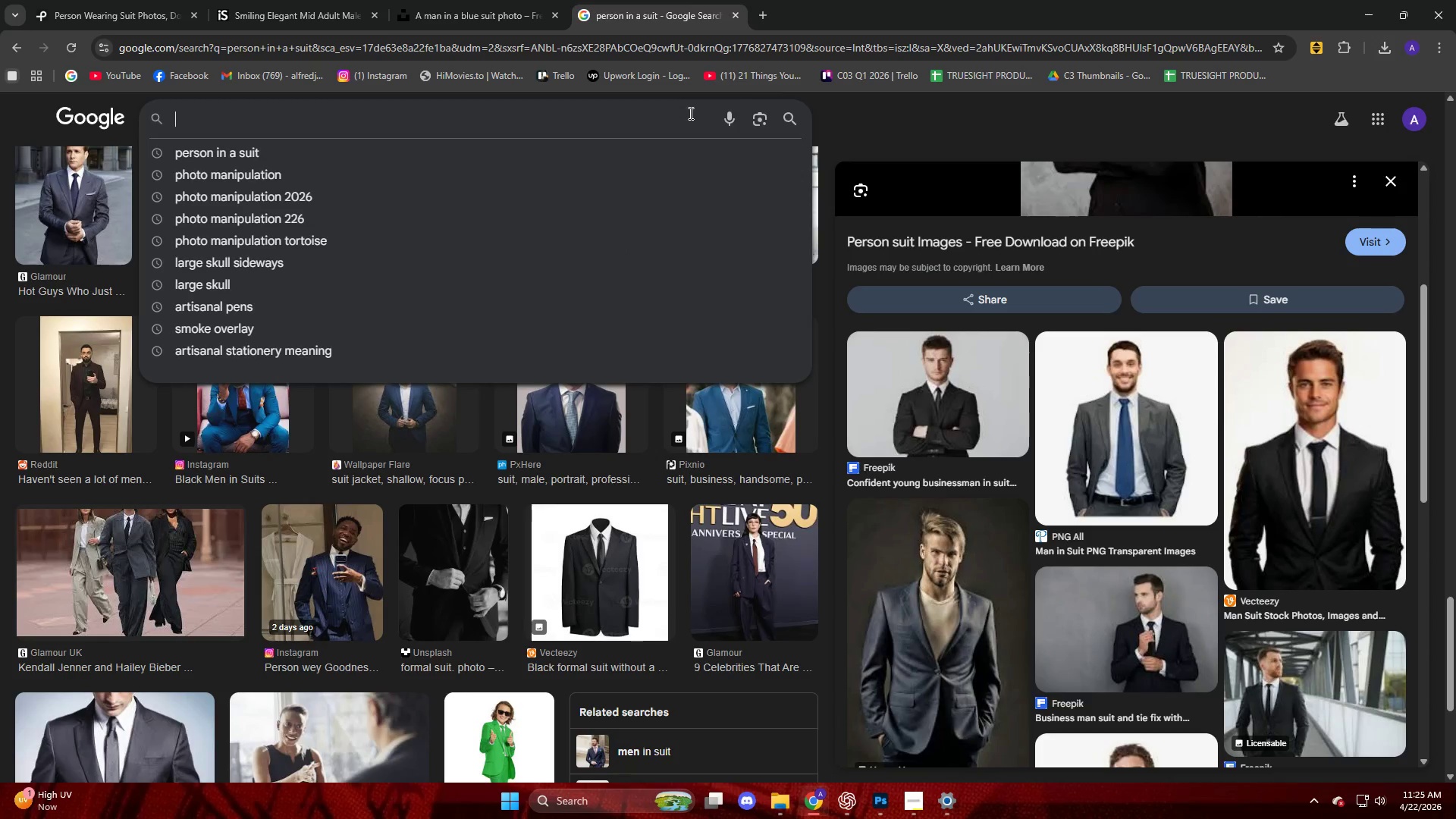 
type(c)
key(Backspace)
type(altop)
key(Backspace)
key(Backspace)
key(Backspace)
key(Backspace)
key(Backspace)
type(laptop png)
 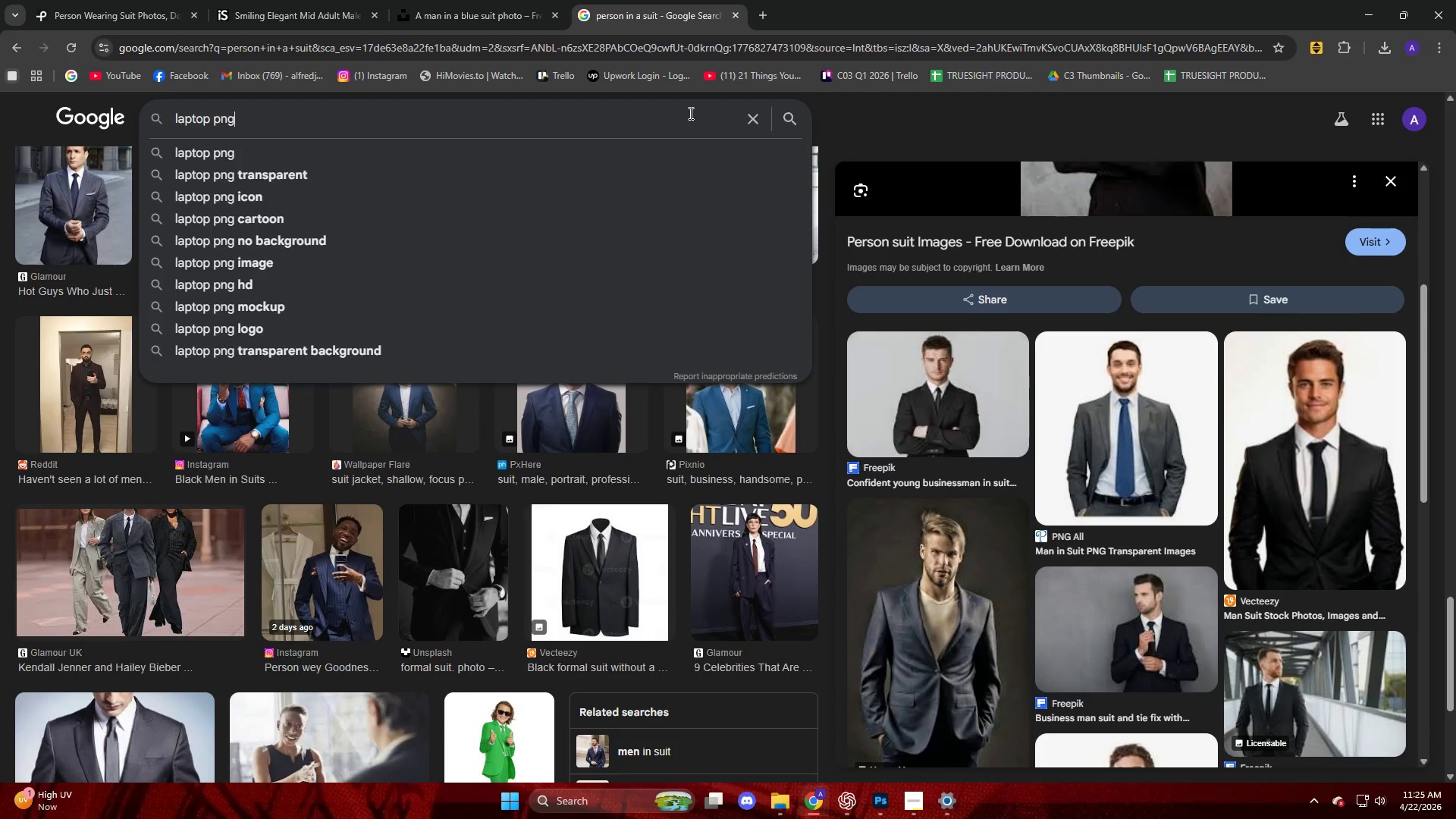 
key(Enter)
 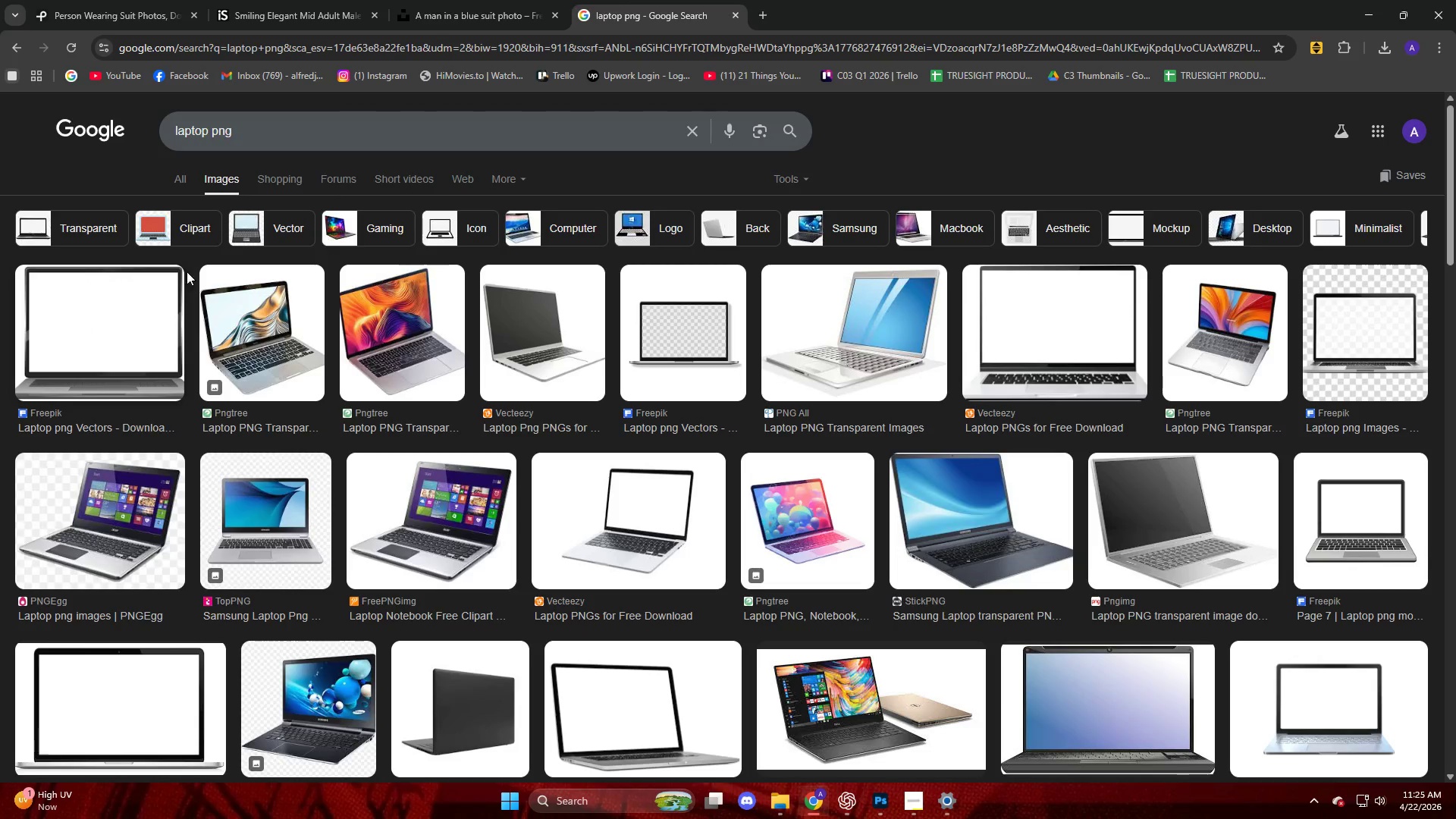 
left_click([792, 187])
 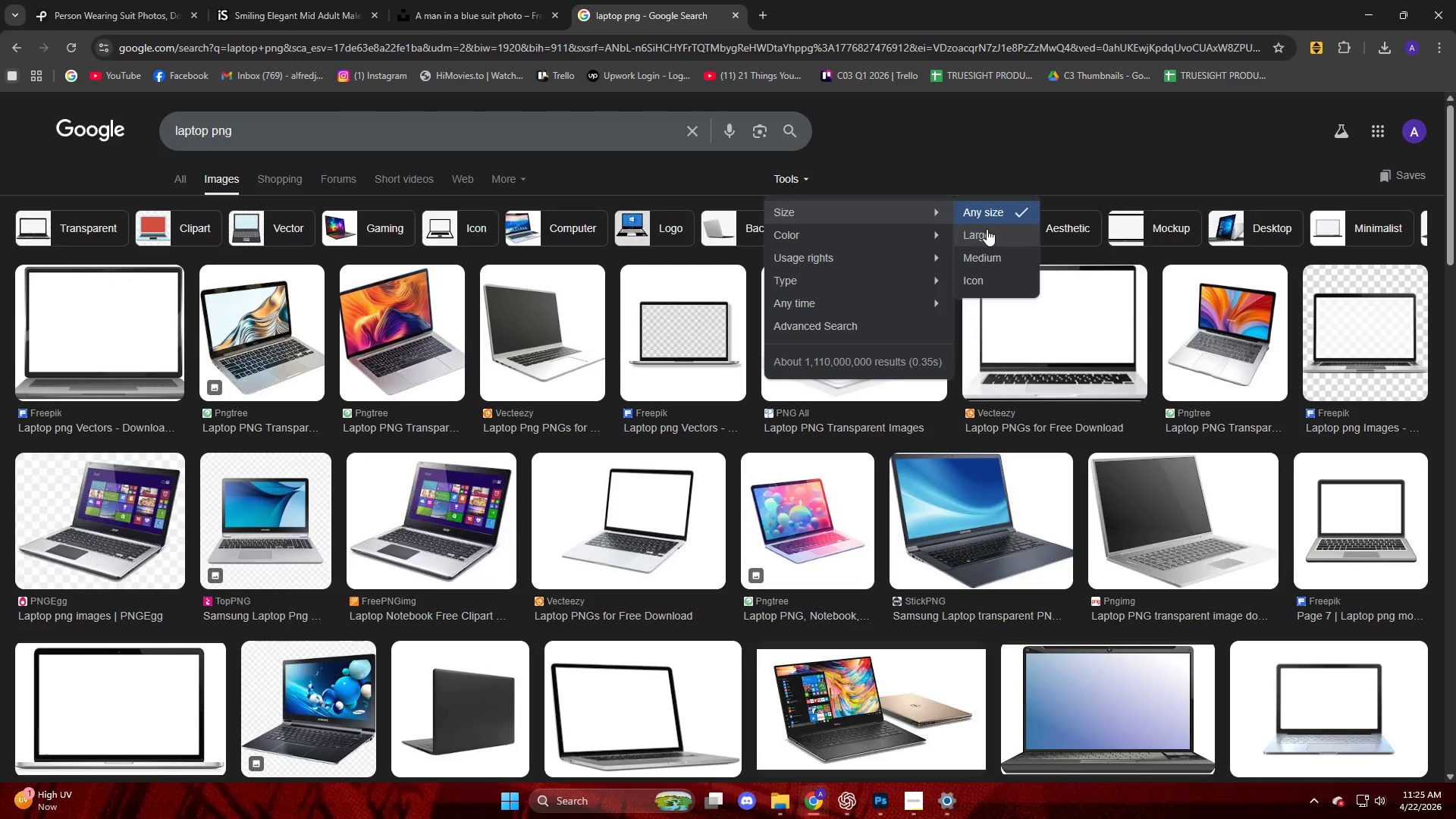 
left_click([987, 231])
 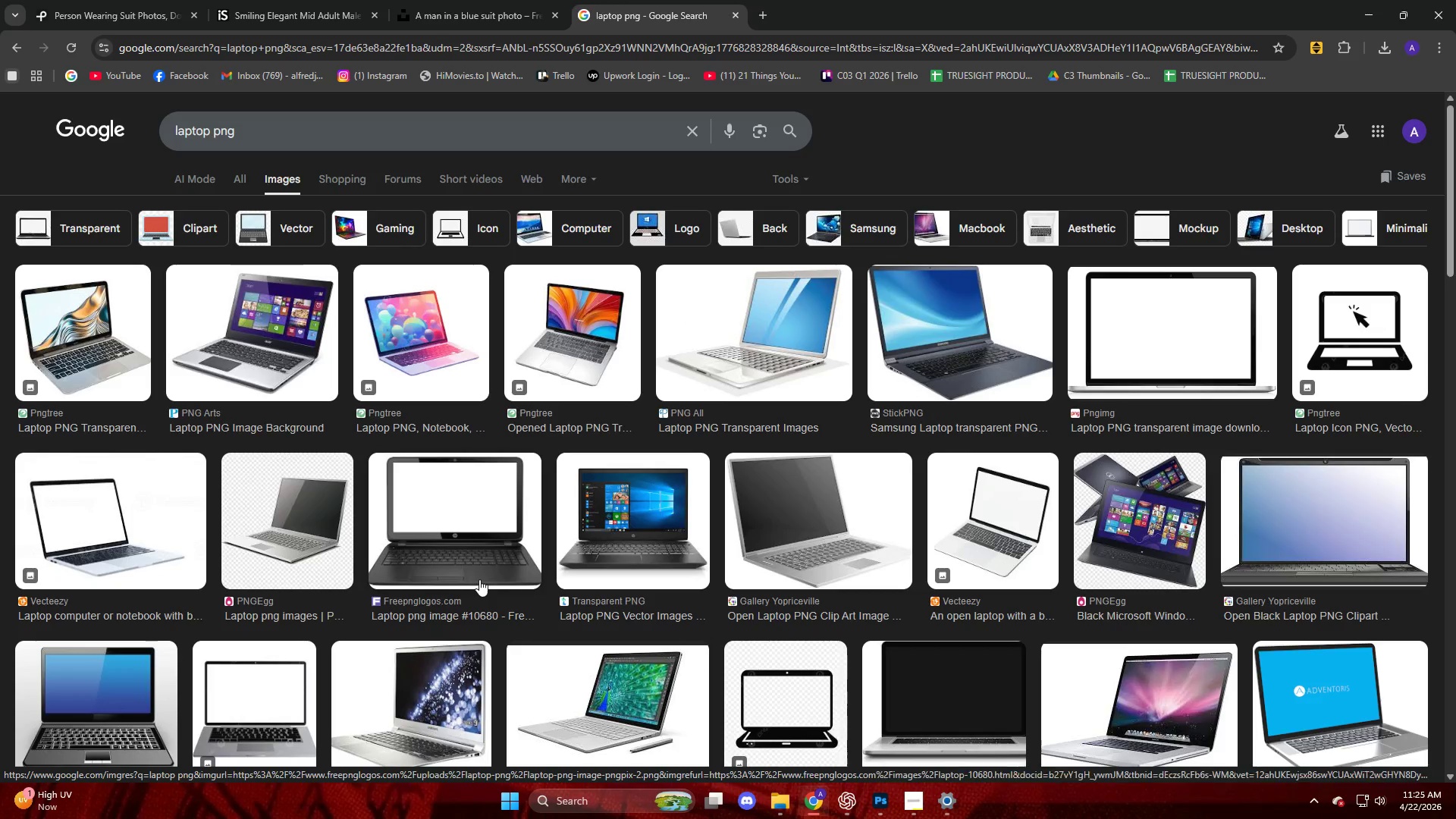 
wait(6.42)
 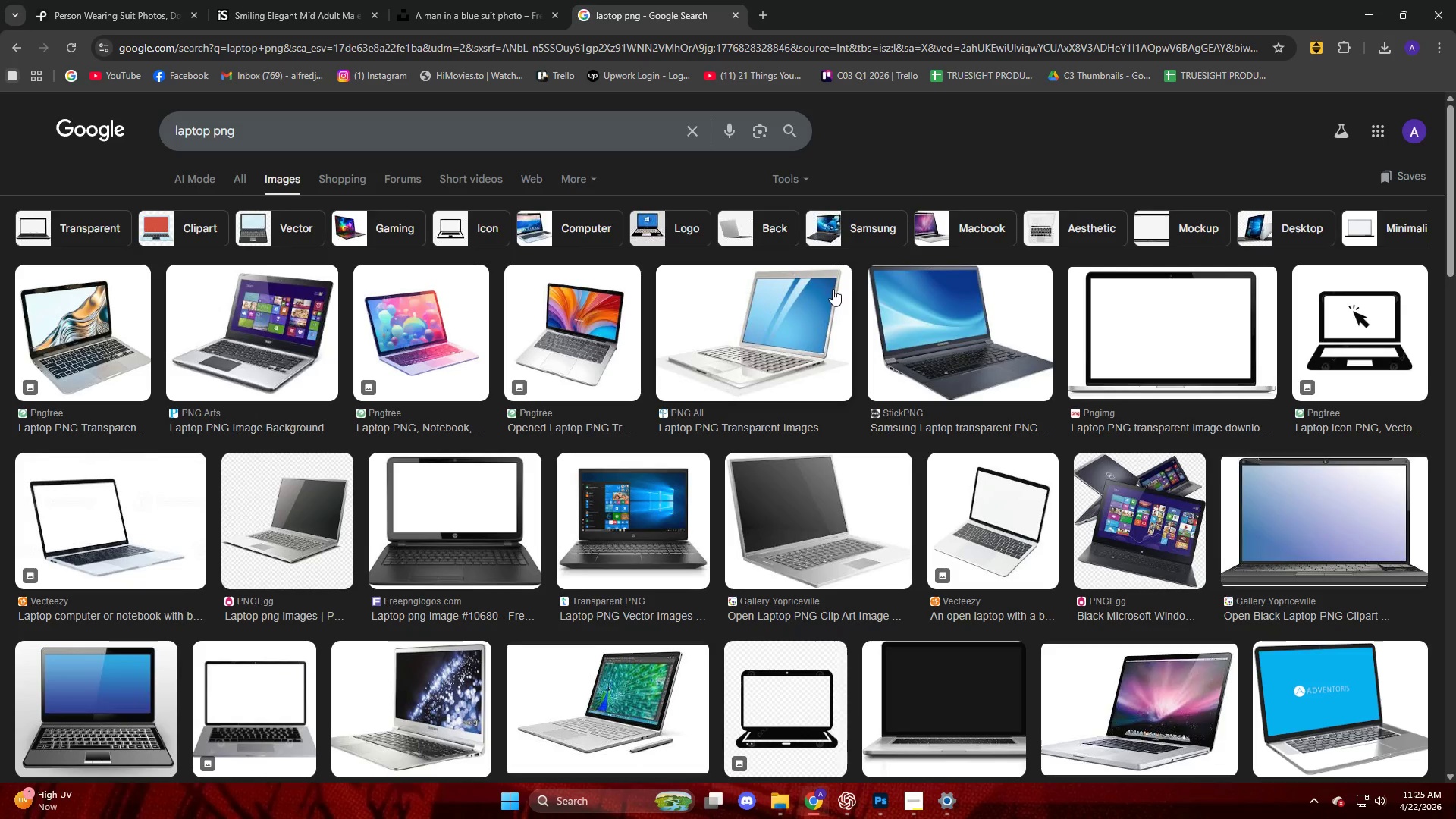 
scroll: coordinate [464, 566], scroll_direction: down, amount: 3.0
 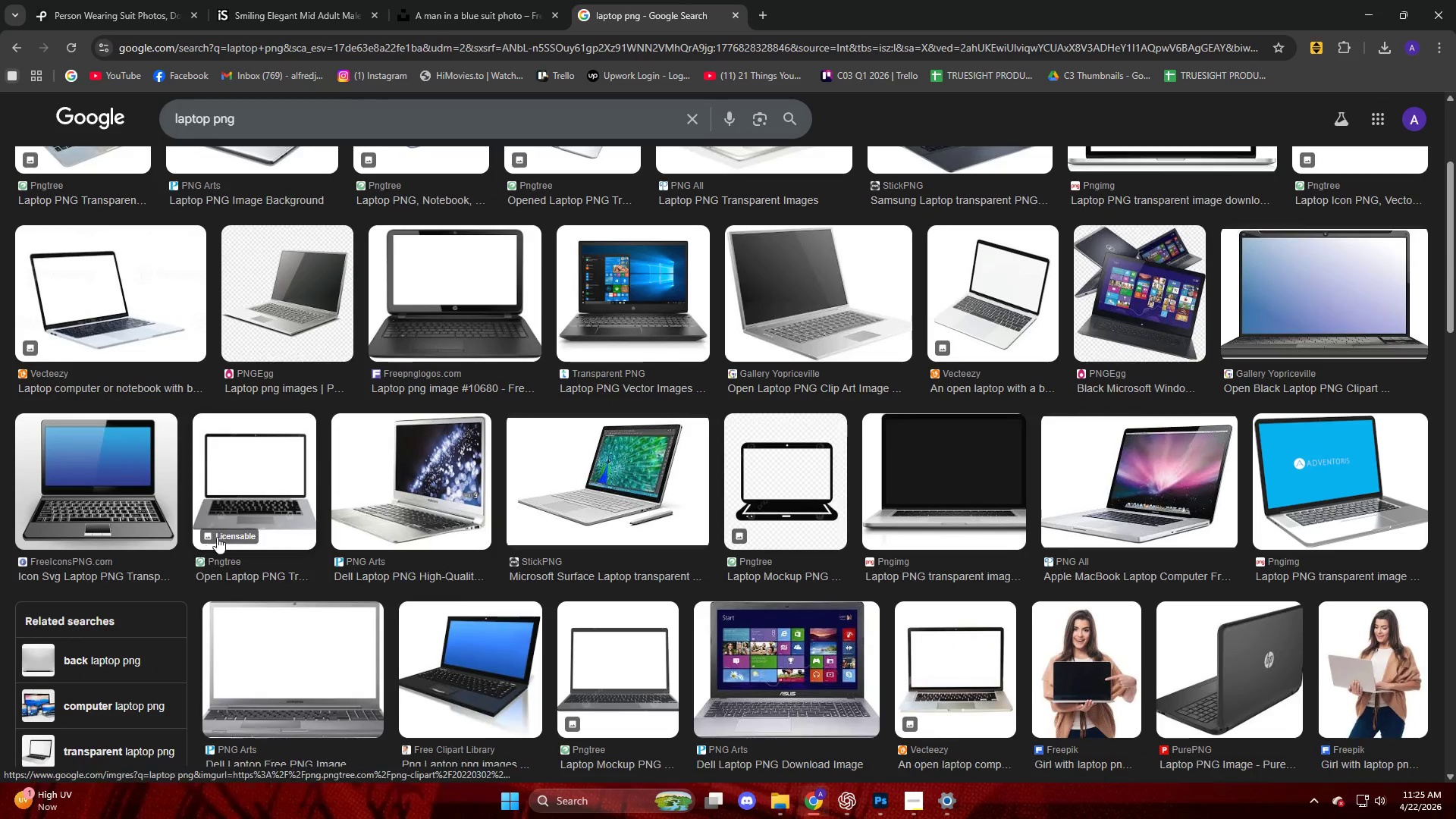 
left_click([226, 524])
 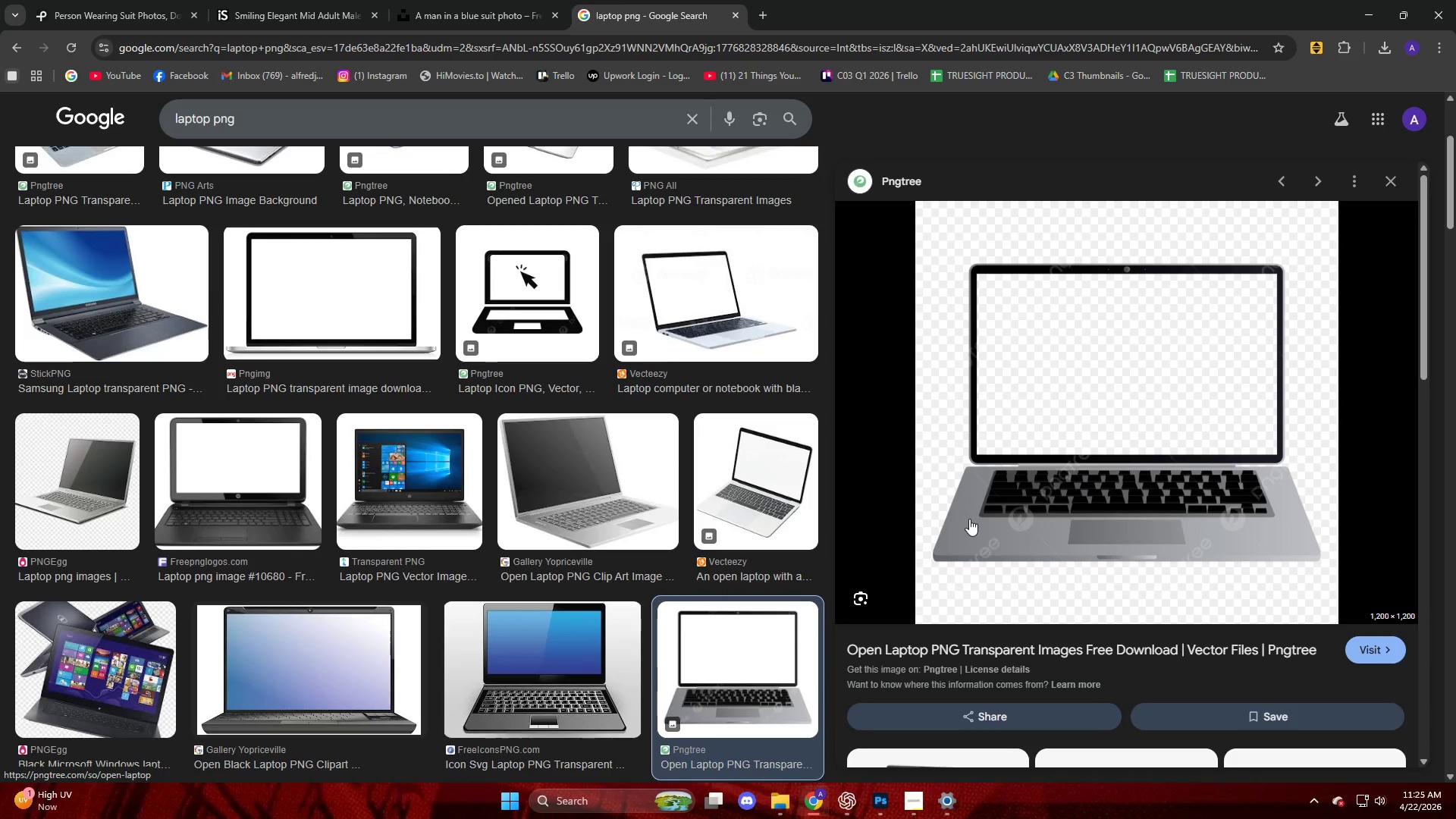 
scroll: coordinate [968, 520], scroll_direction: down, amount: 6.0
 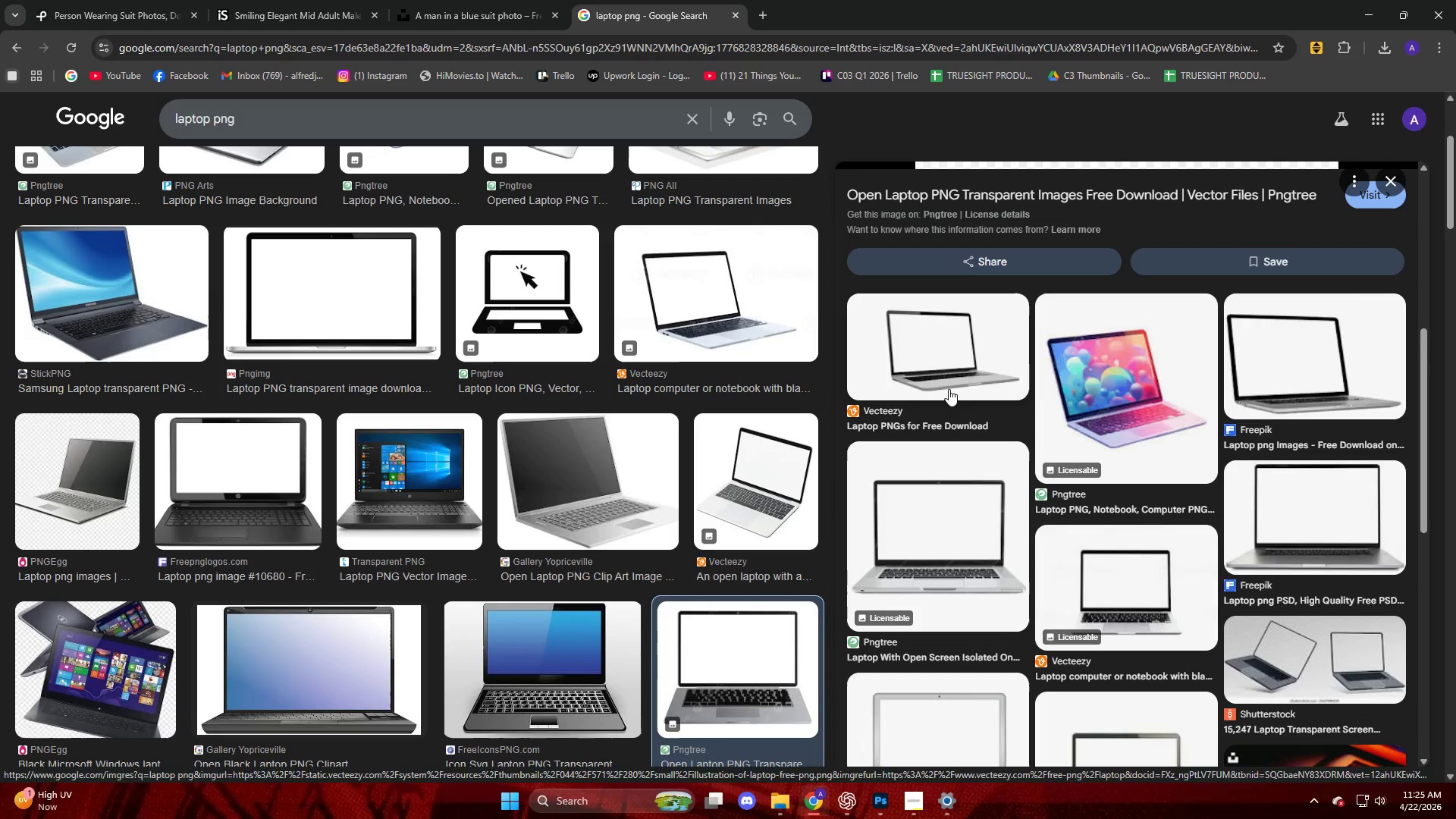 
scroll: coordinate [83, 430], scroll_direction: up, amount: 5.0
 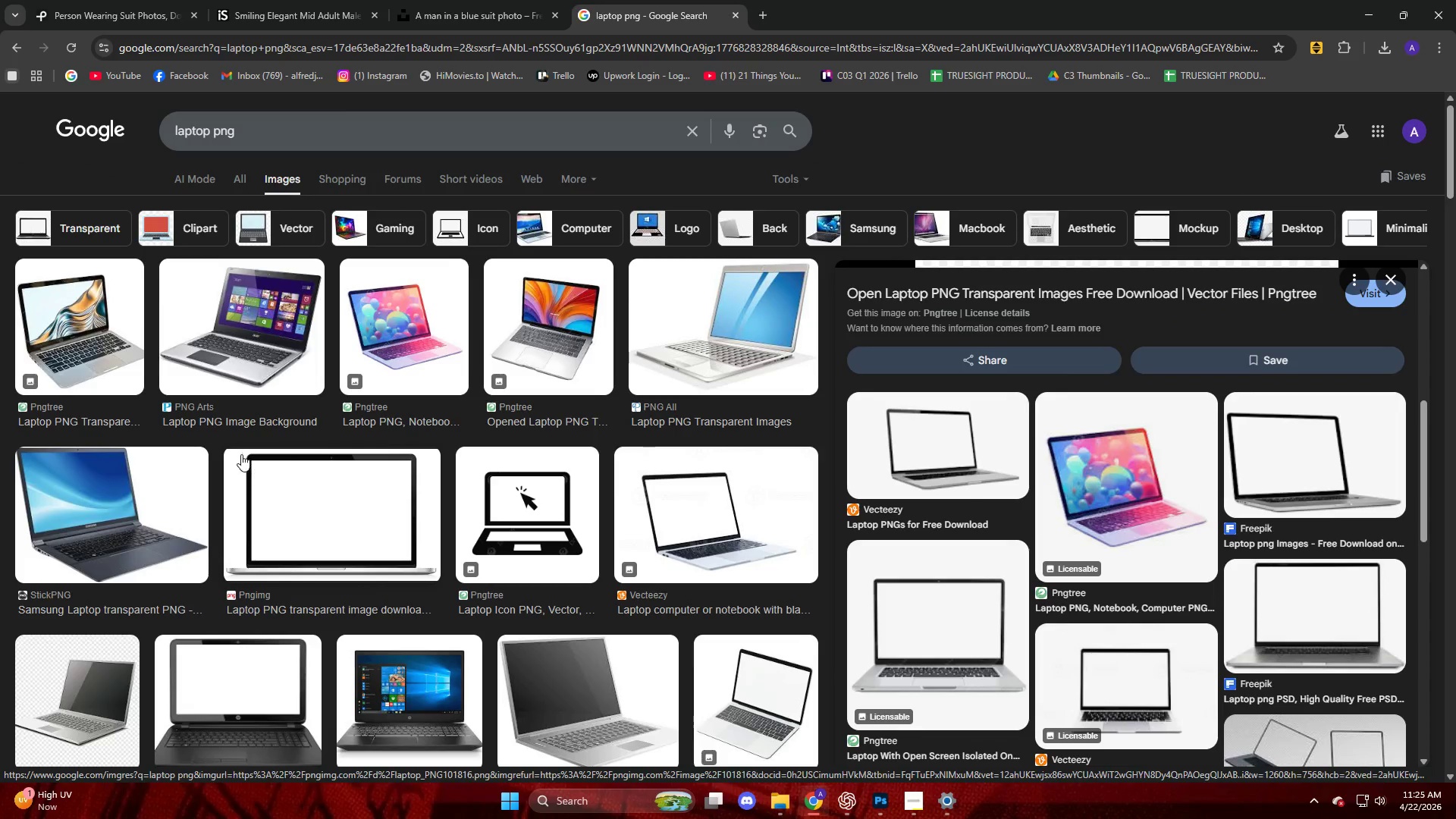 
left_click([89, 358])
 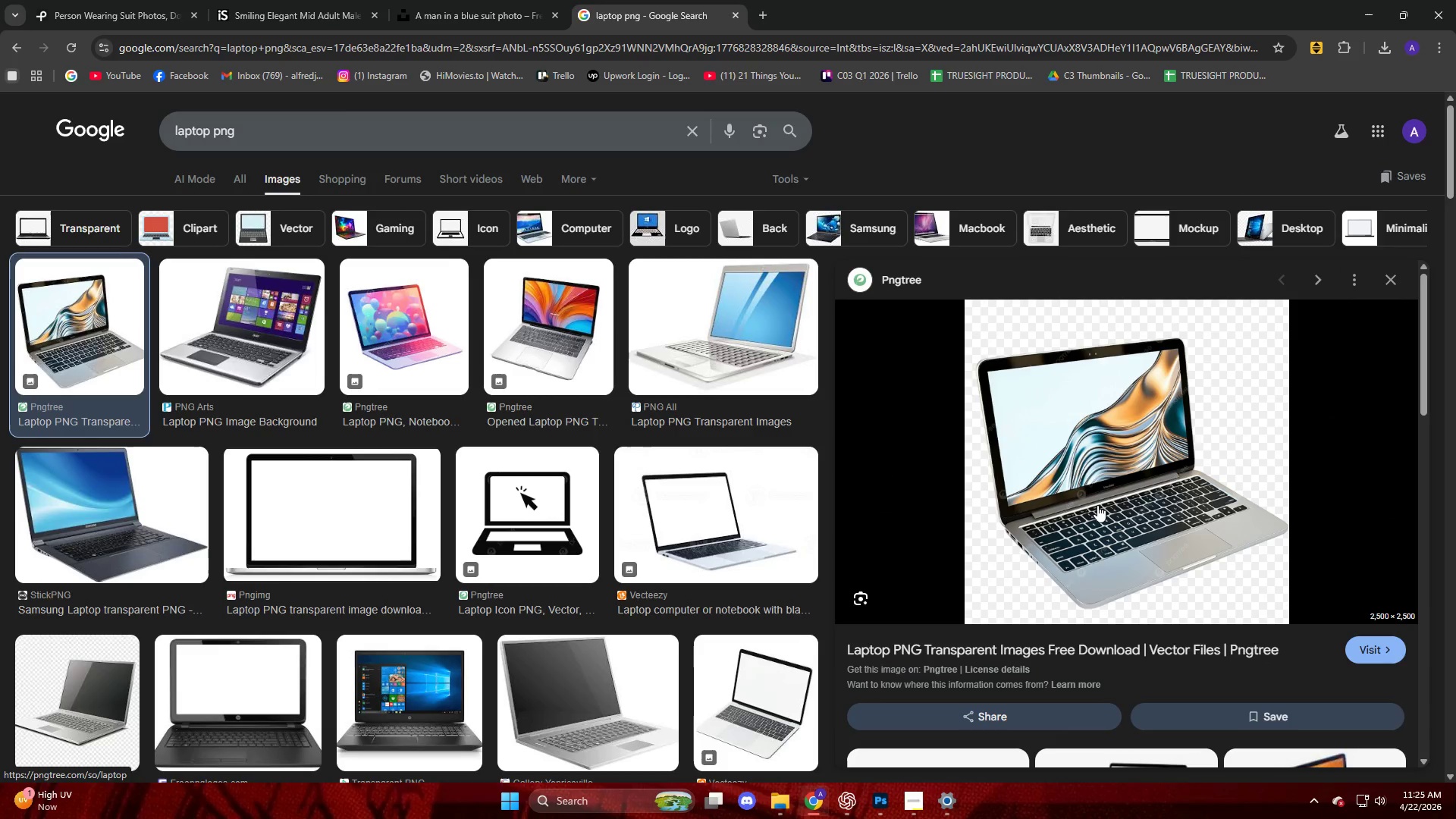 
scroll: coordinate [1090, 497], scroll_direction: down, amount: 6.0
 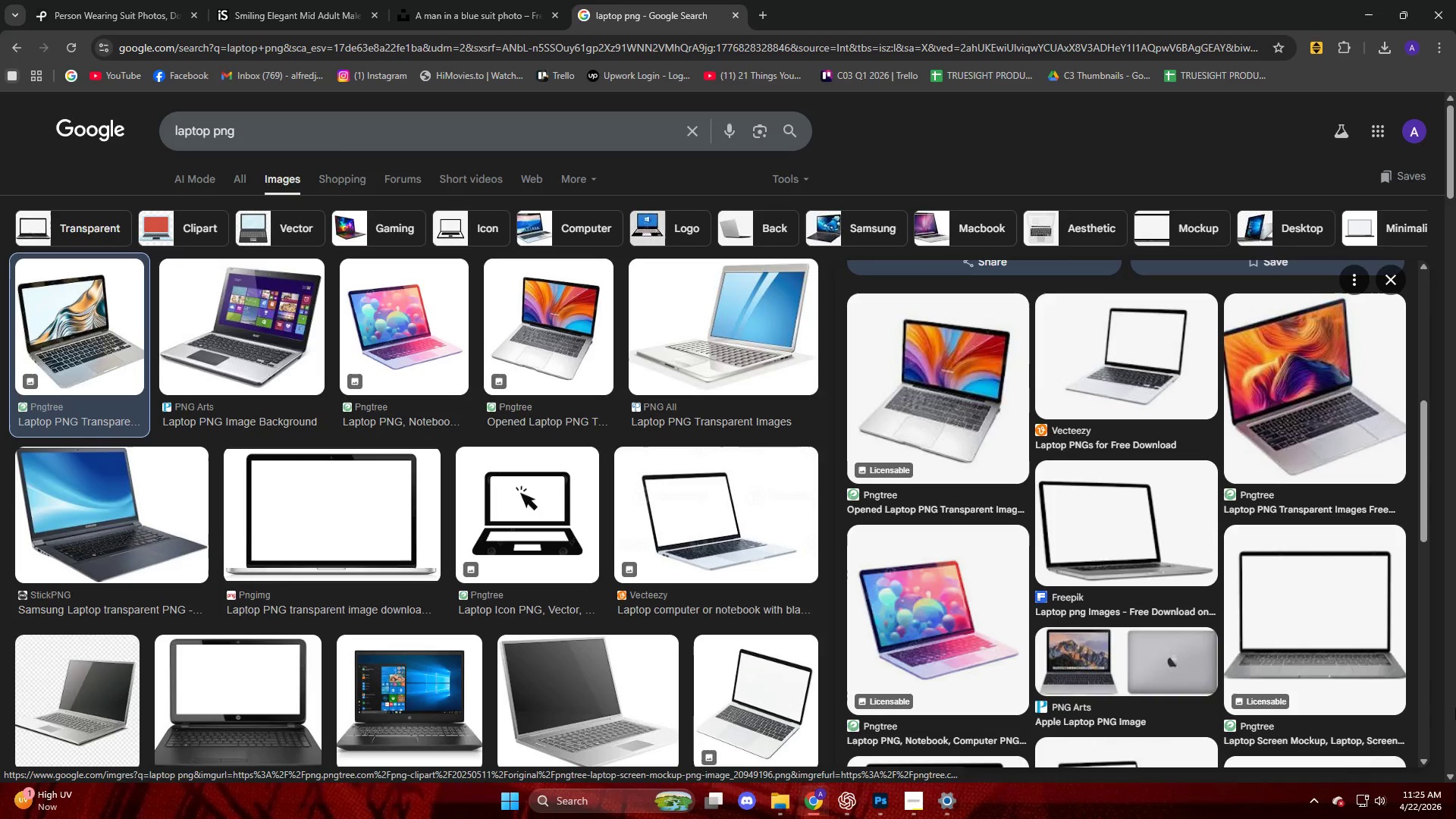 
left_click([1359, 681])
 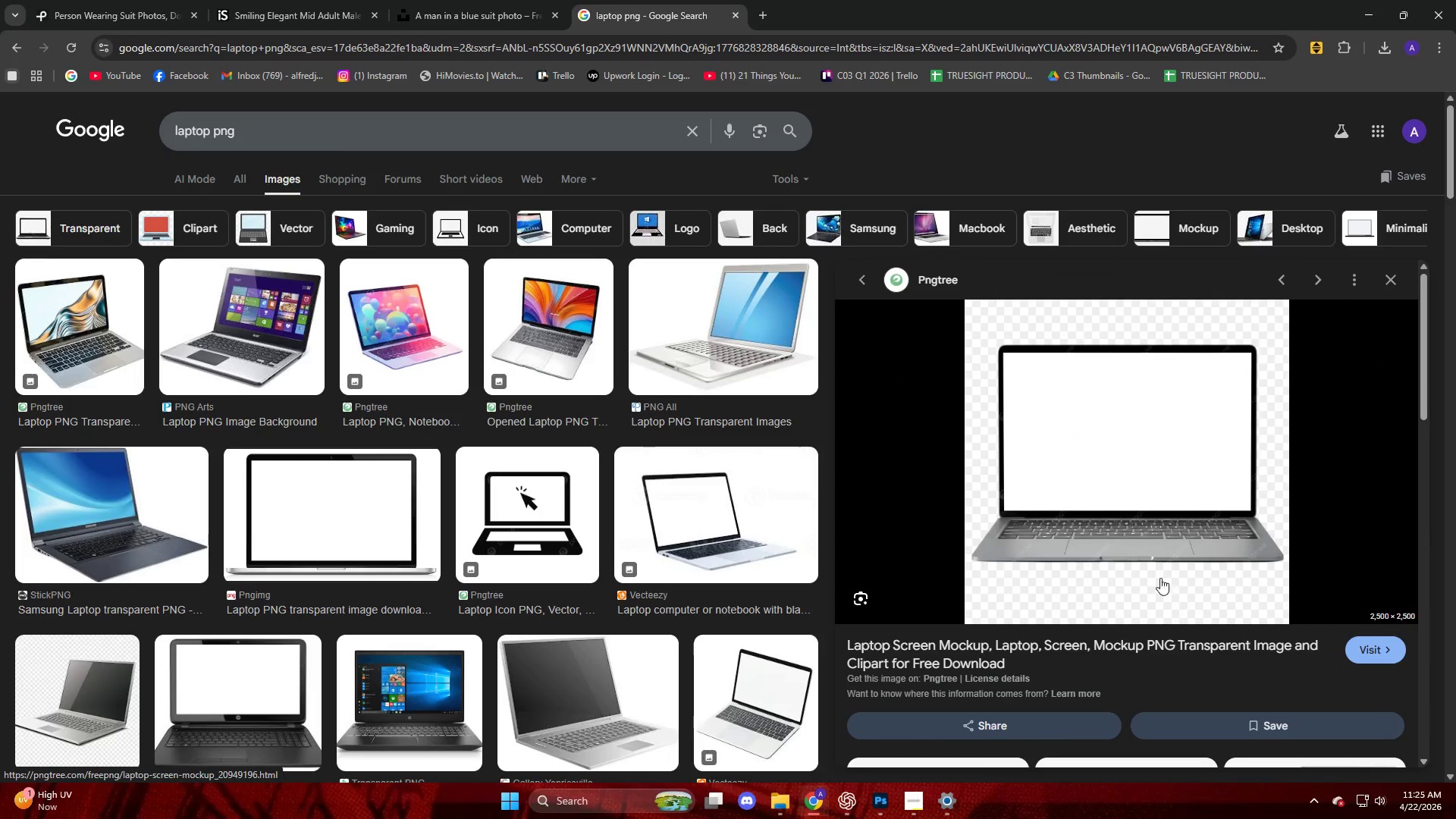 
left_click([1119, 540])
 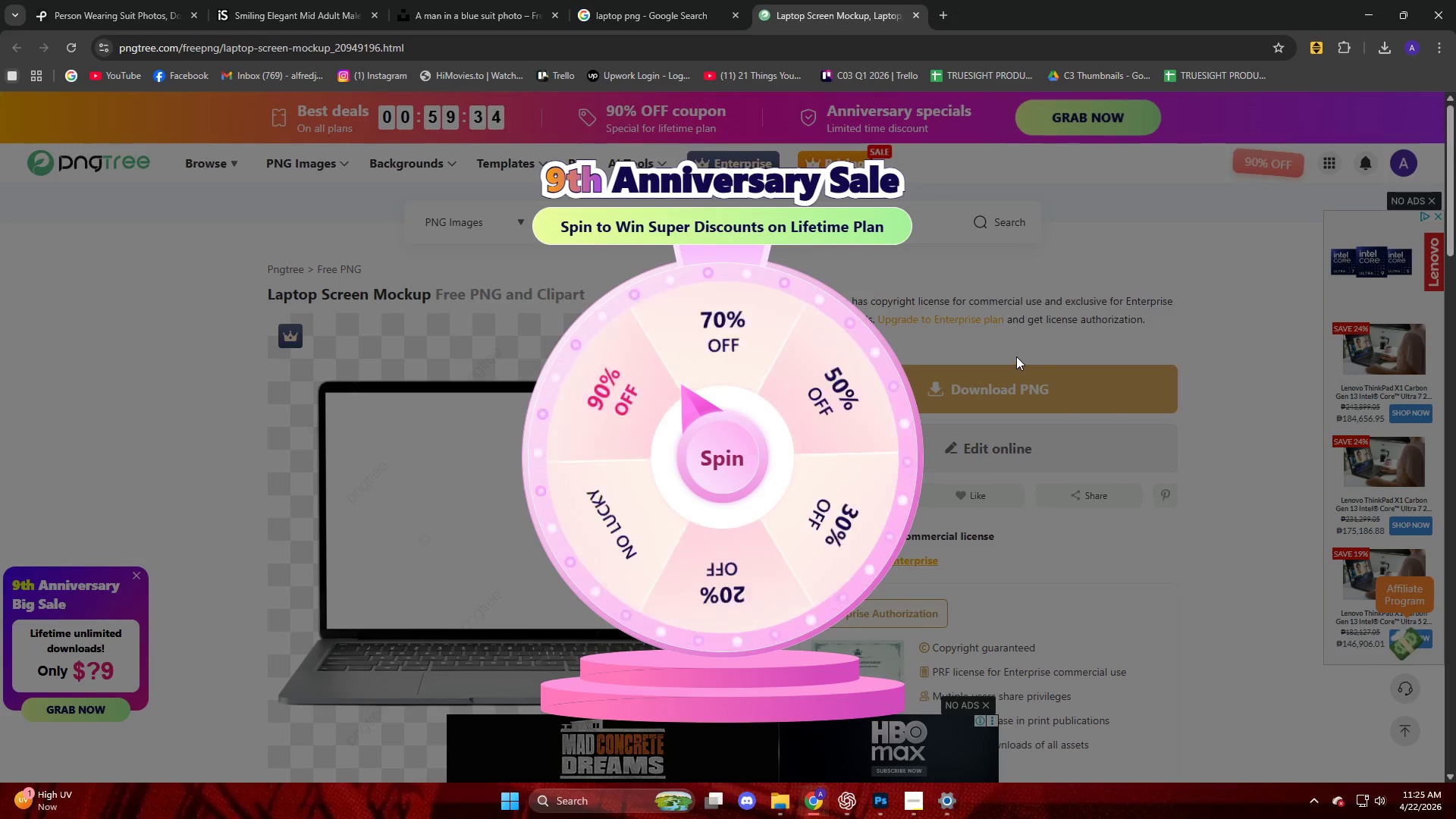 
wait(5.04)
 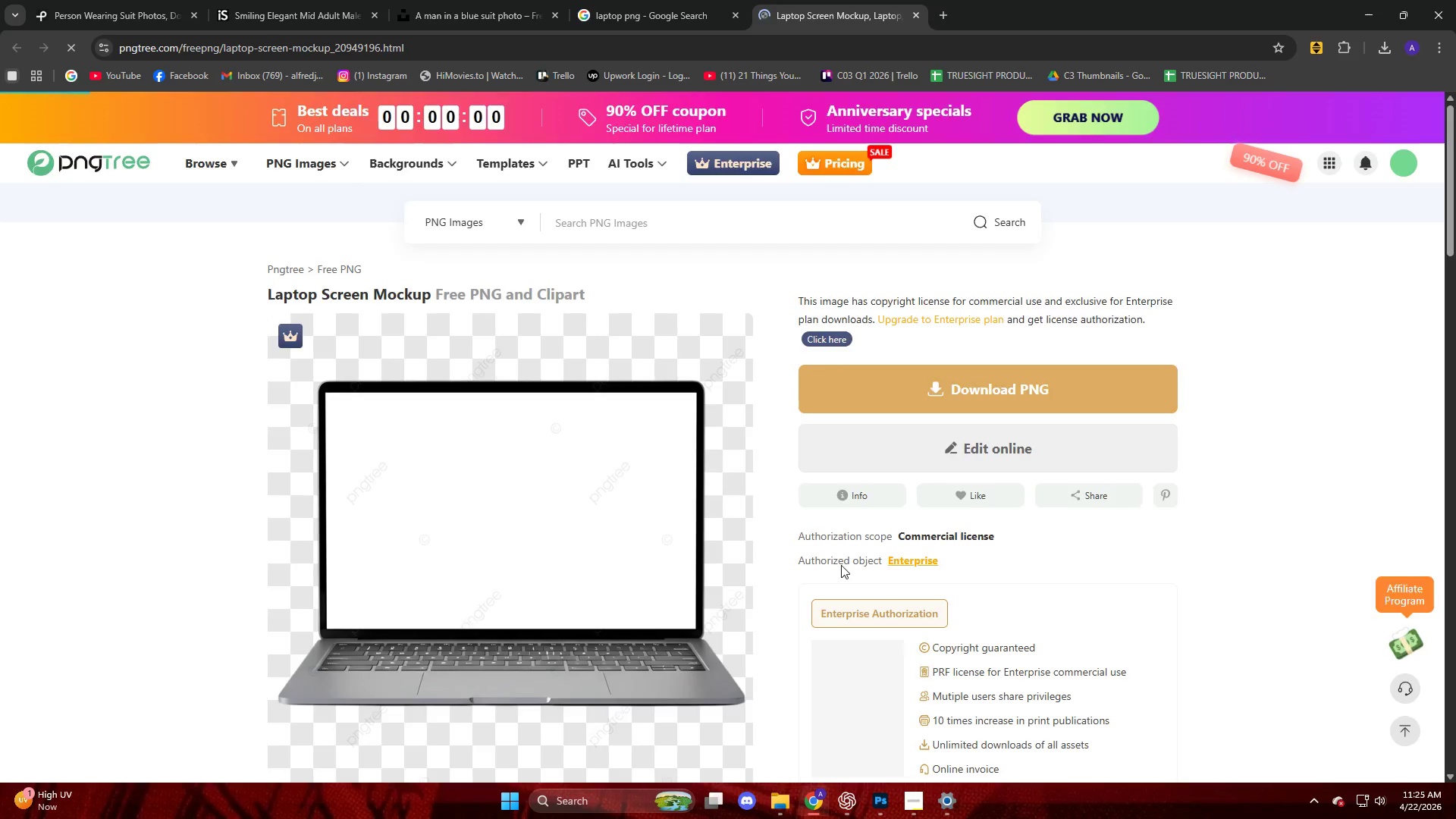 
mouse_move([507, 220])
 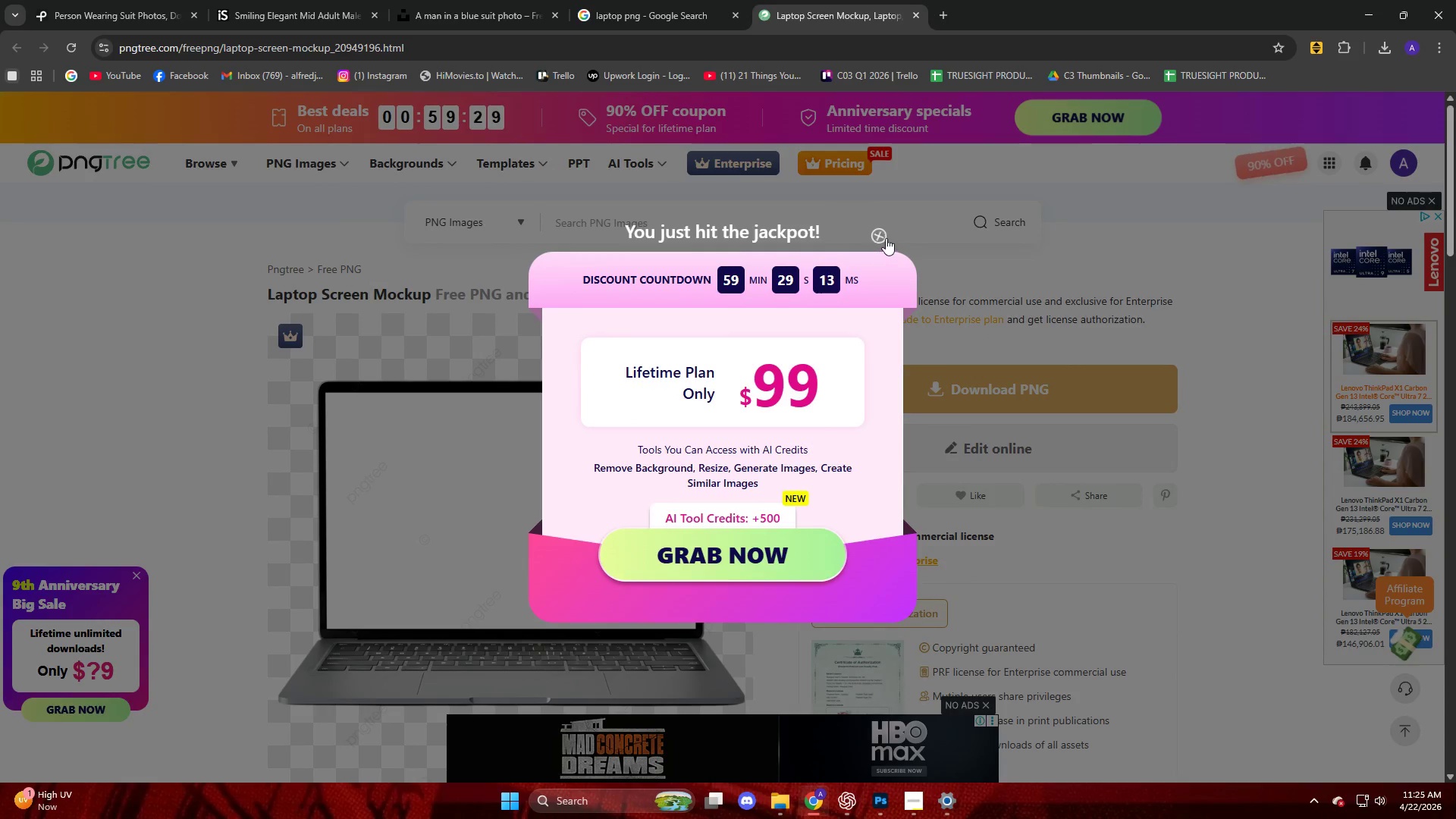 
left_click([879, 234])
 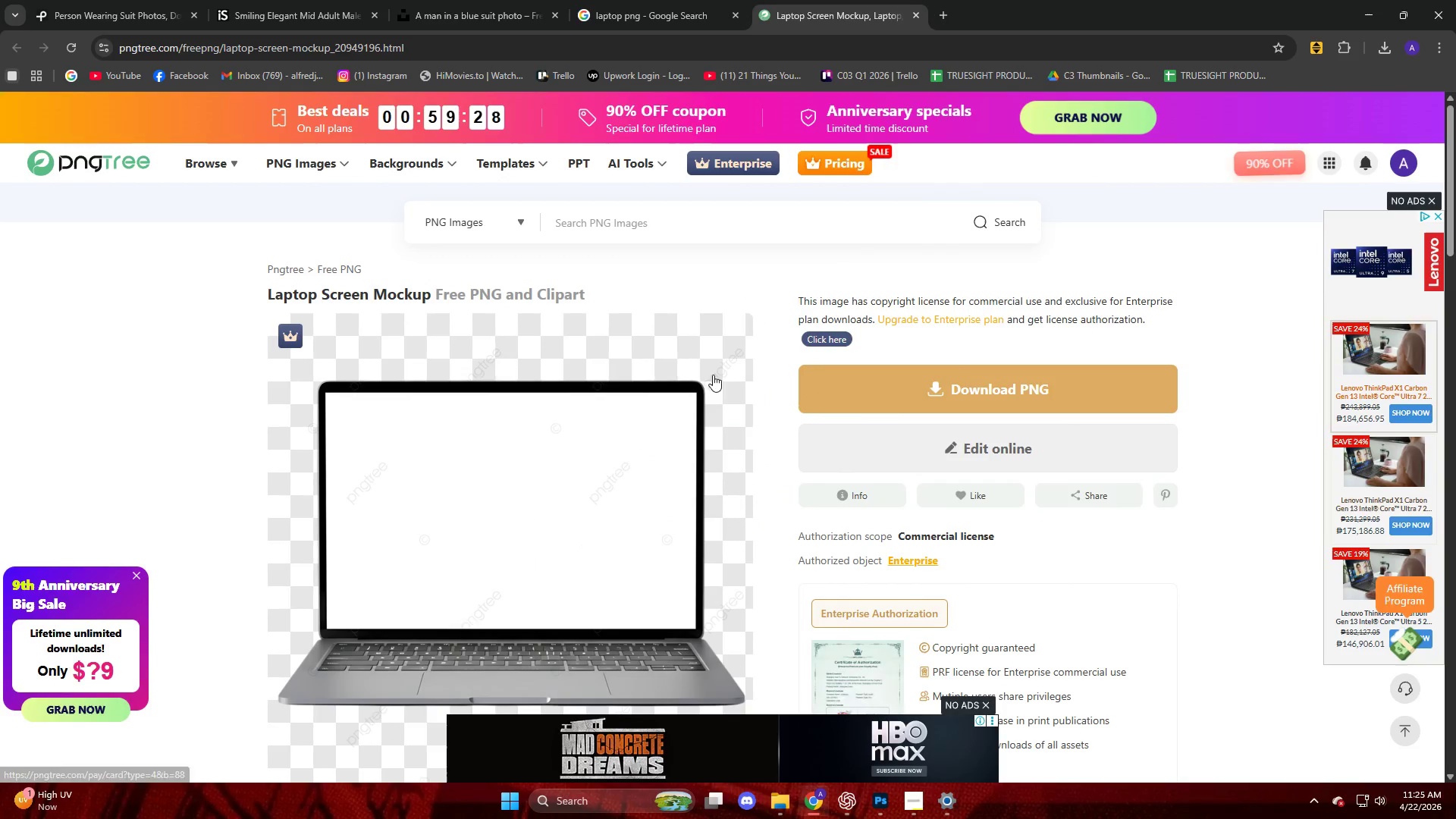 
scroll: coordinate [535, 400], scroll_direction: down, amount: 9.0
 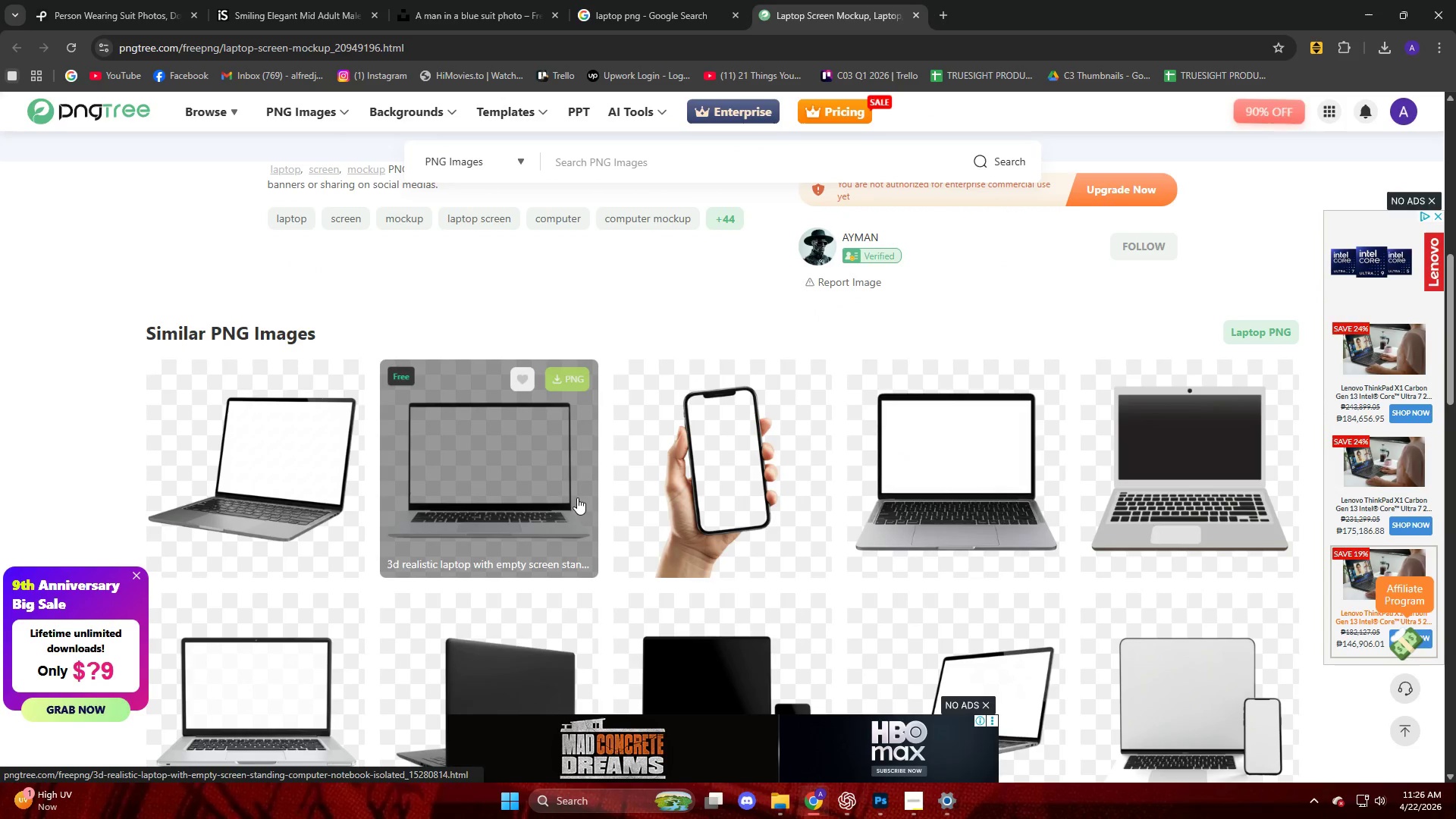 
left_click([565, 381])
 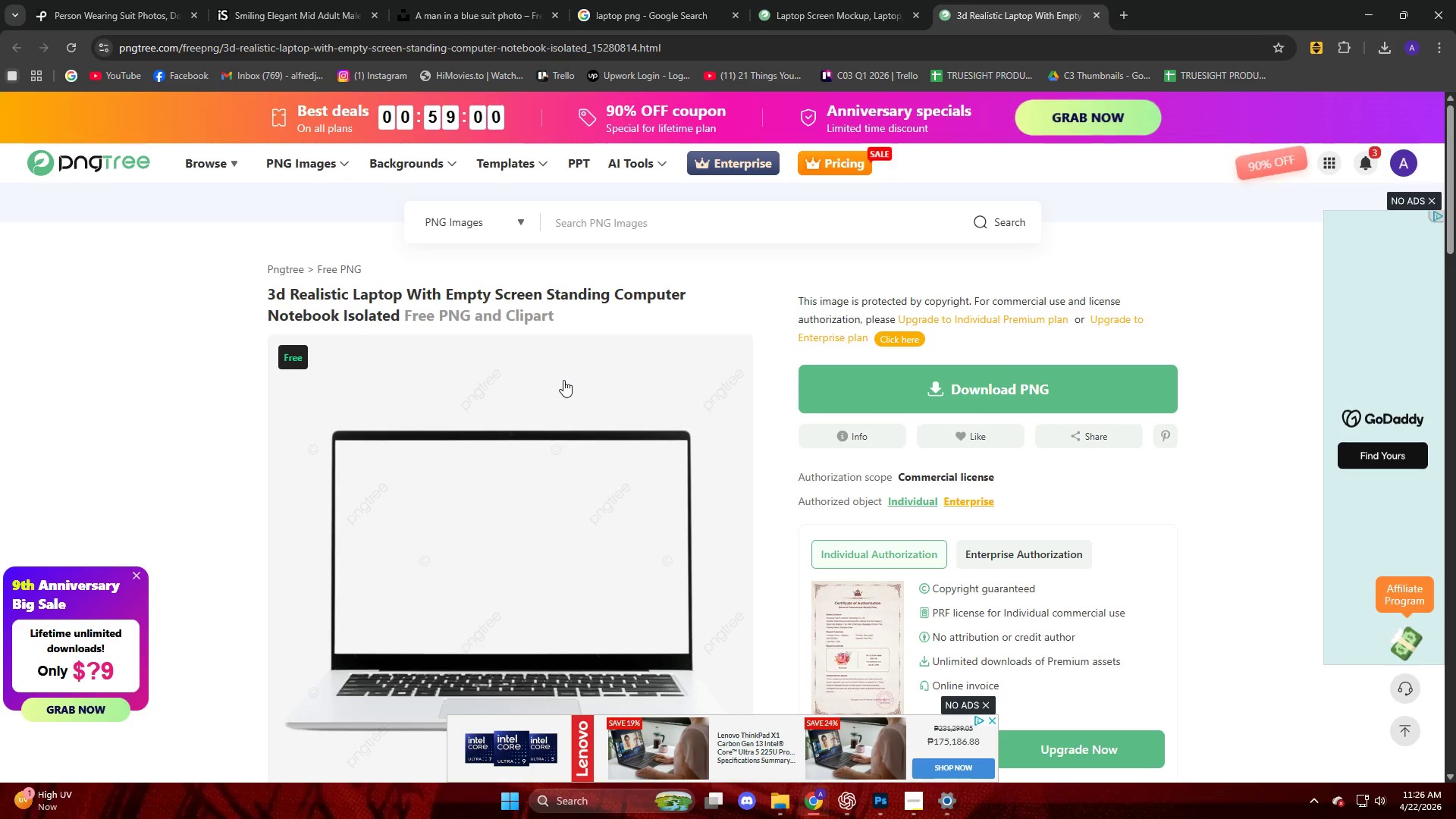 
wait(30.22)
 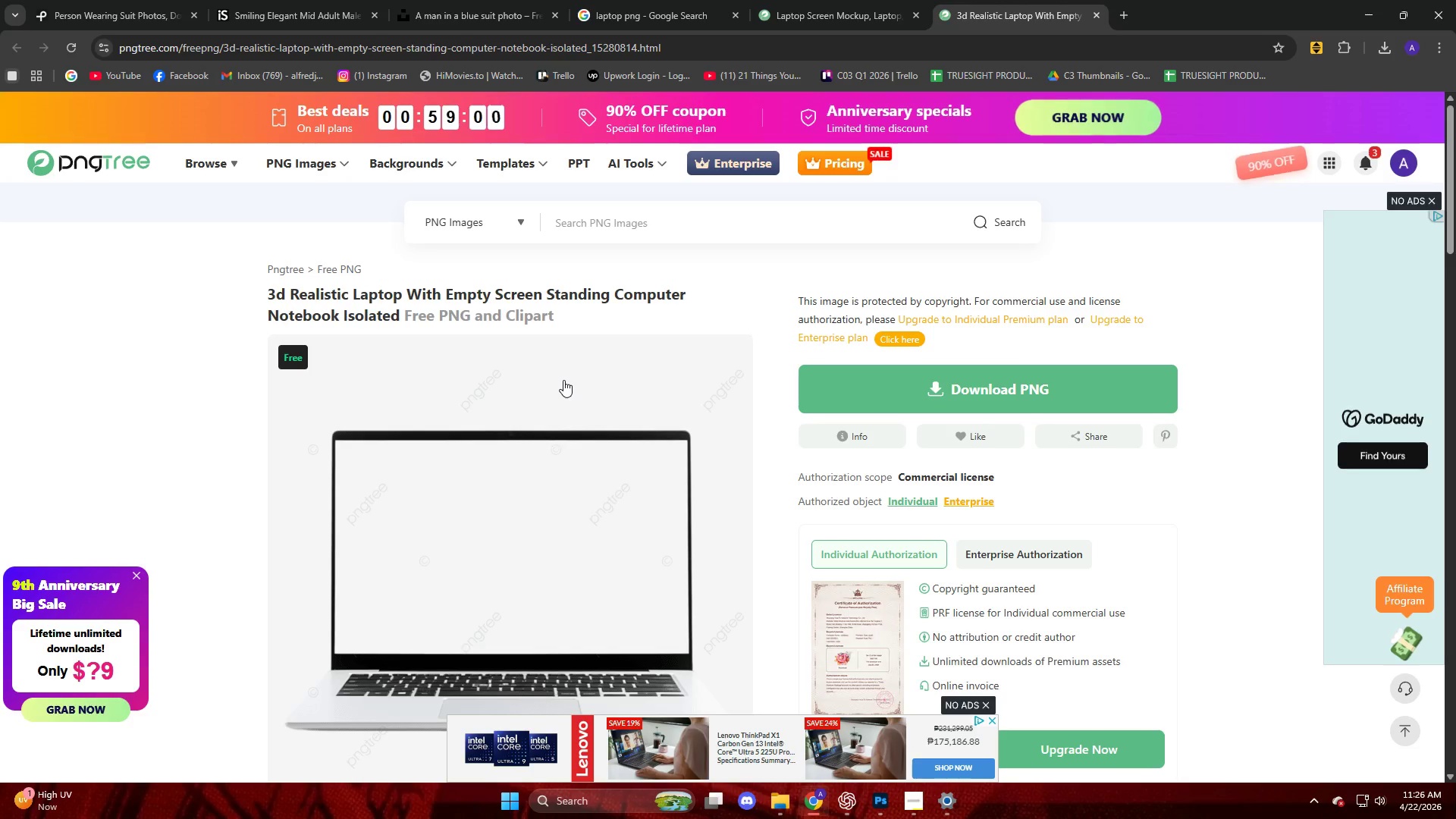 
left_click([643, 431])
 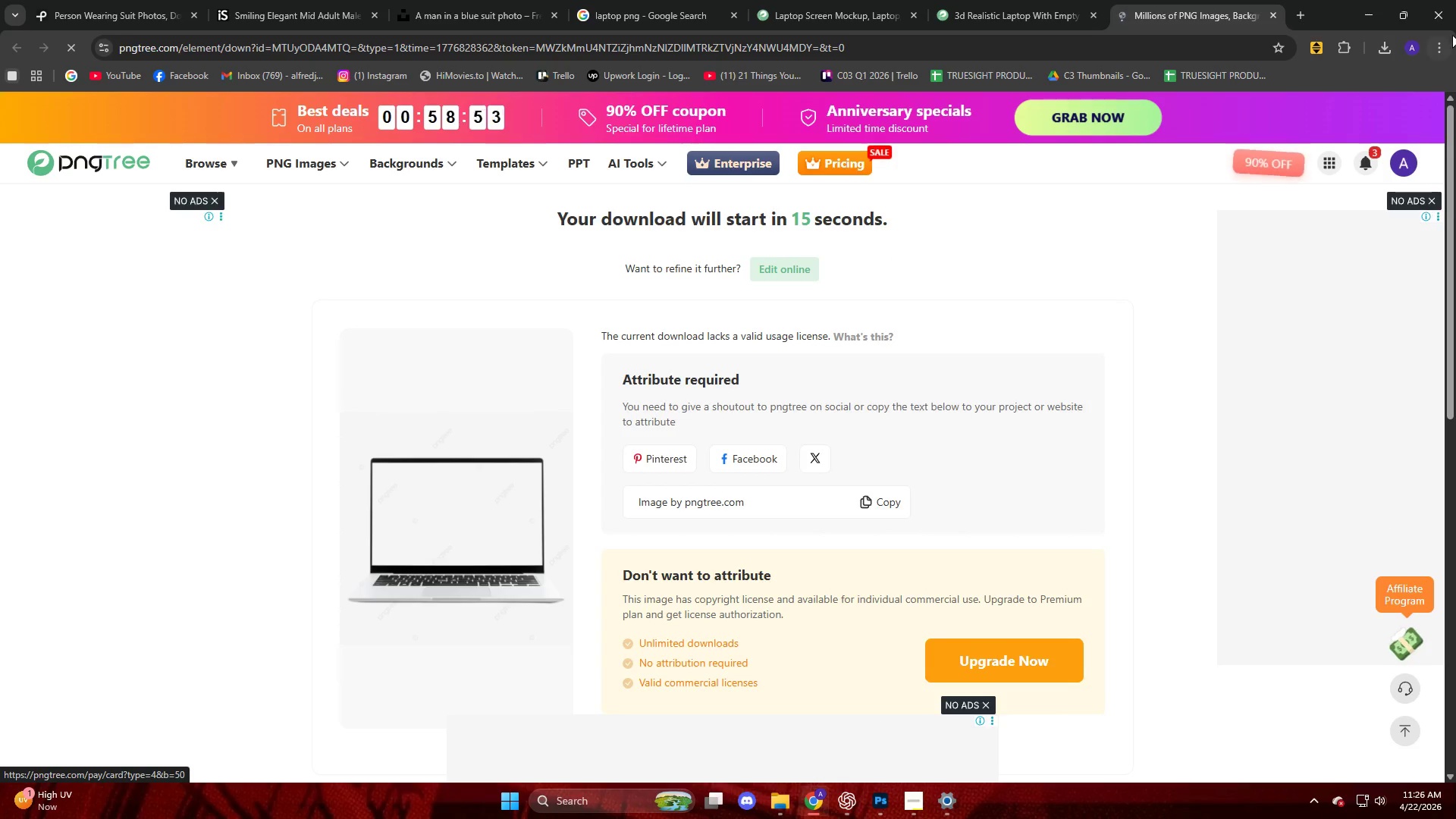 
left_click([1388, 47])
 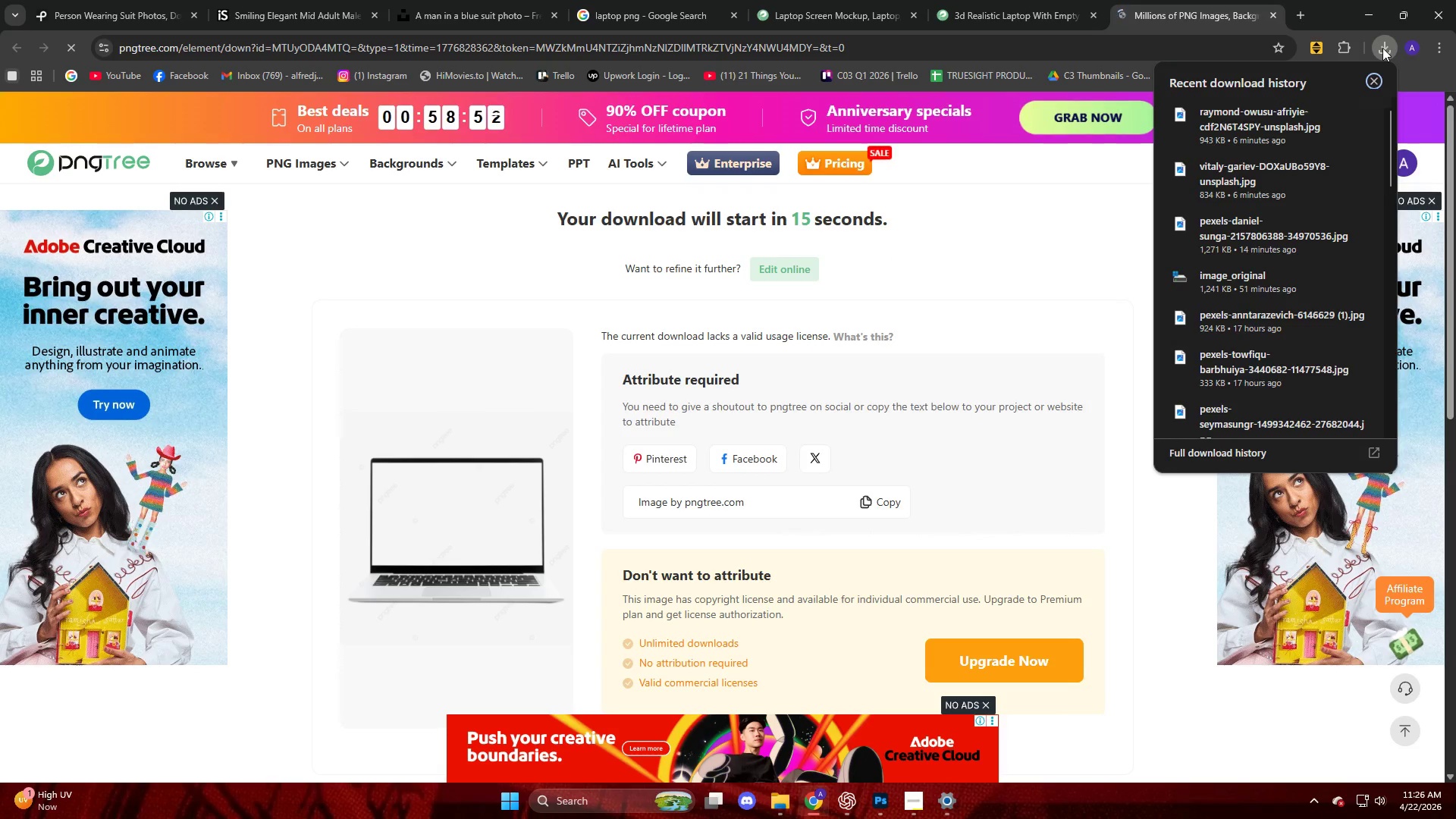 
left_click([1382, 47])
 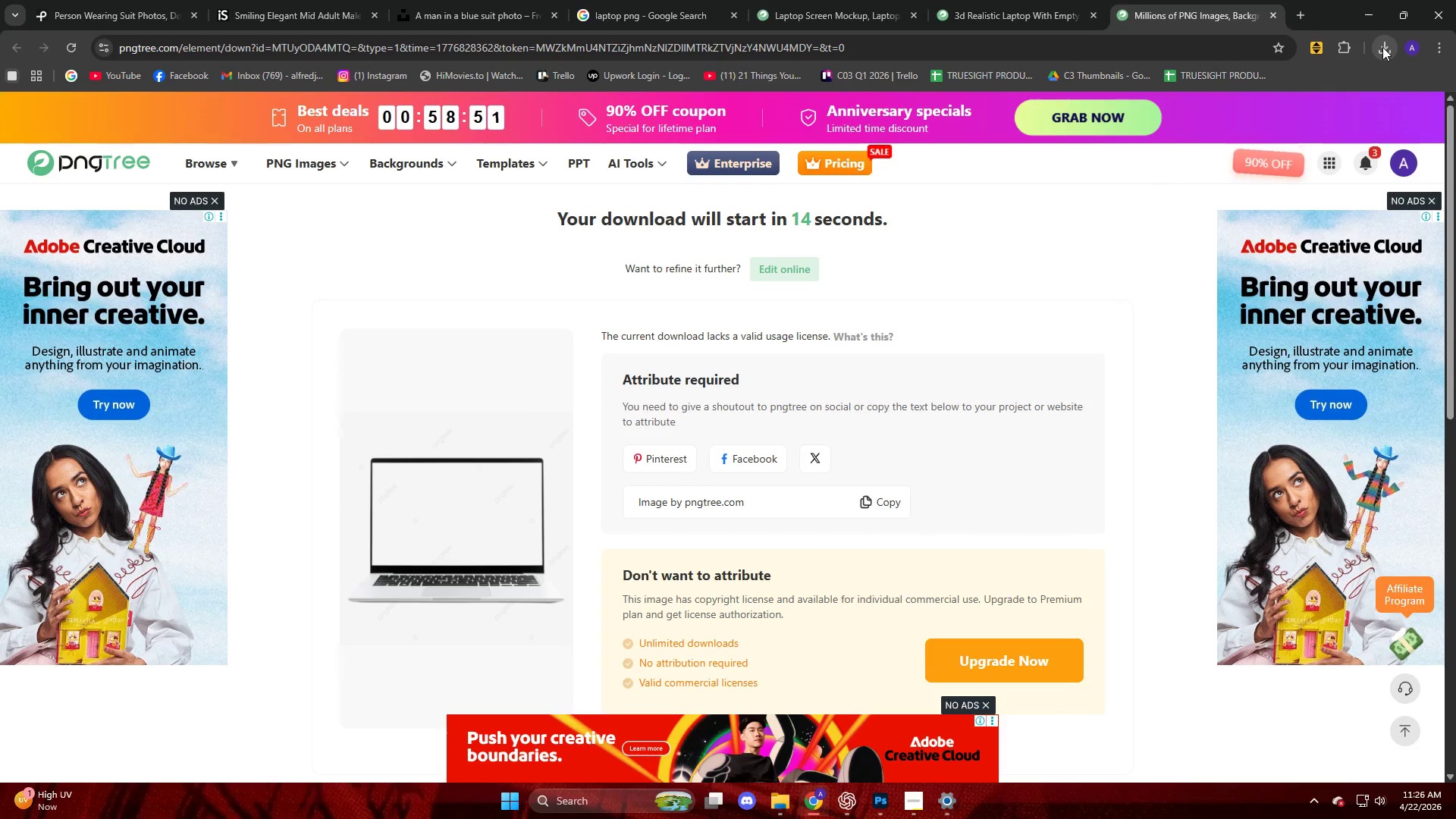 
left_click([1382, 47])
 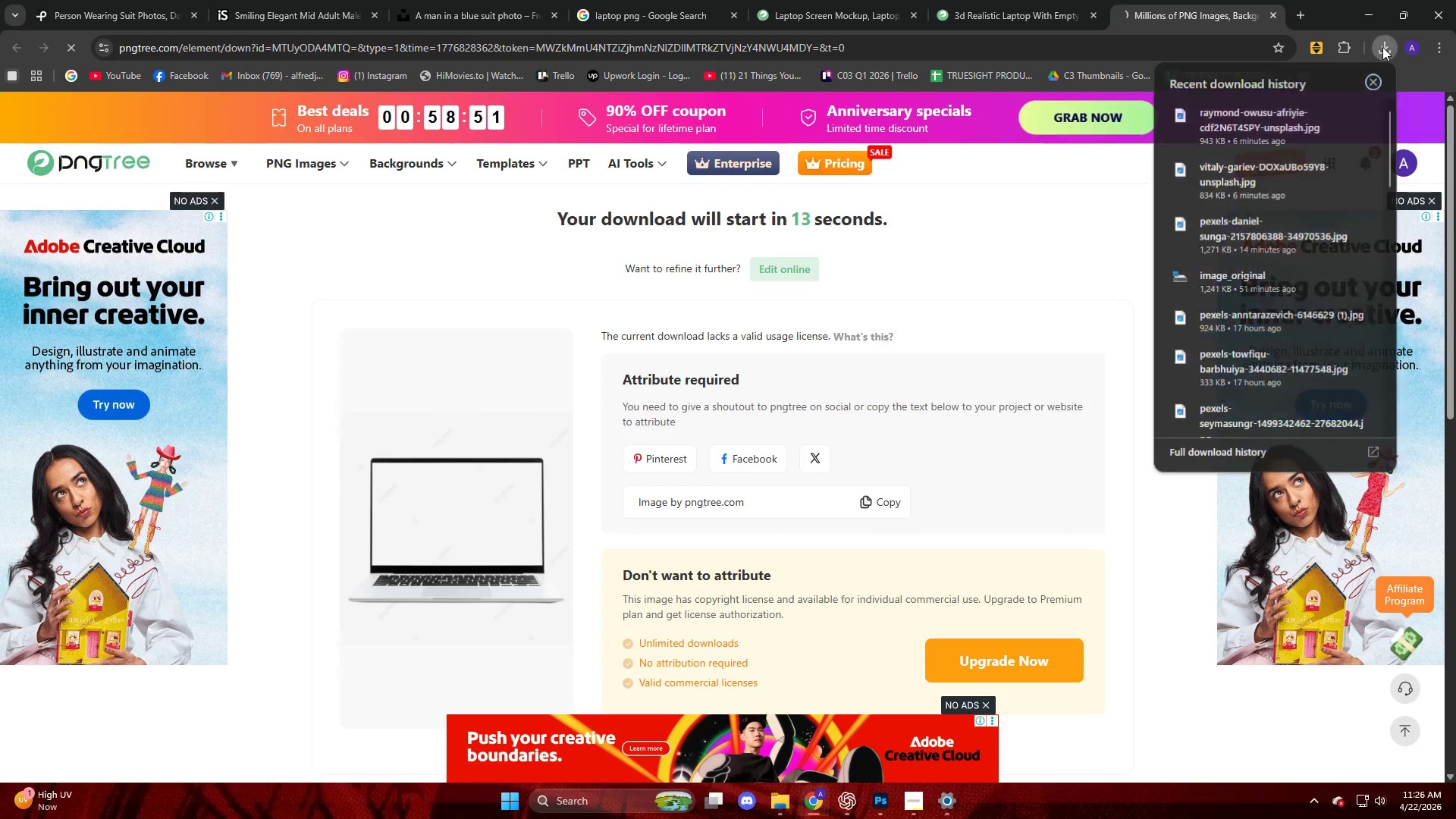 
left_click([1382, 47])
 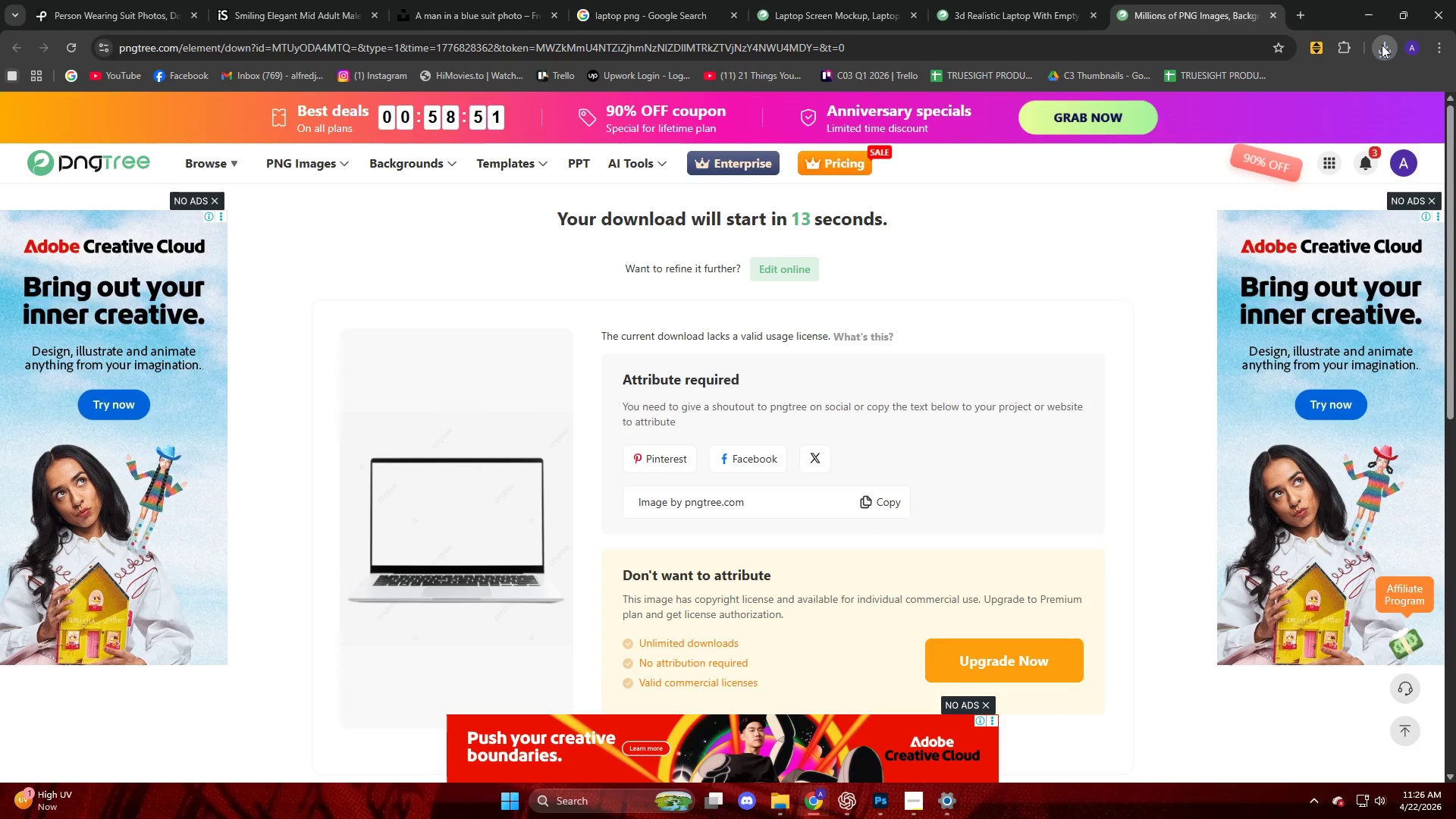 
left_click([1382, 45])
 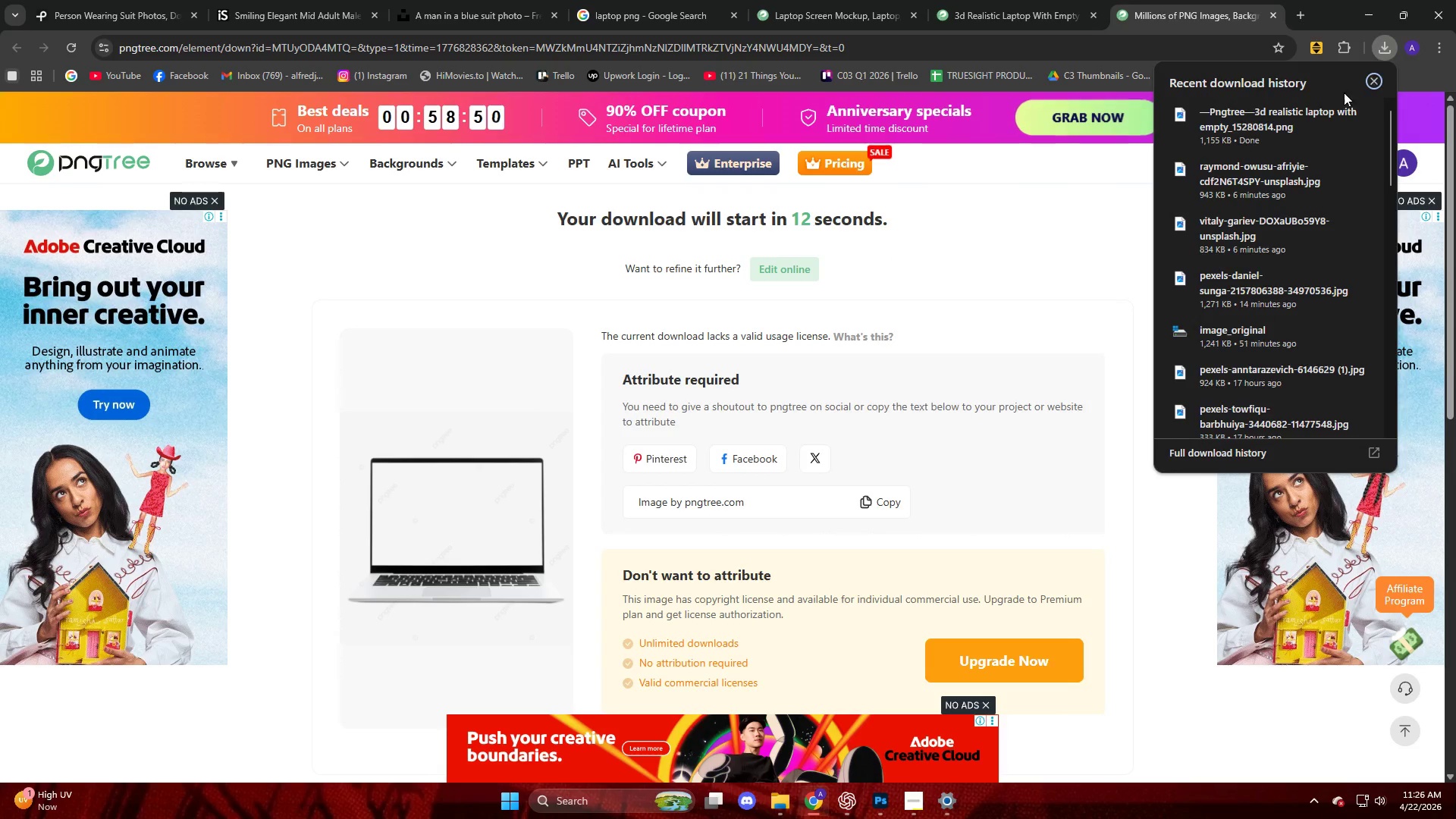 
left_click_drag(start_coordinate=[1254, 144], to_coordinate=[838, 397])
 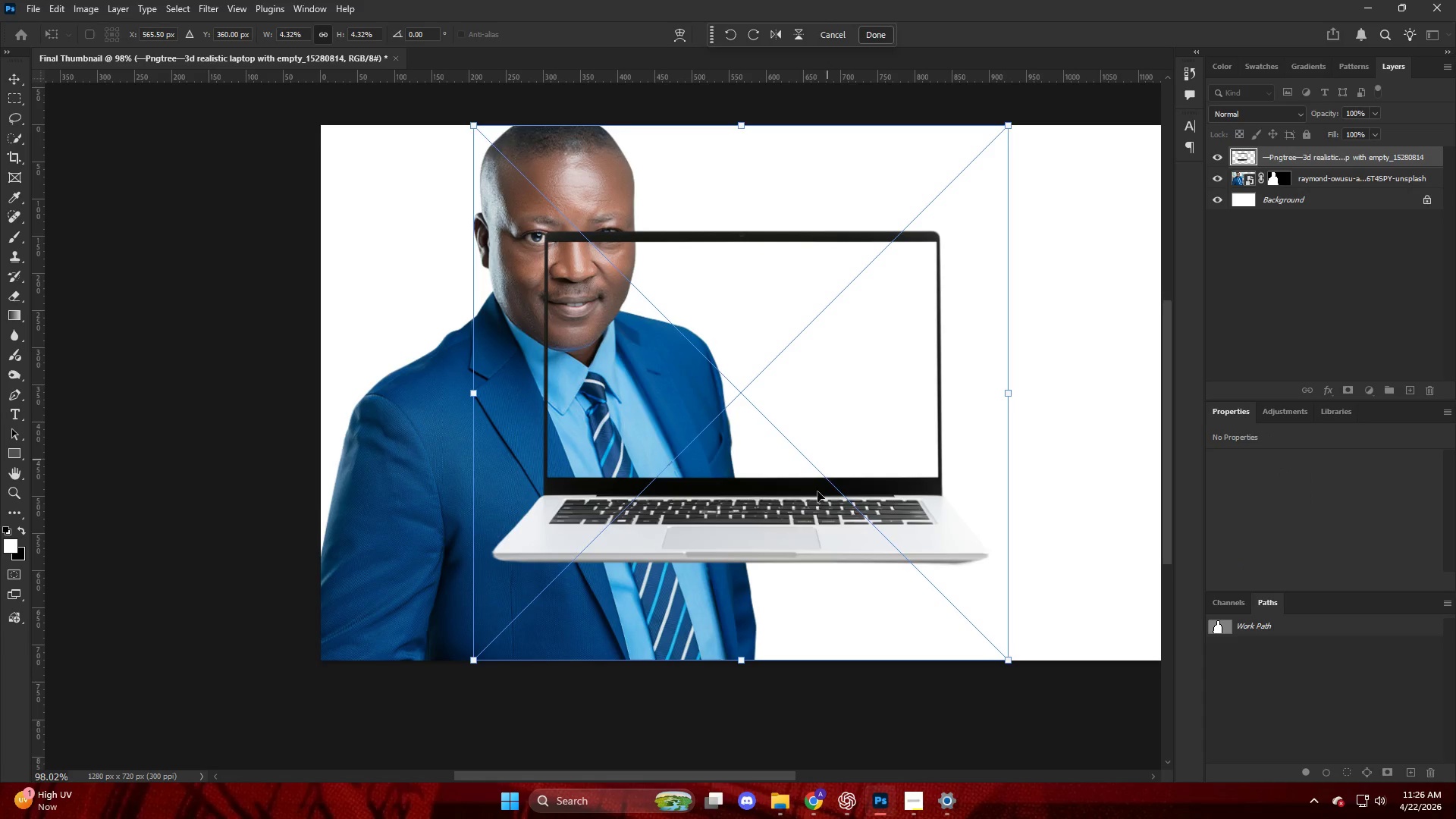 
left_click_drag(start_coordinate=[758, 528], to_coordinate=[1007, 561])
 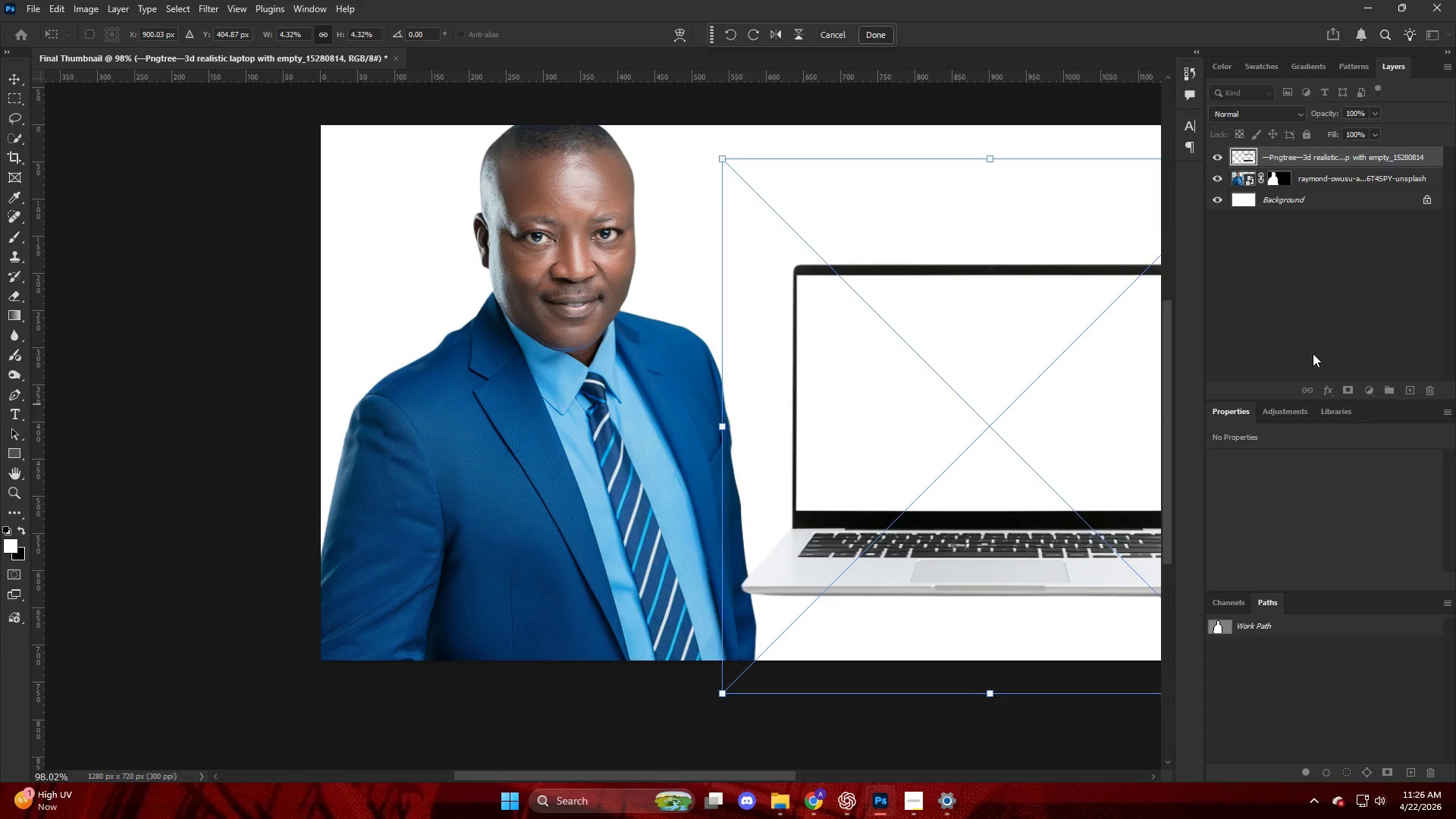 
left_click([1325, 329])
 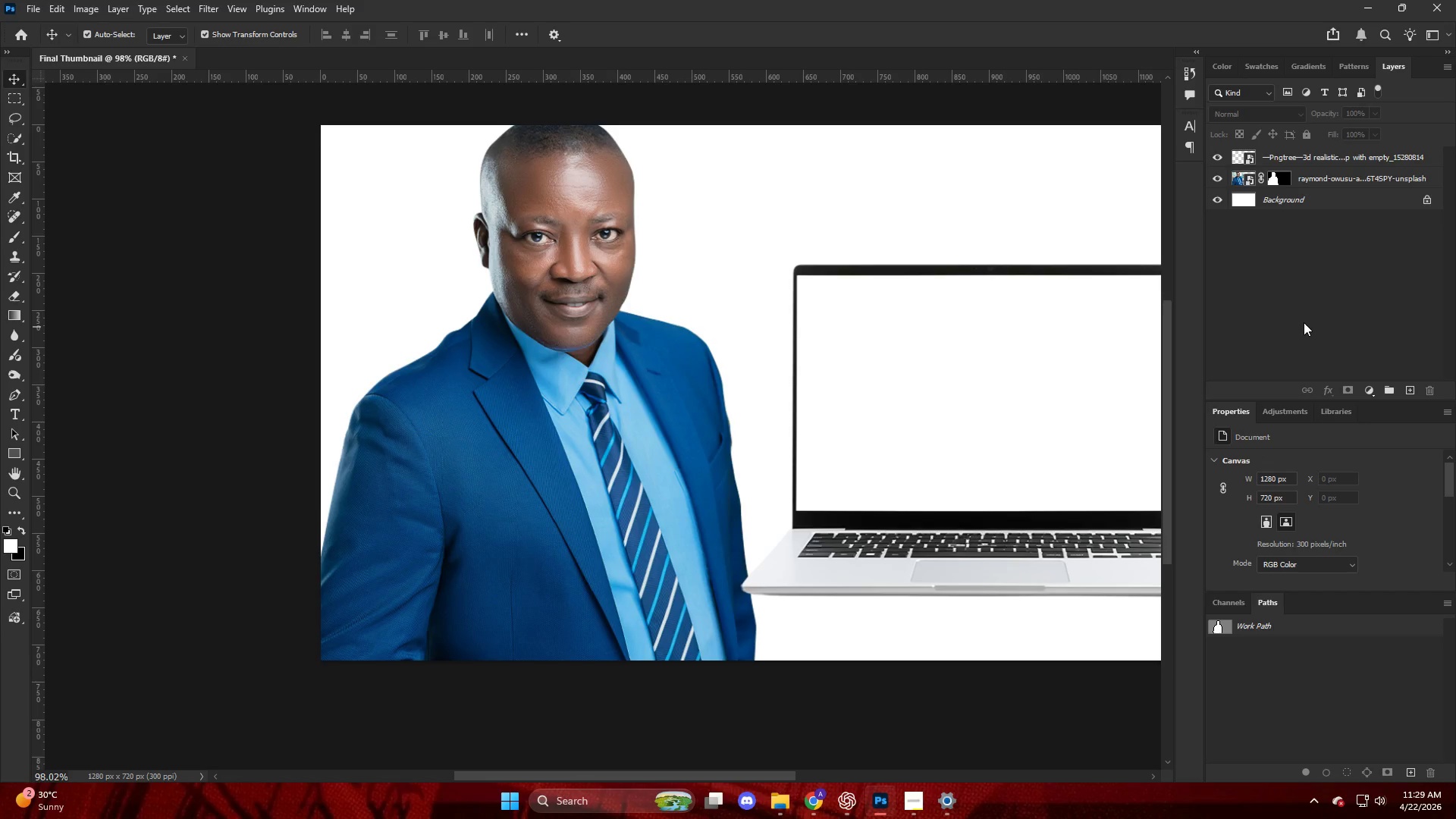 
wait(151.84)
 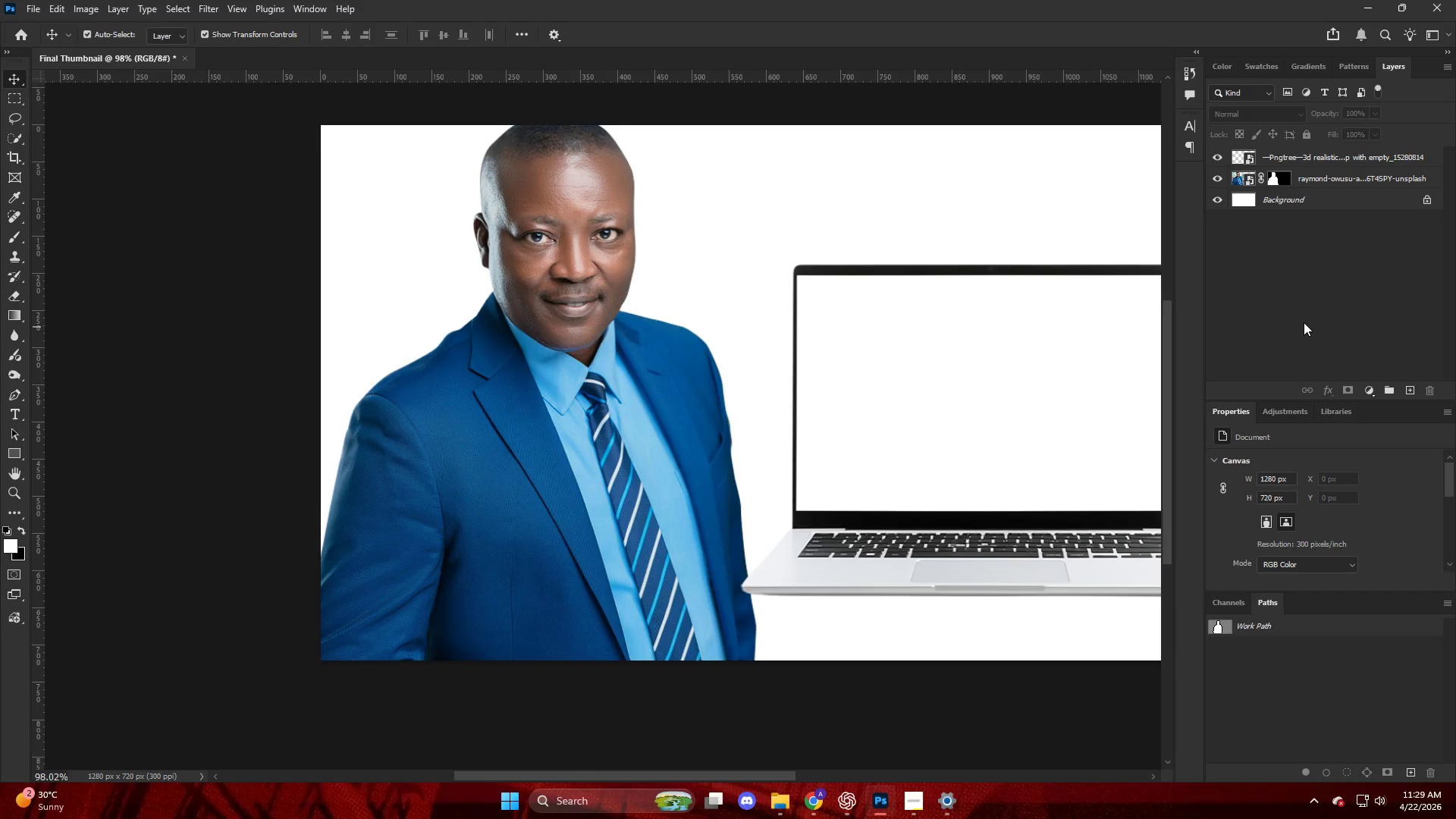 
left_click([979, 549])
 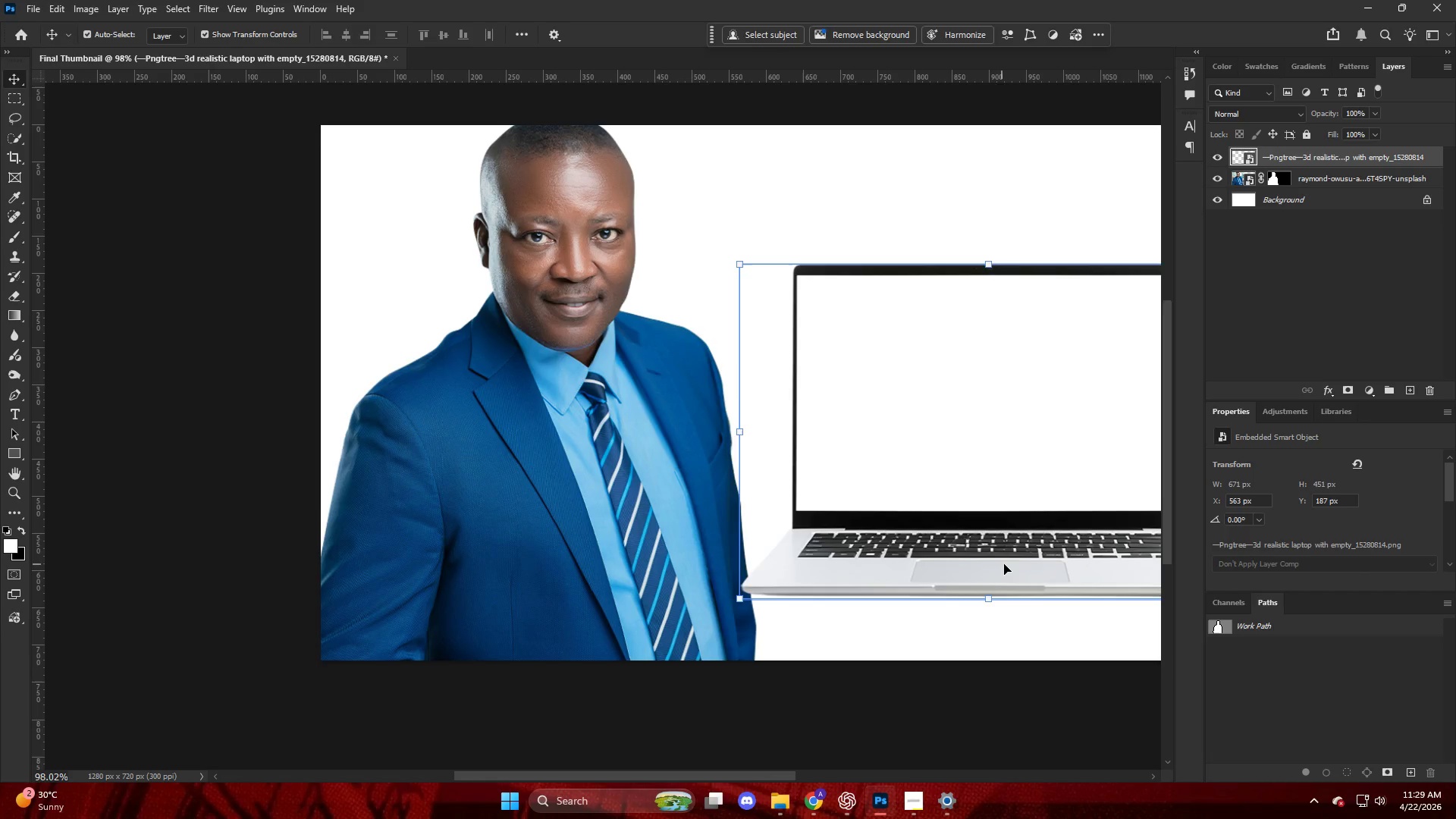 
left_click_drag(start_coordinate=[1005, 564], to_coordinate=[990, 592])
 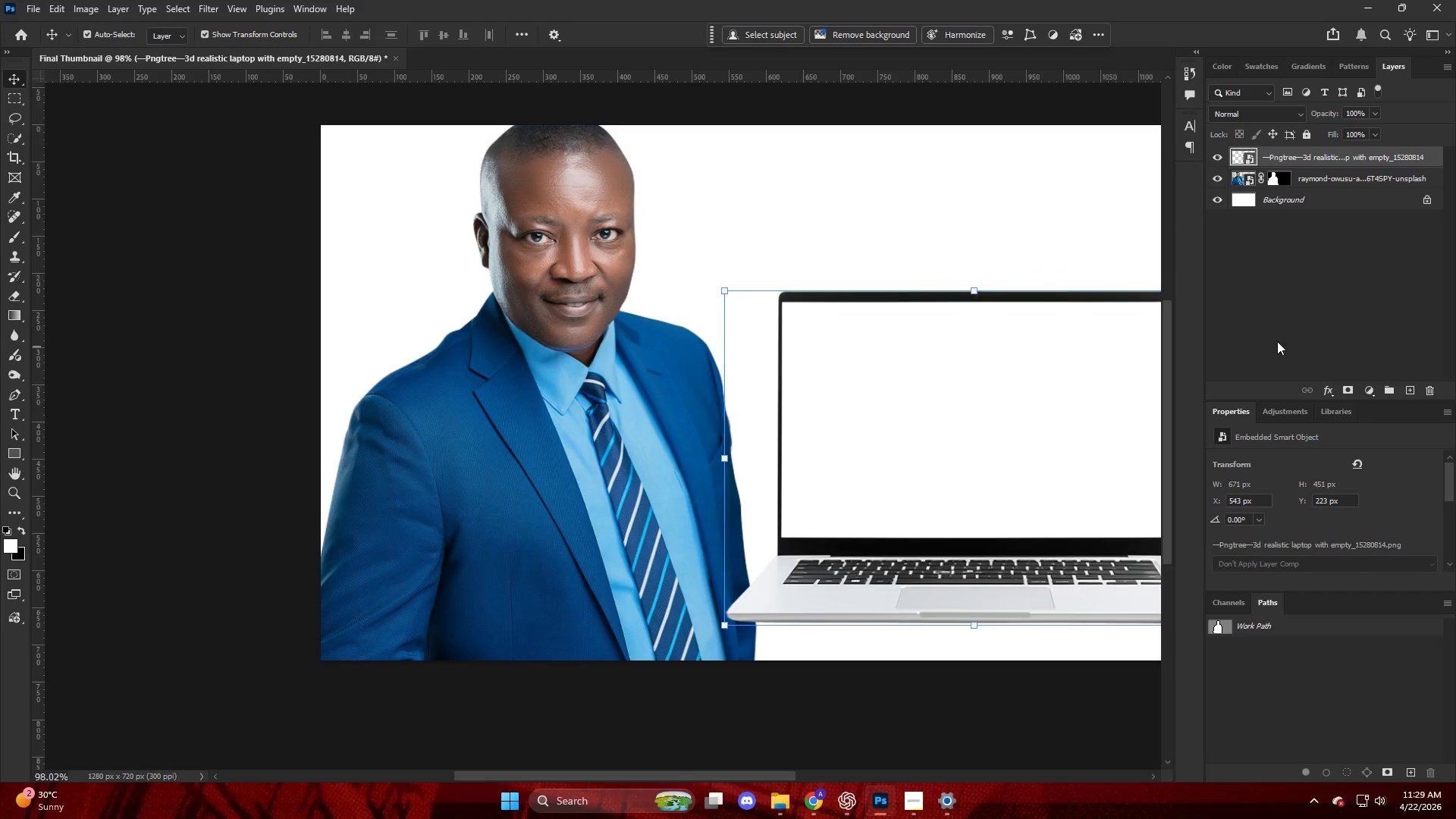 
left_click([1279, 340])
 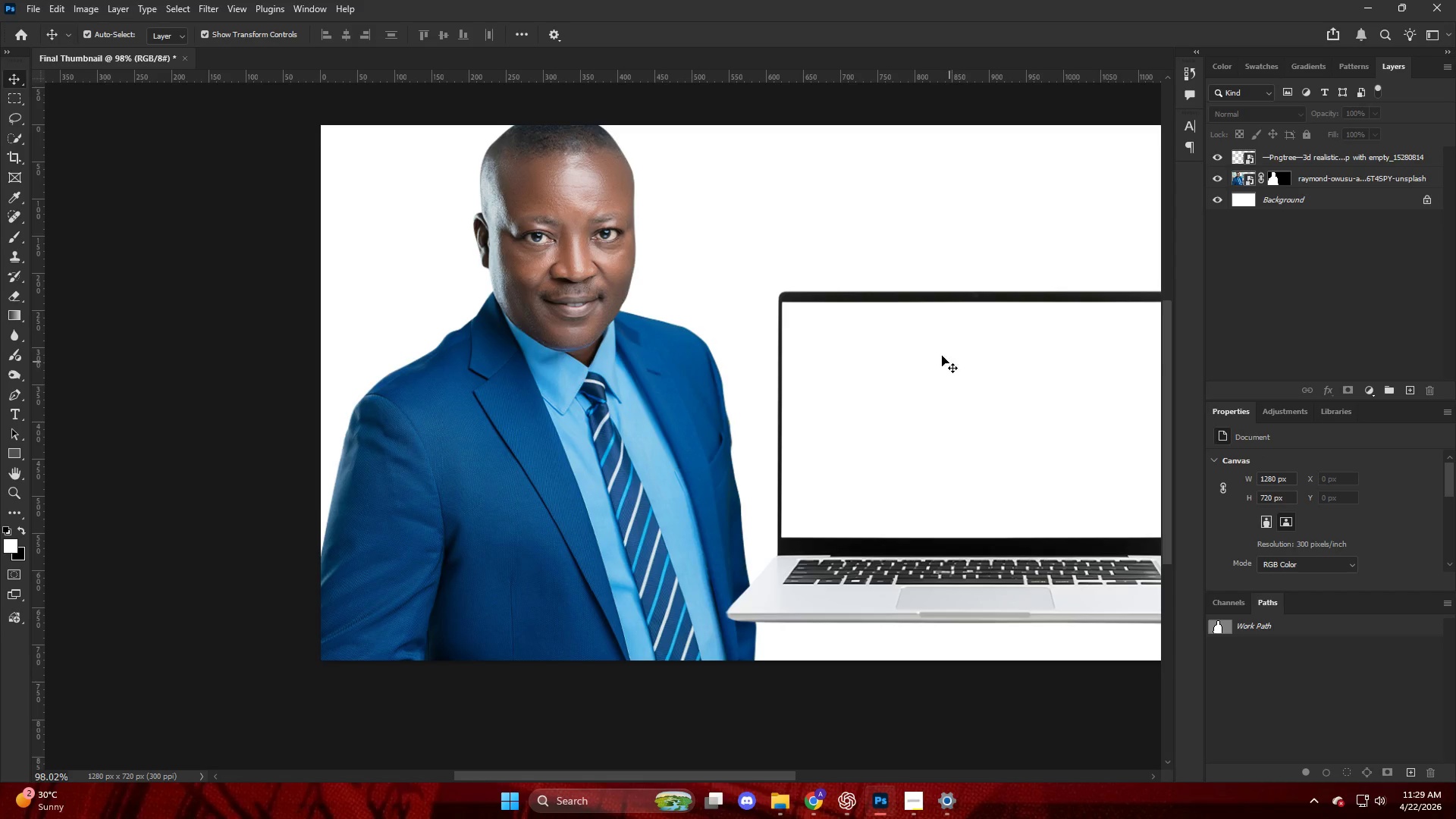 
left_click([1318, 202])
 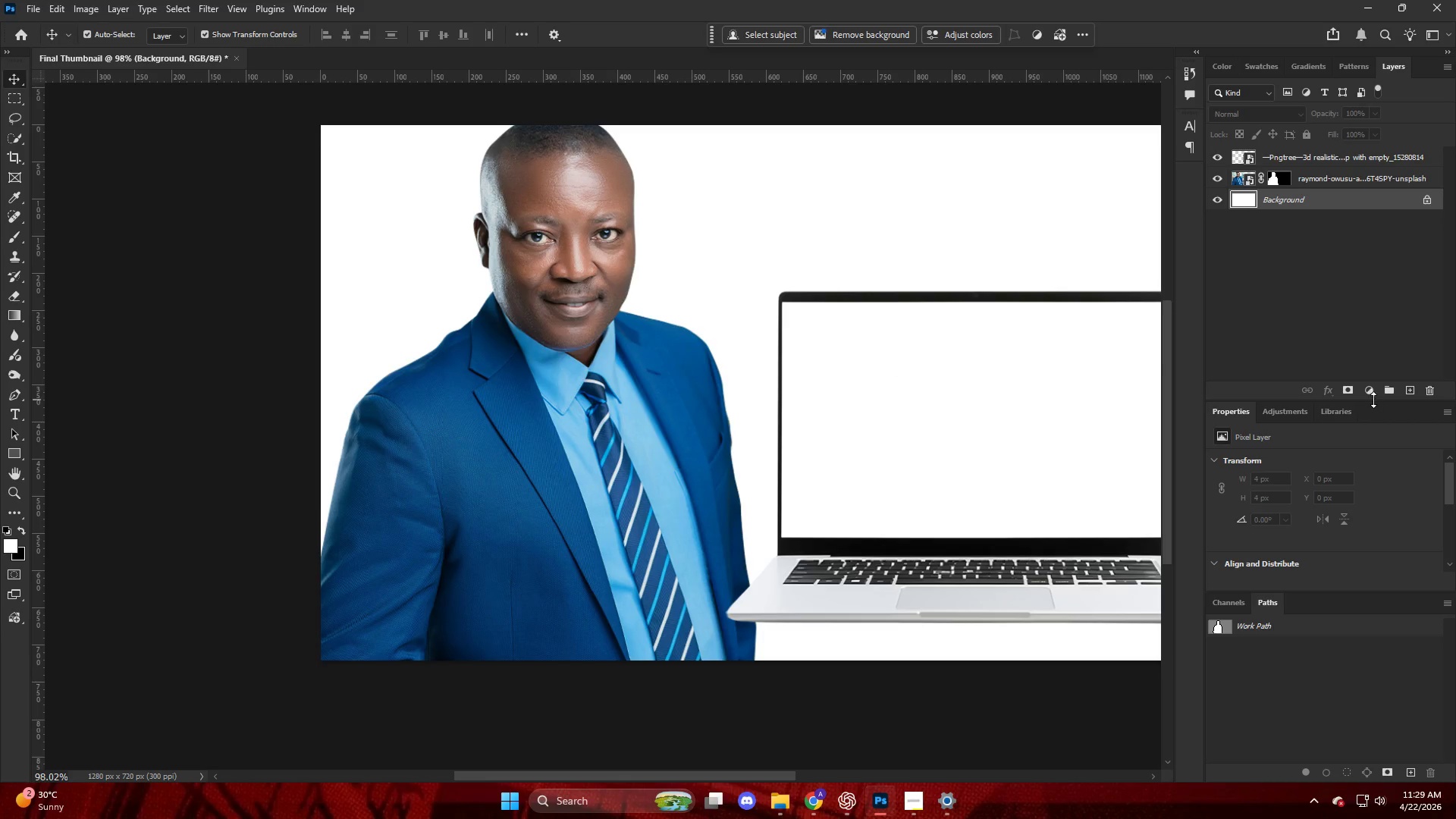 
left_click([1370, 395])
 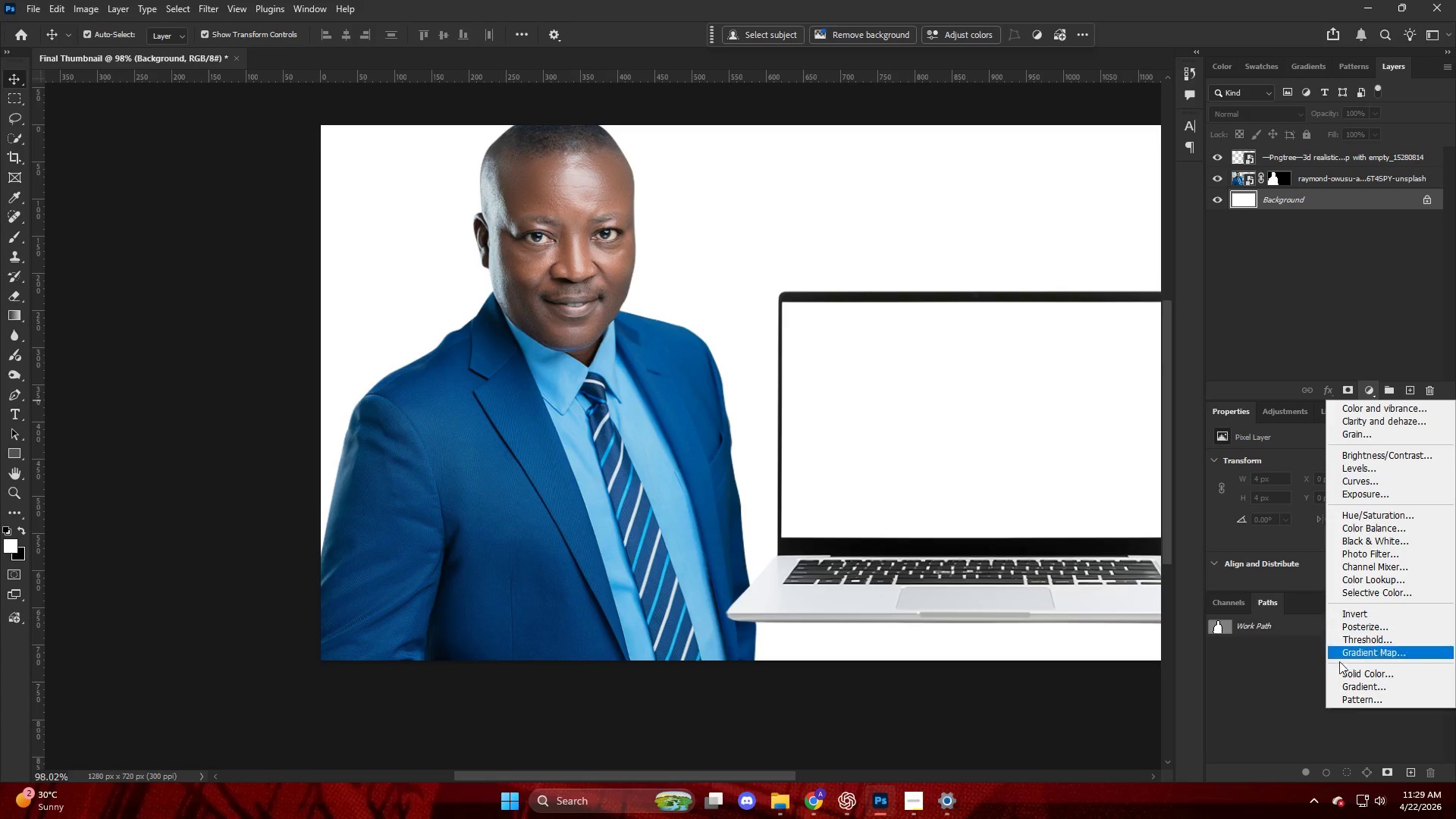 
left_click([1345, 675])
 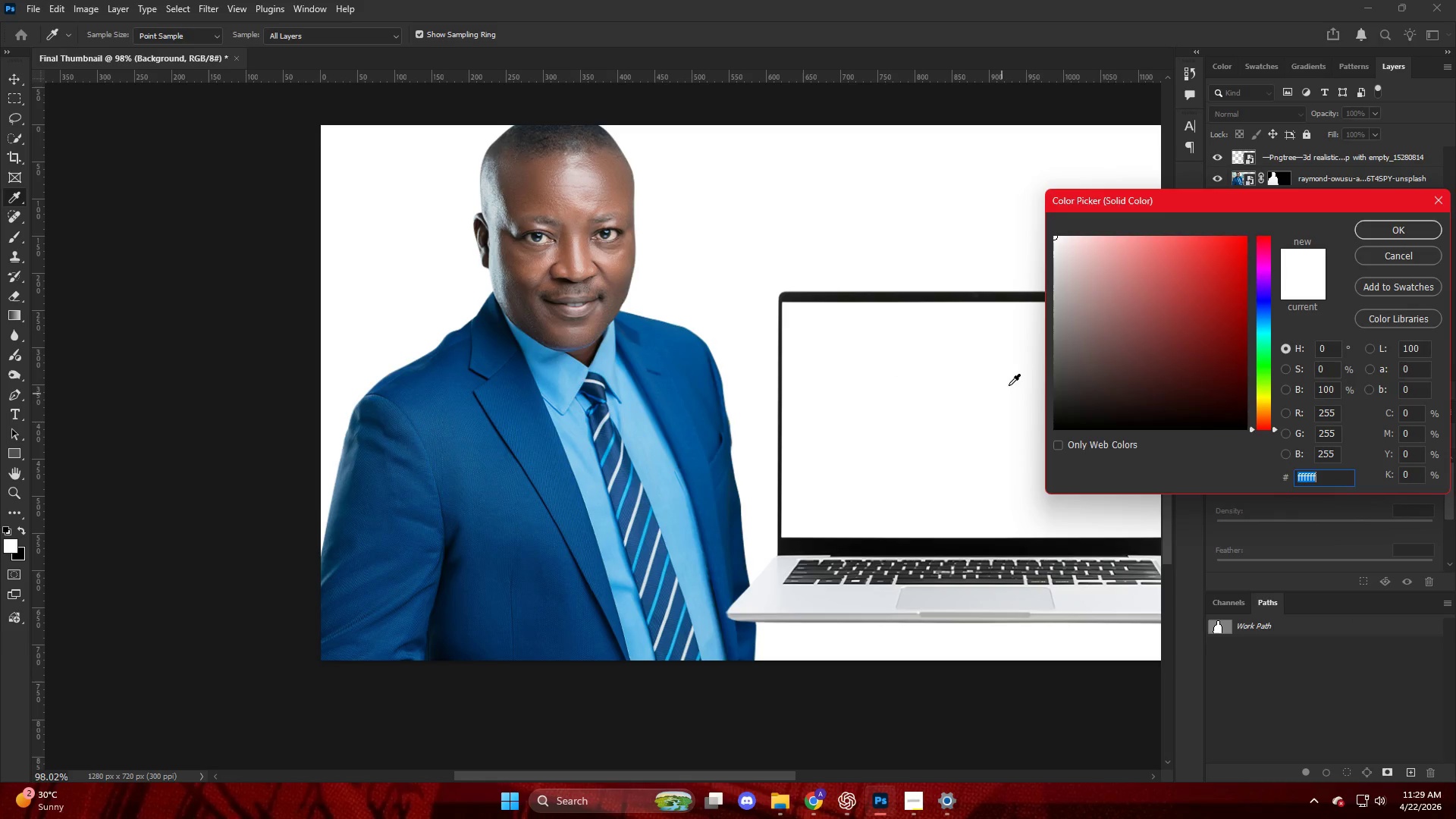 
left_click_drag(start_coordinate=[1127, 366], to_coordinate=[974, 394])
 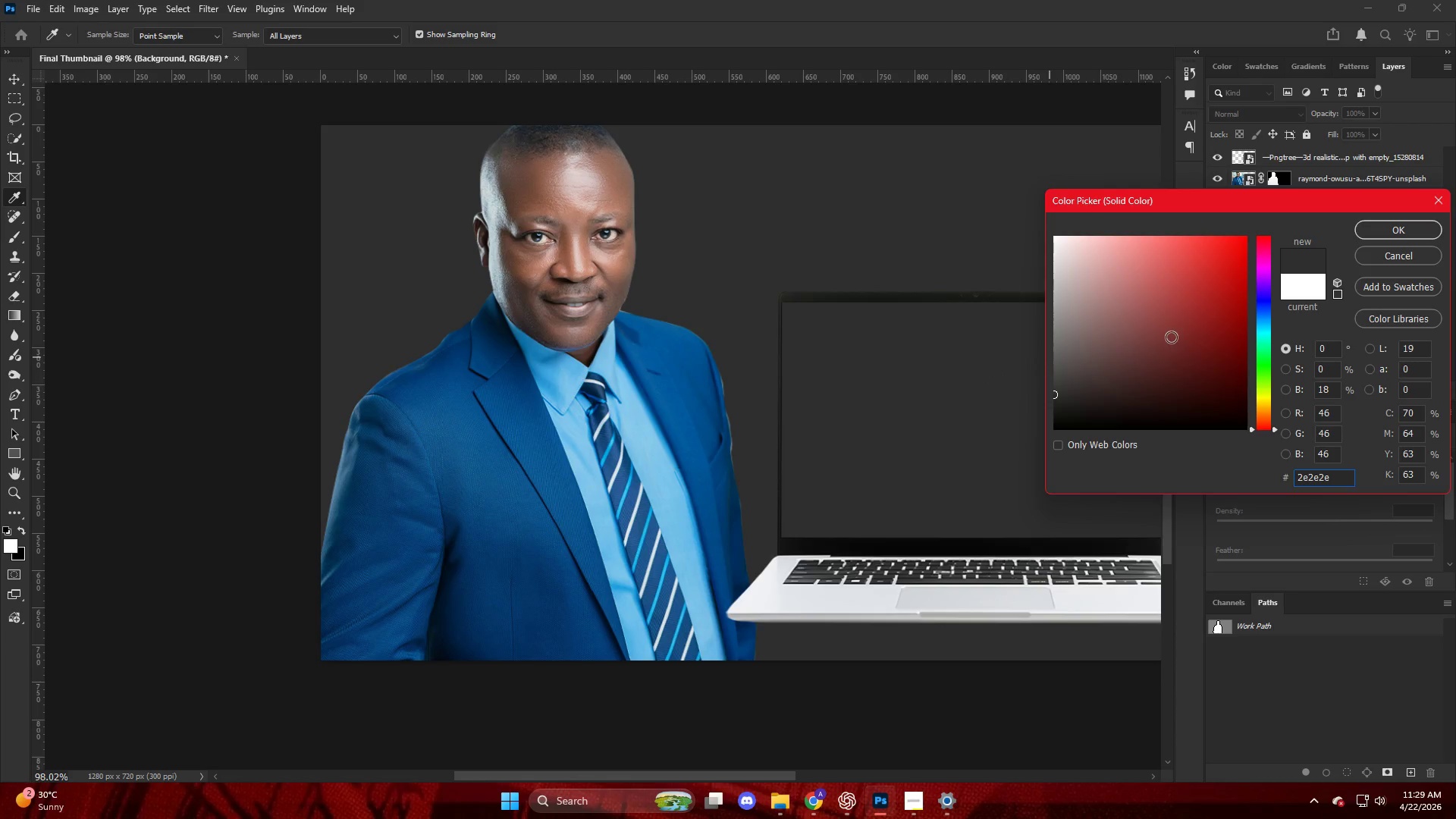 
left_click_drag(start_coordinate=[1174, 336], to_coordinate=[1178, 334])
 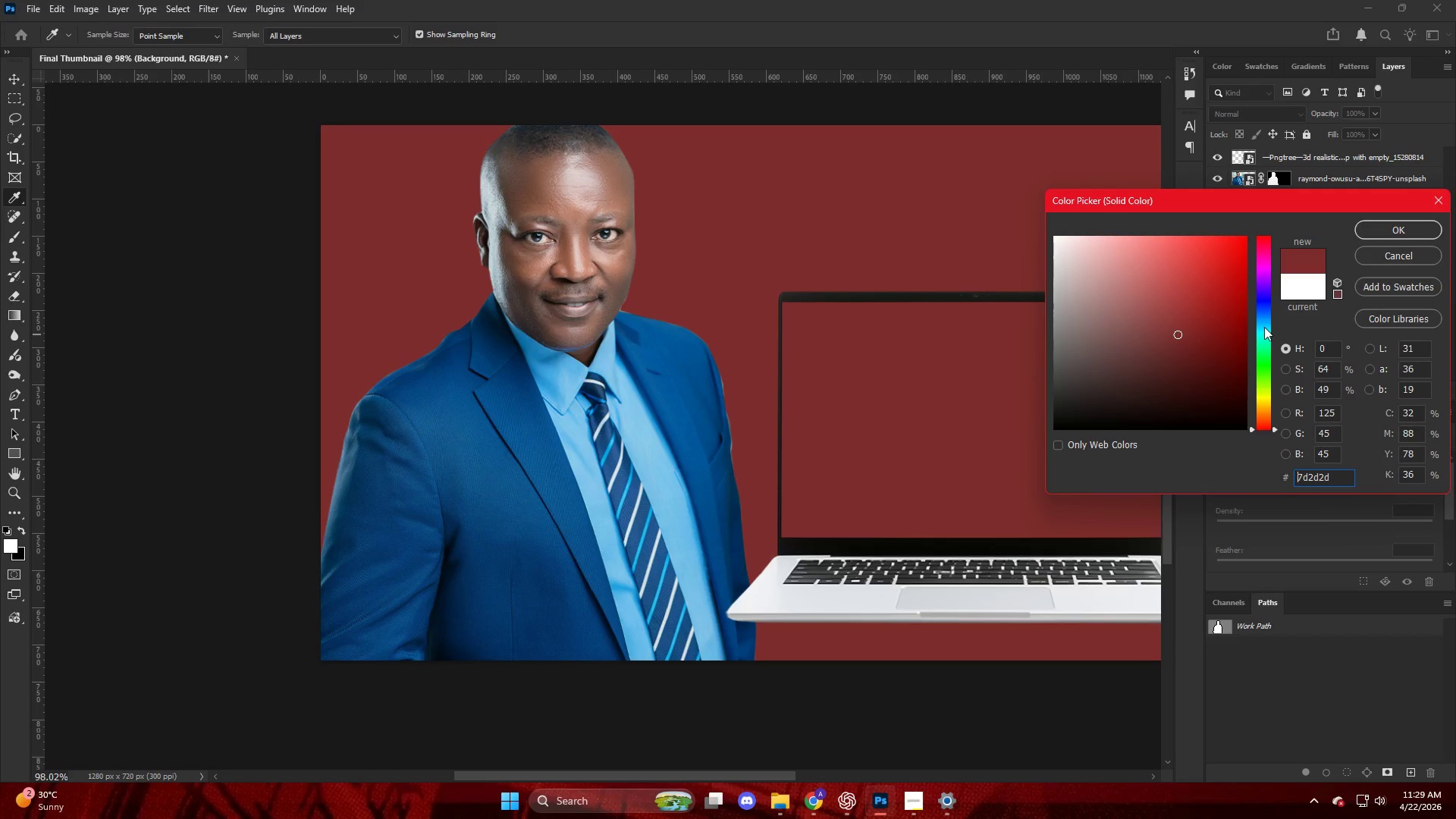 
left_click_drag(start_coordinate=[1263, 317], to_coordinate=[1259, 266])
 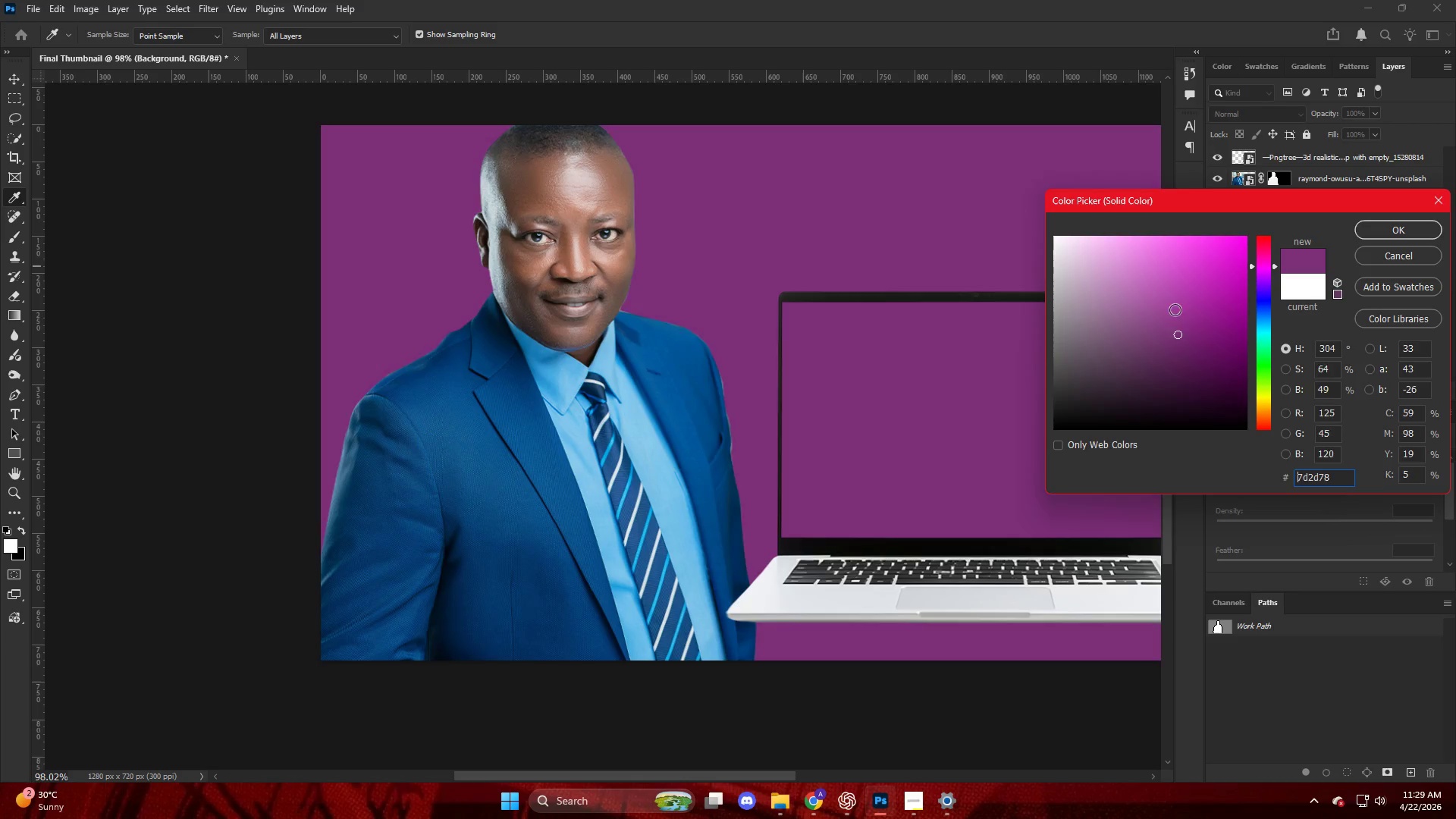 
left_click_drag(start_coordinate=[1169, 314], to_coordinate=[1117, 369])
 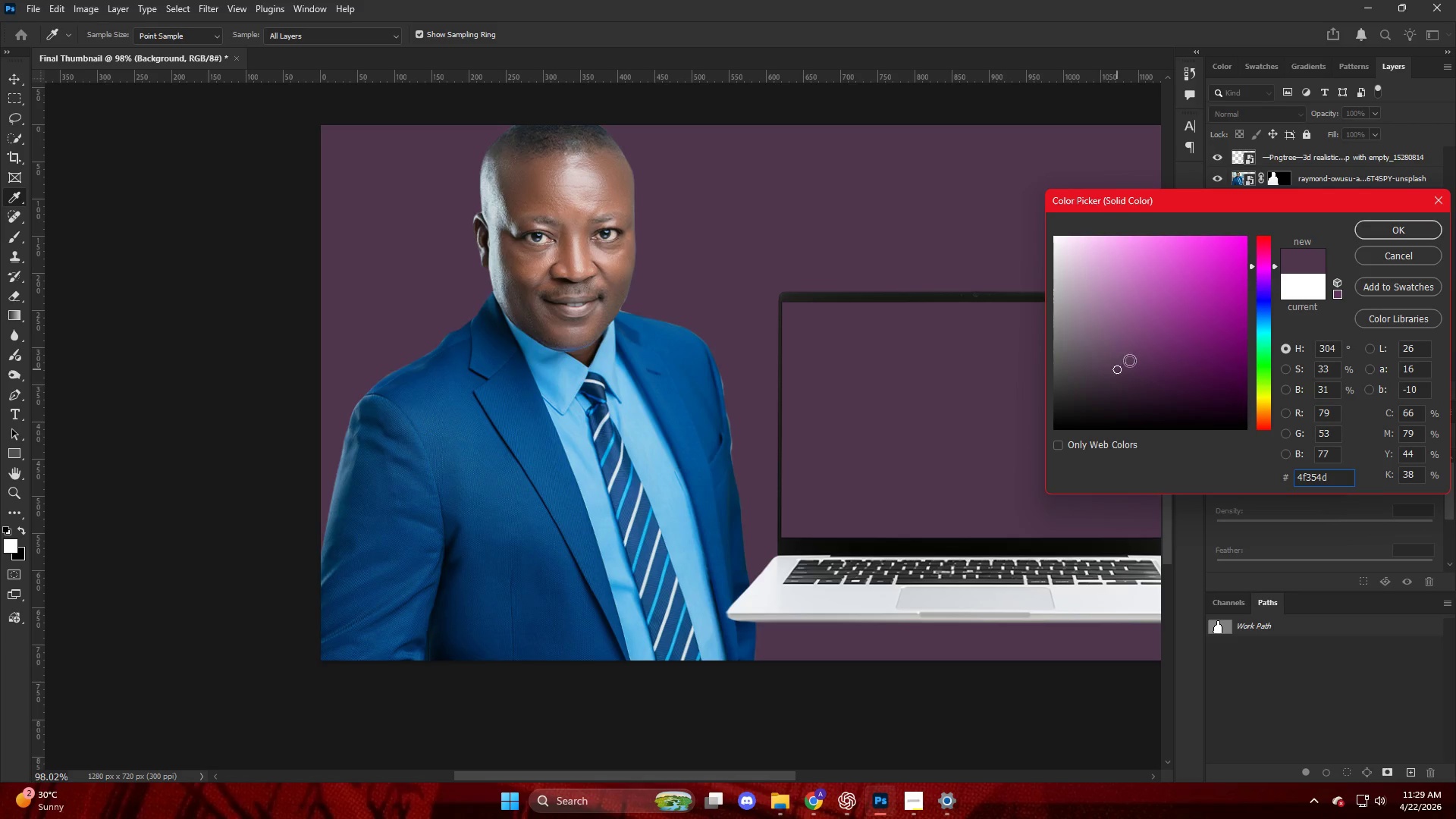 
key(NumpadEnter)
 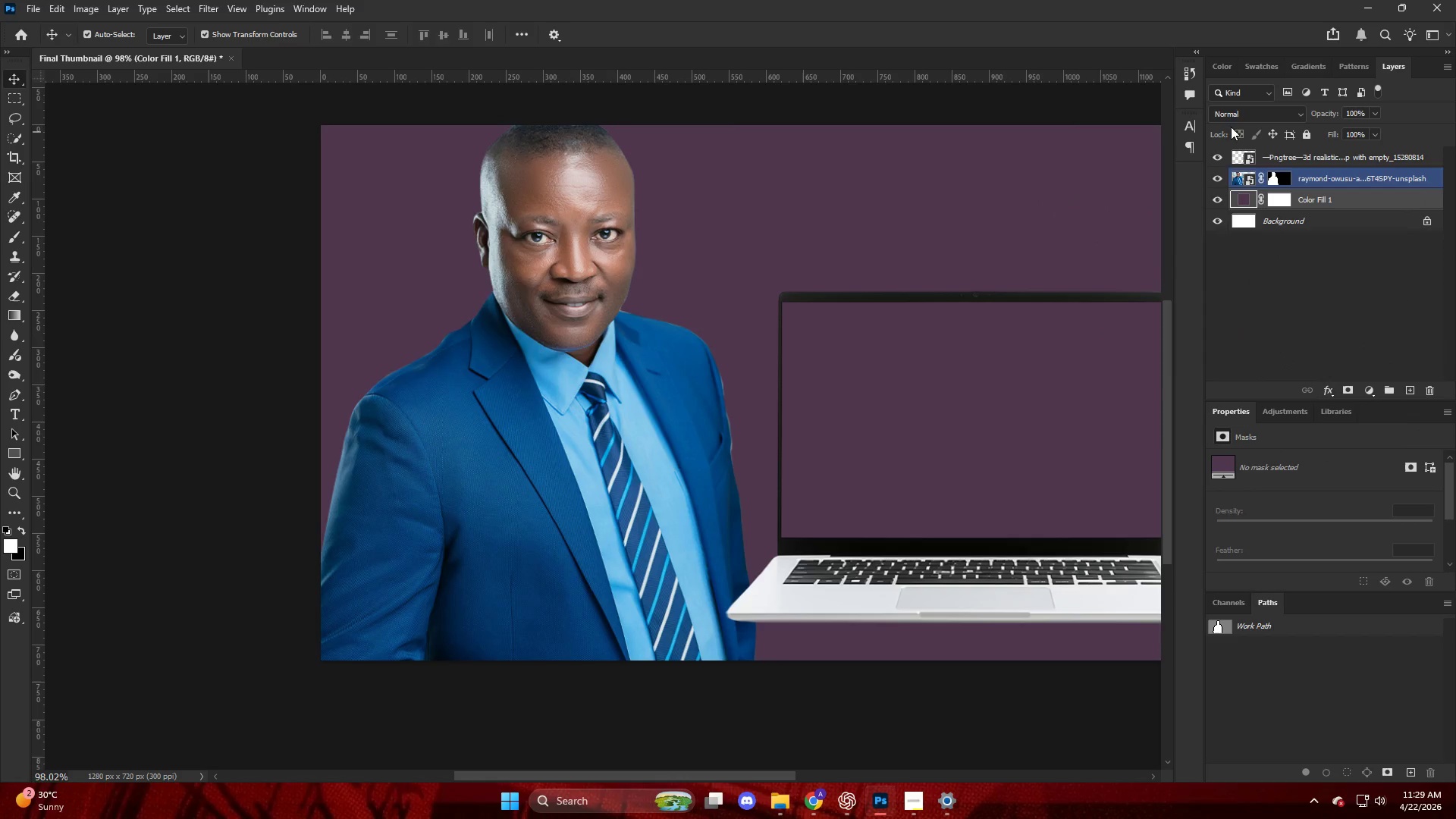 
left_click([1236, 116])
 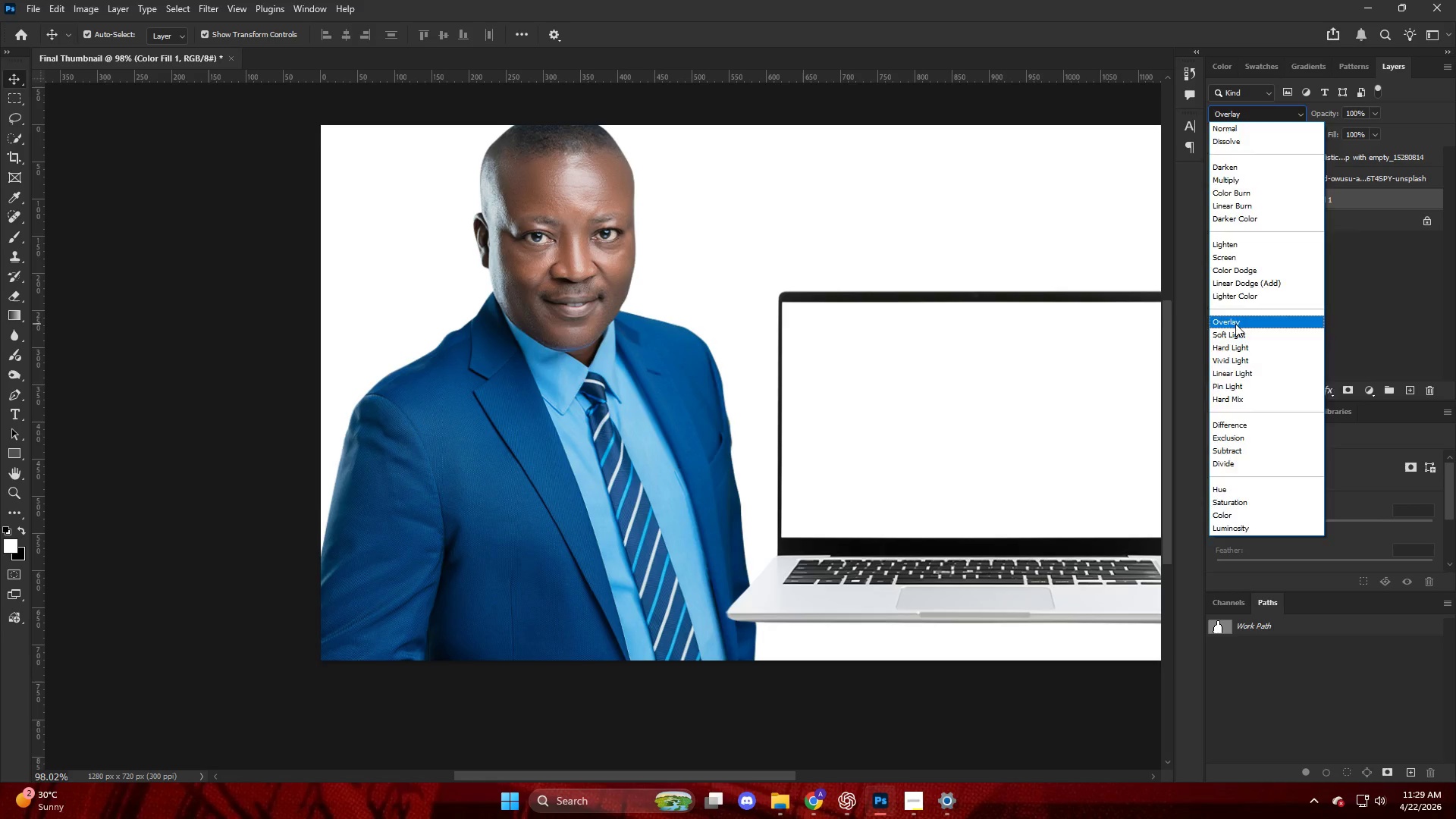 
double_click([1293, 225])
 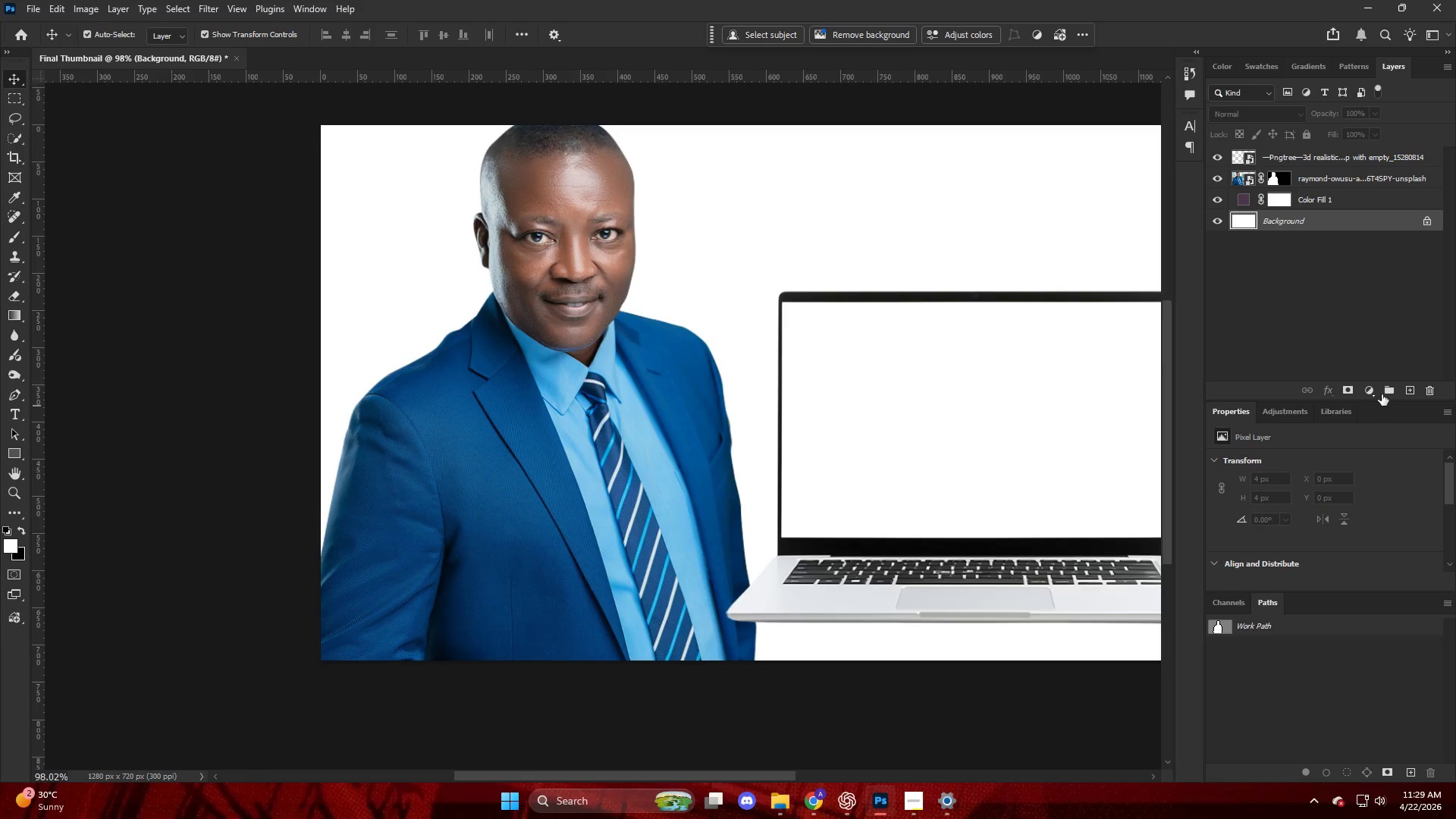 
left_click([1370, 389])
 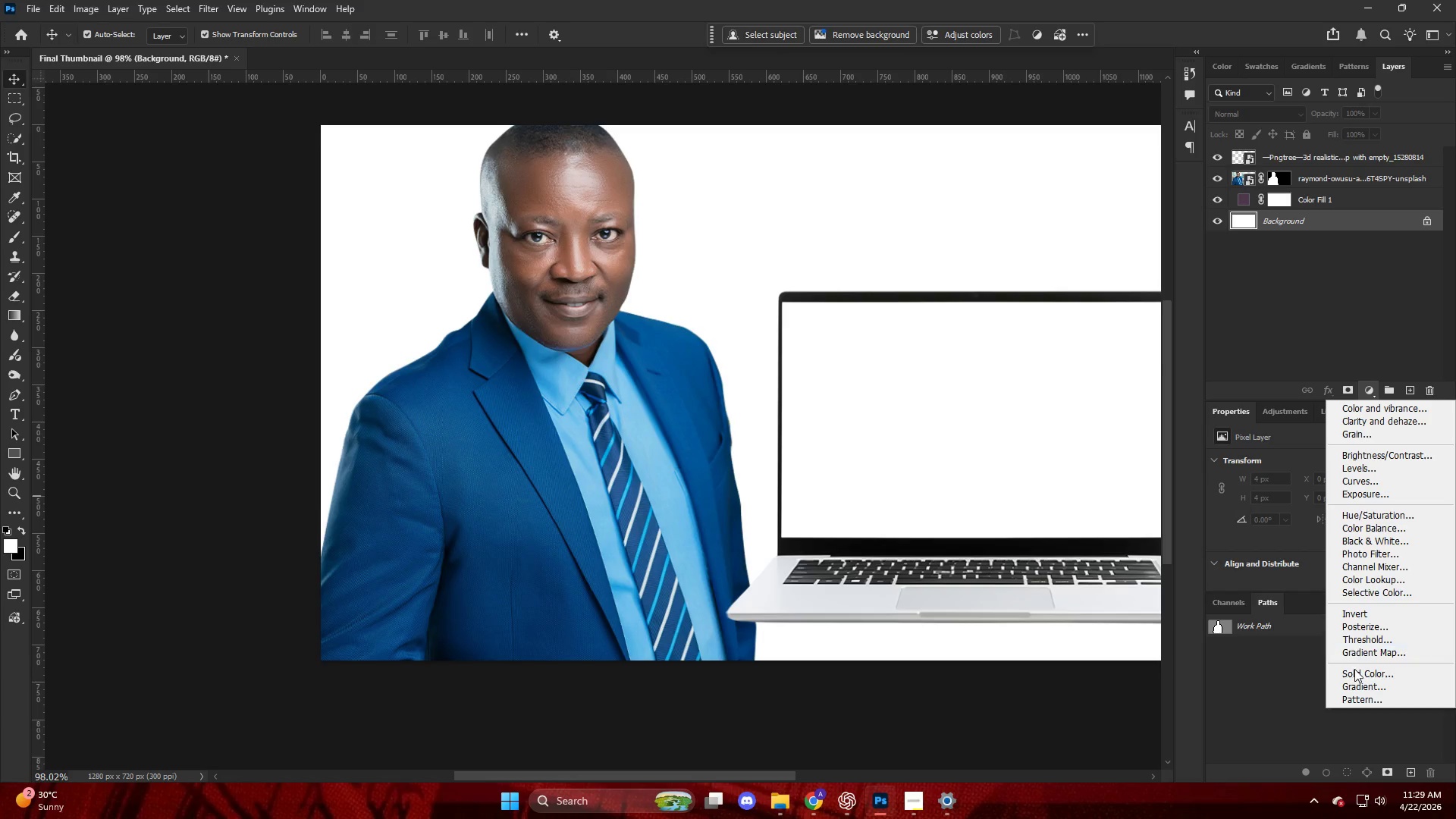 
left_click([1360, 676])
 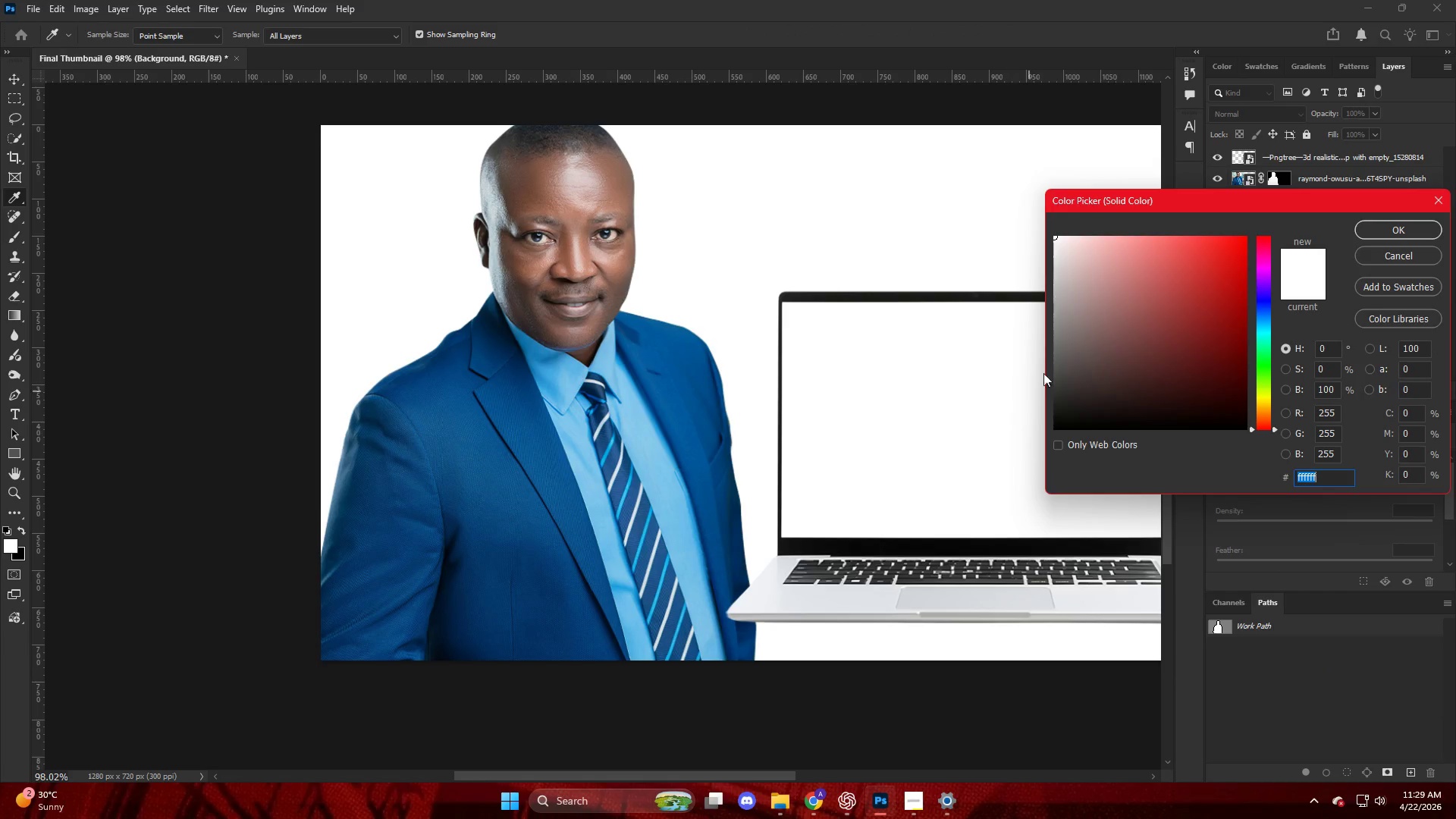 
left_click_drag(start_coordinate=[1097, 340], to_coordinate=[939, 322])
 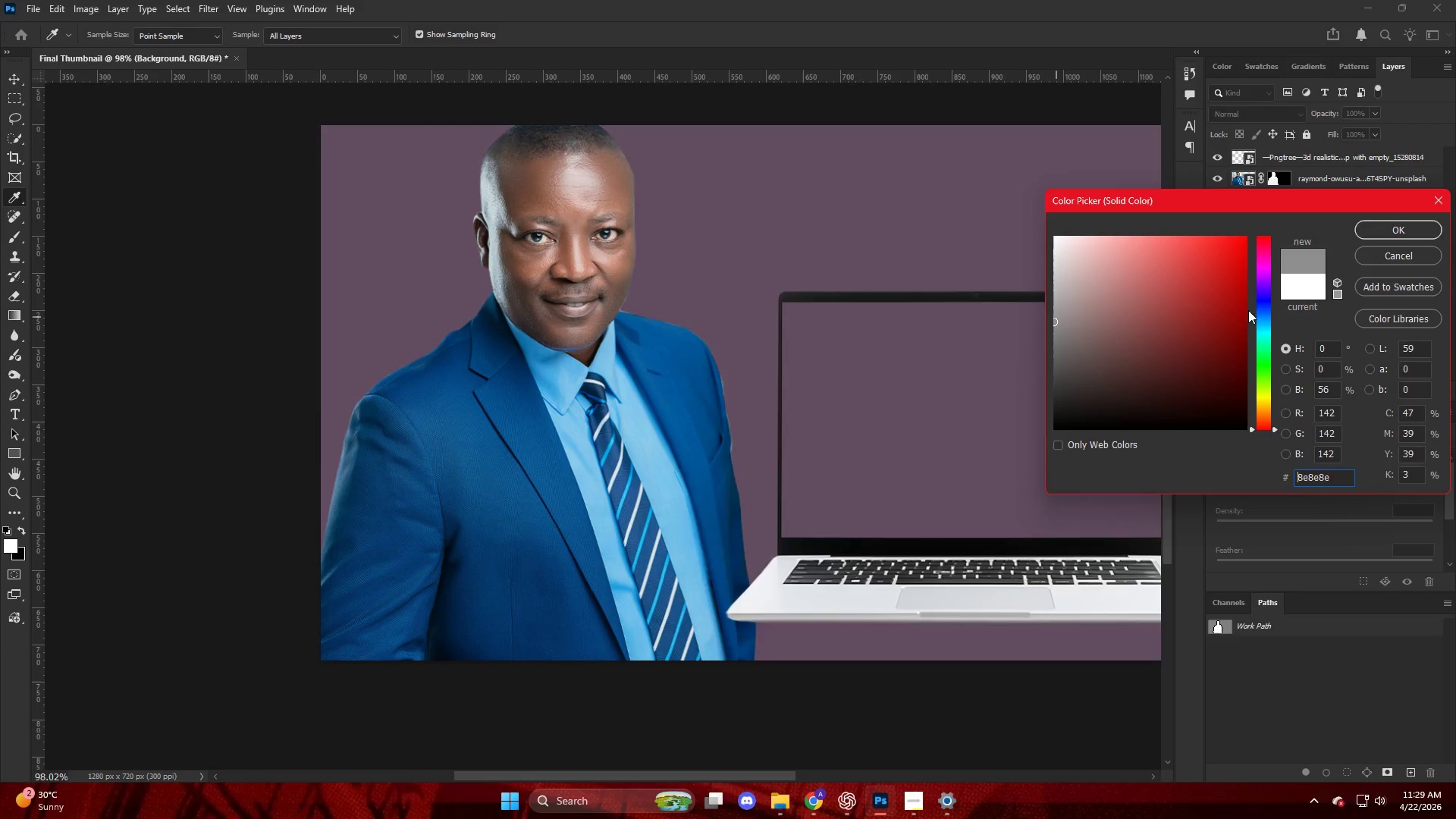 
left_click_drag(start_coordinate=[1247, 310], to_coordinate=[1078, 384])
 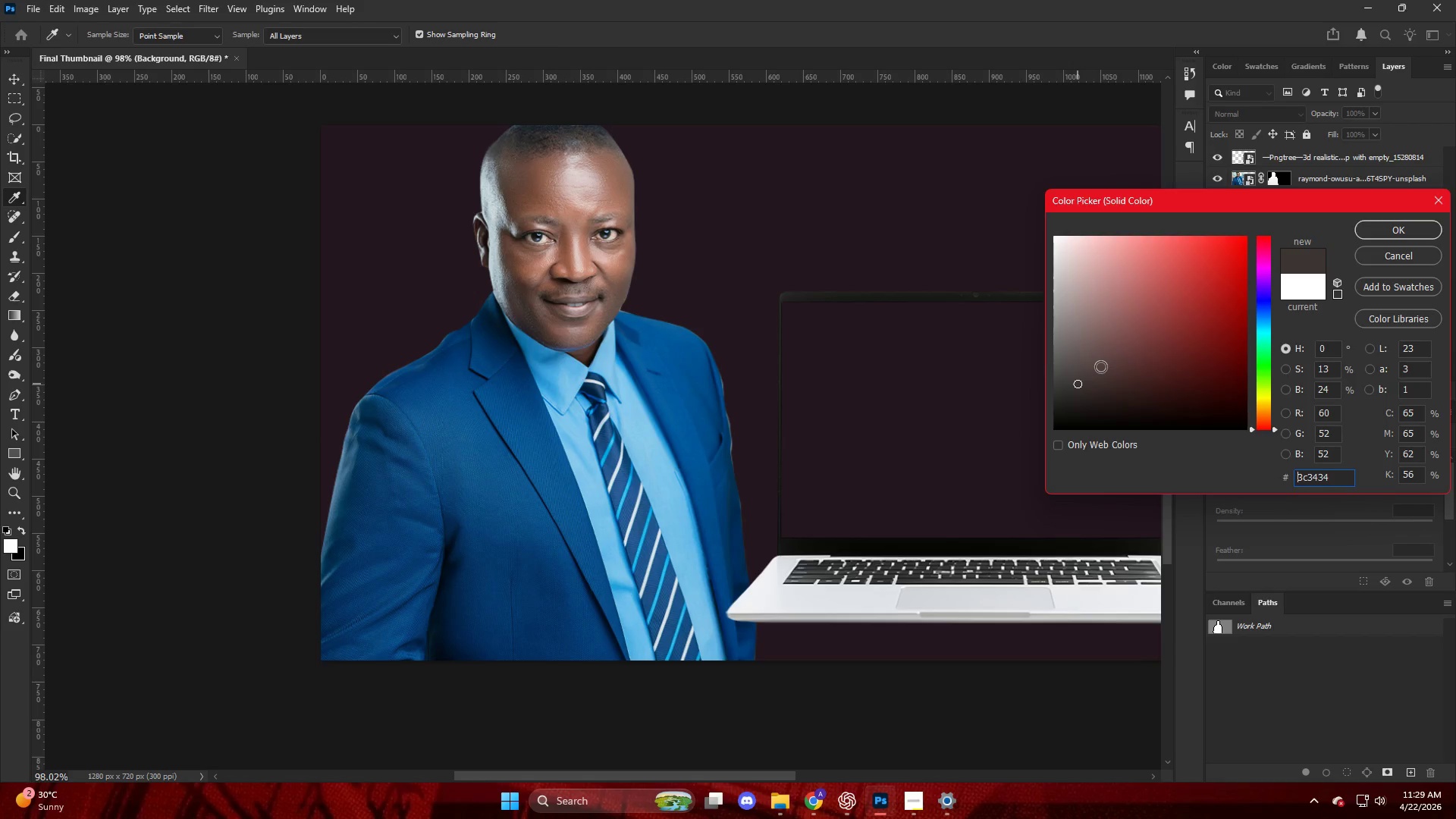 
key(NumpadEnter)
 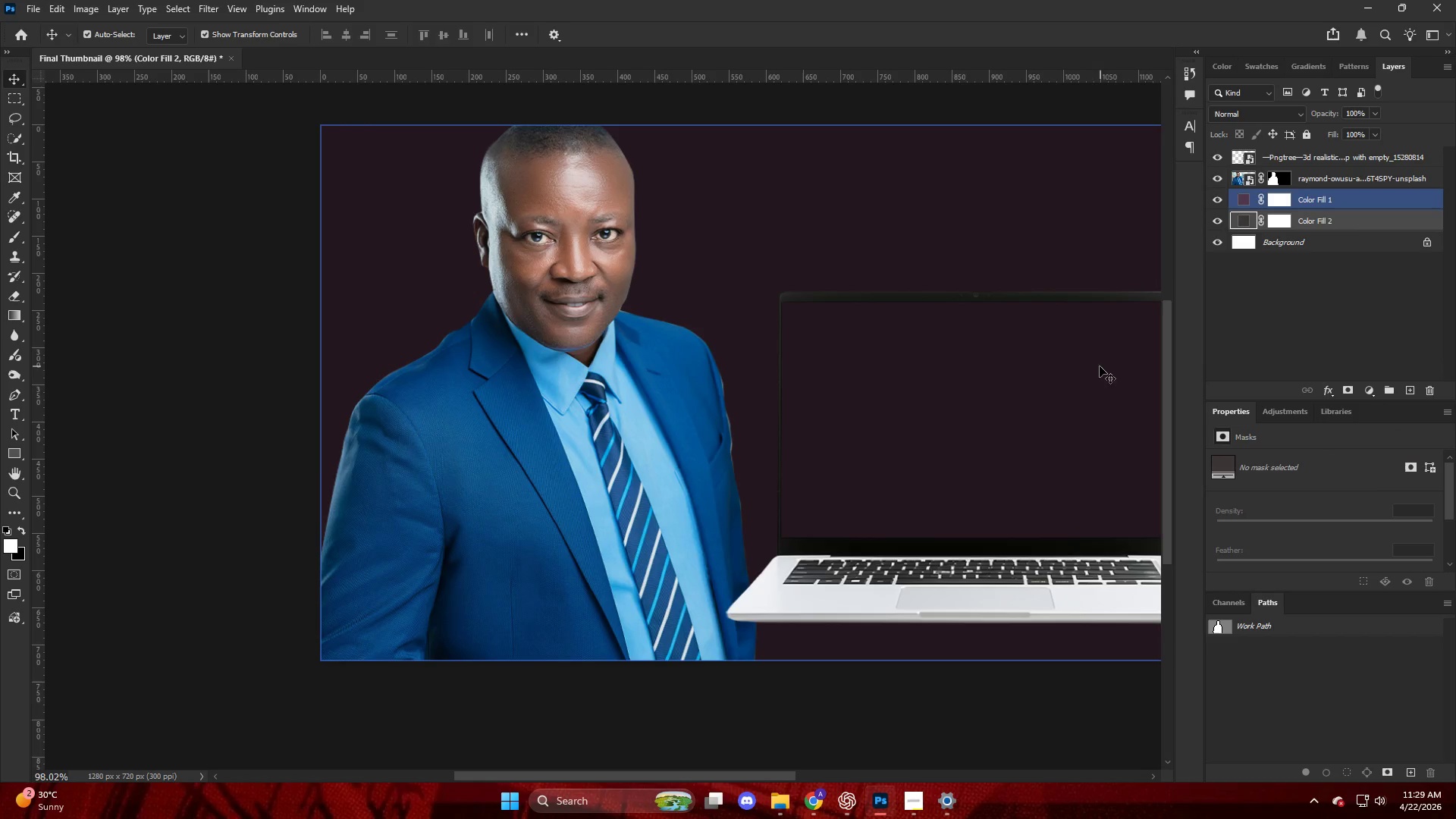 
key(Alt+AltLeft)
 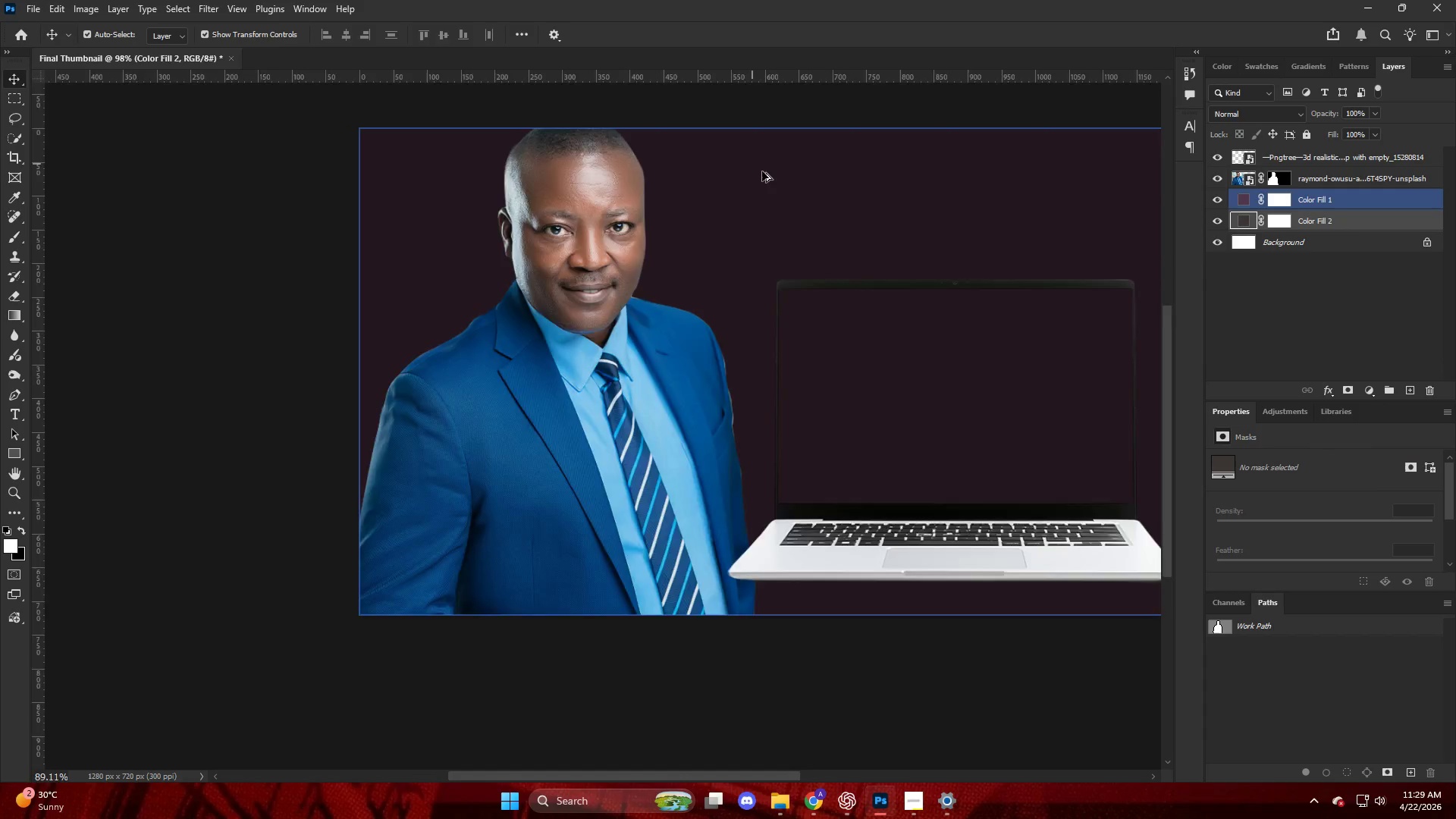 
scroll: coordinate [771, 177], scroll_direction: down, amount: 6.0
 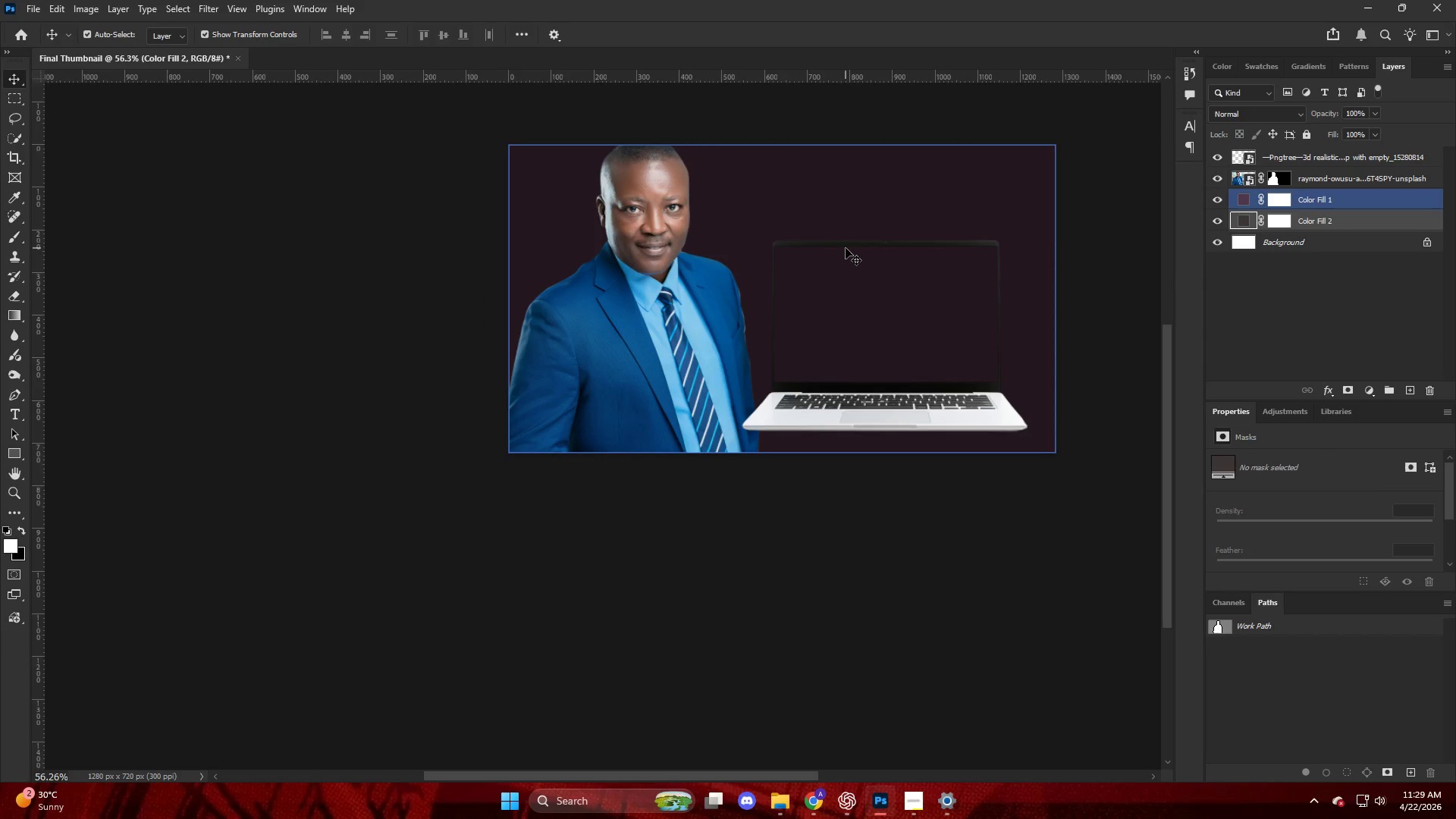 
hold_key(key=ControlLeft, duration=0.38)
scroll: coordinate [848, 262], scroll_direction: down, amount: 13.0
 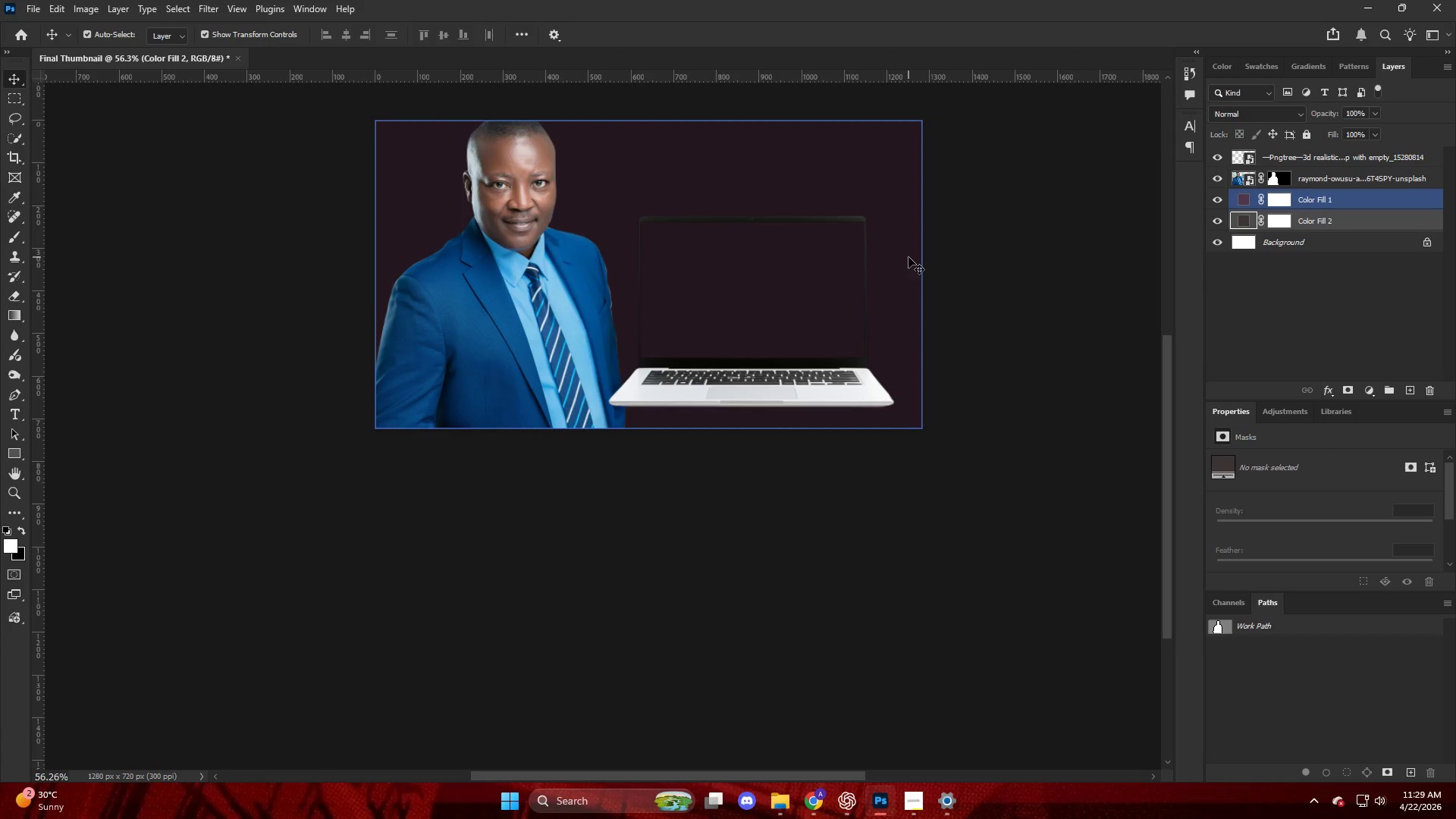 
wait(57.78)
 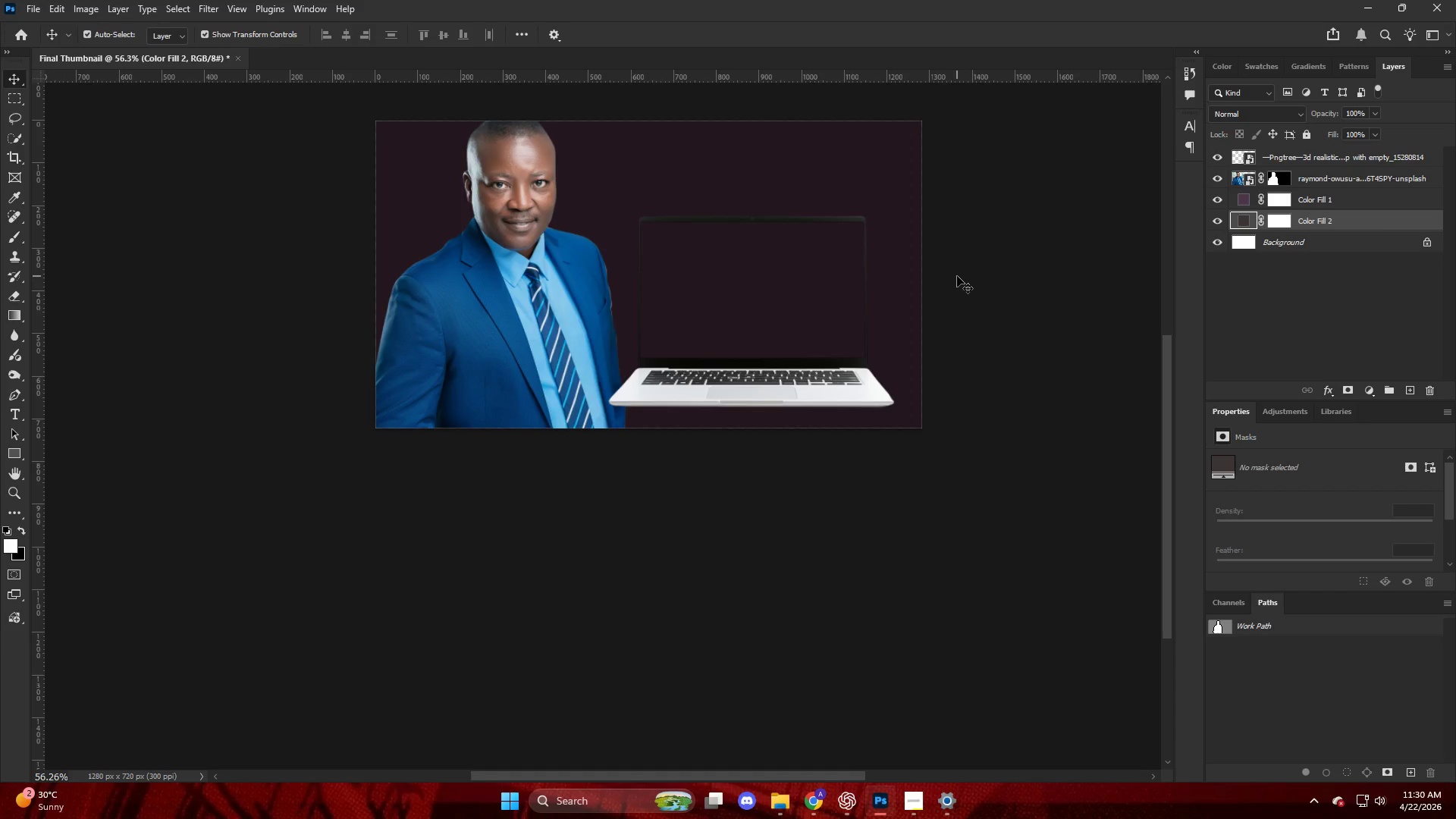 
left_click([1266, 303])
 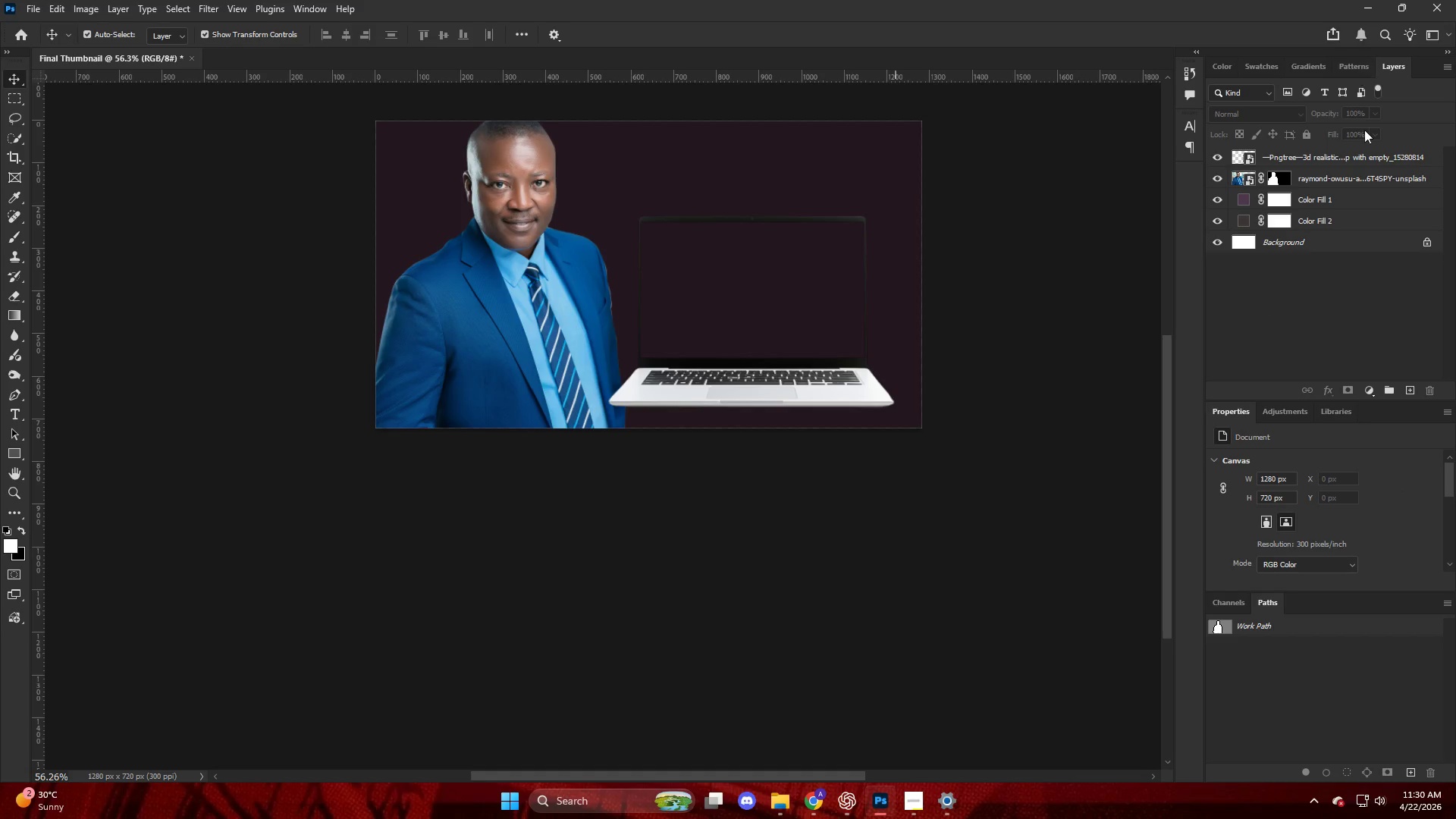 
left_click([1308, 206])
 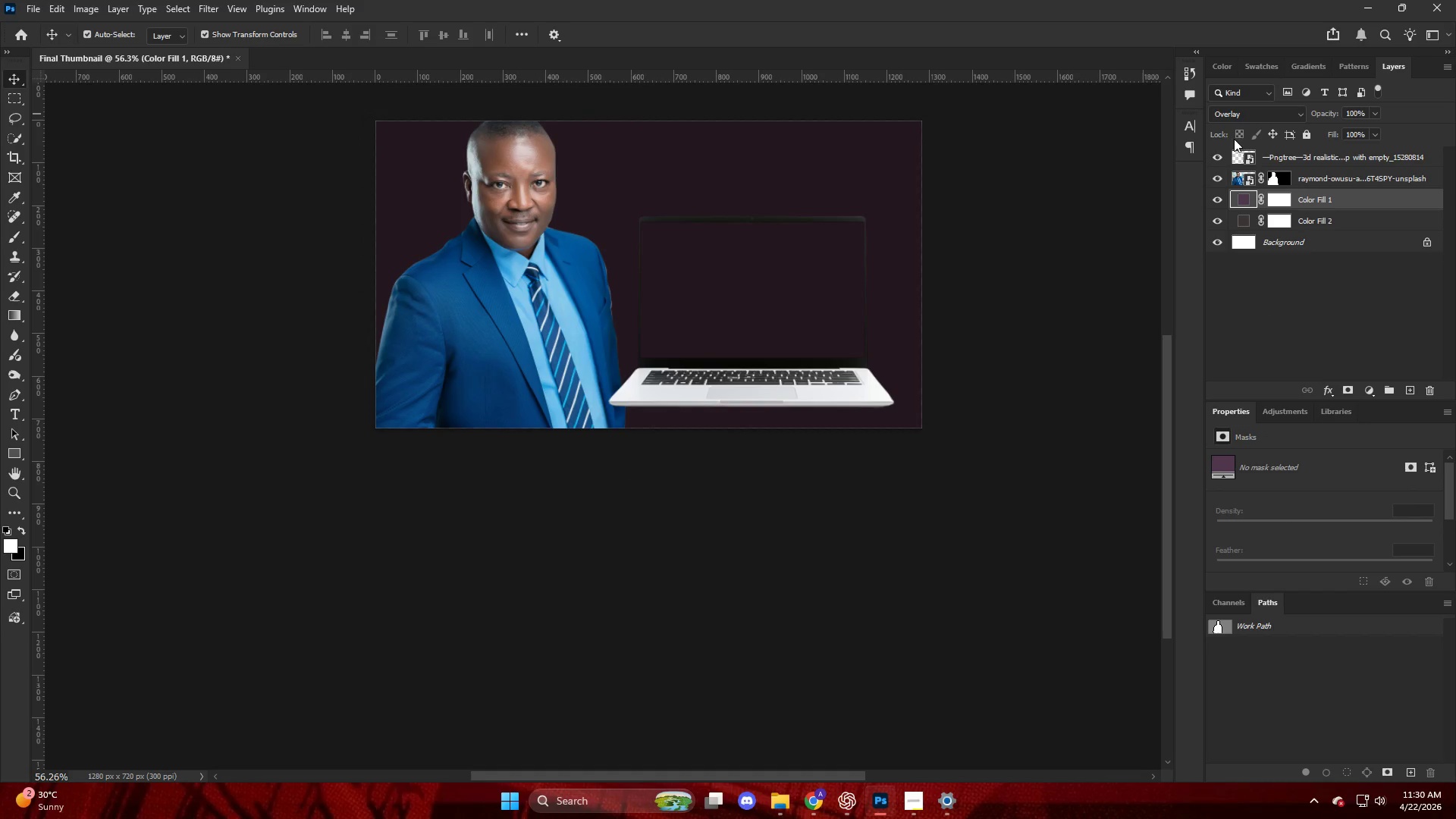 
left_click([1229, 111])
 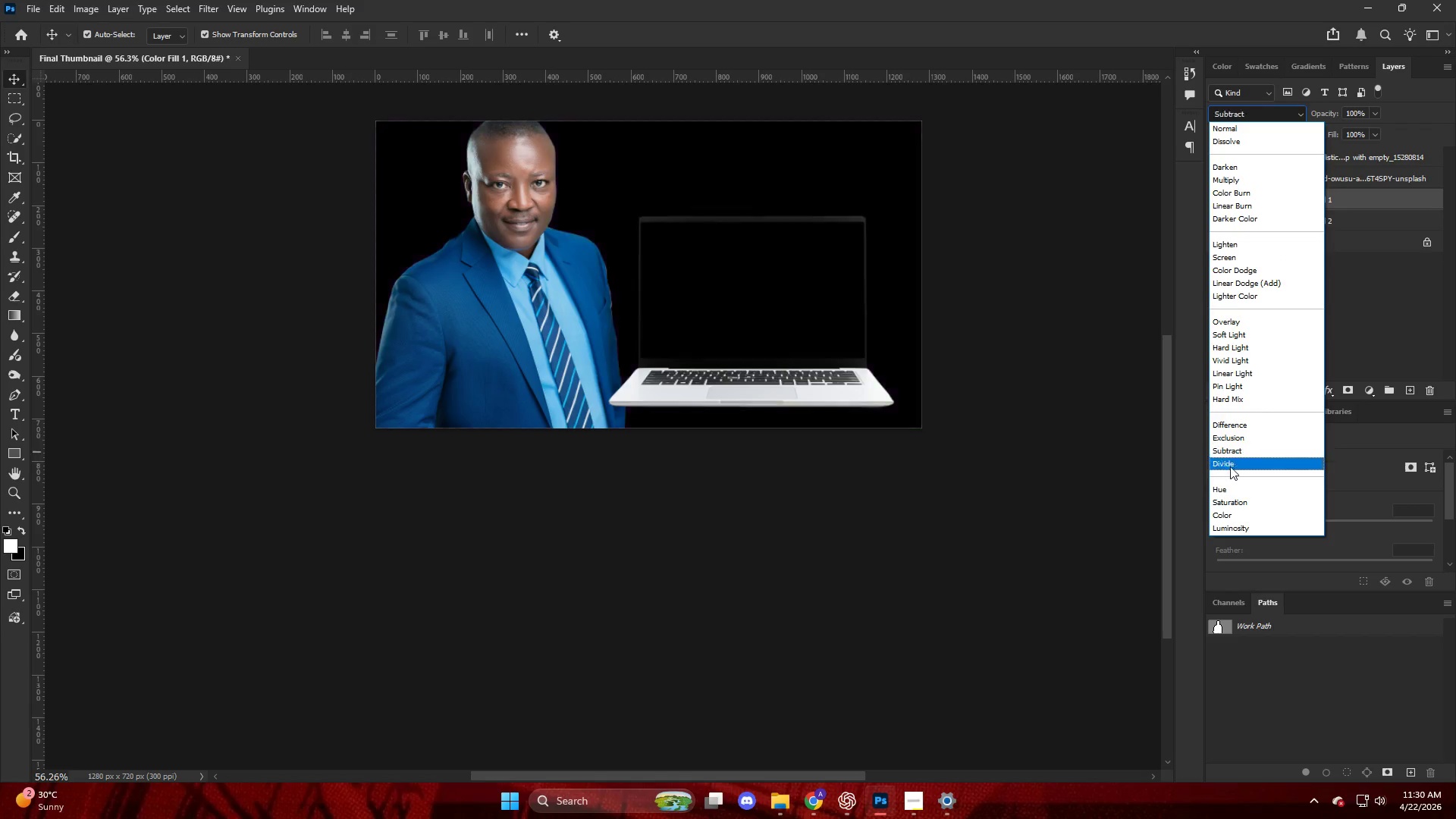 
wait(12.91)
 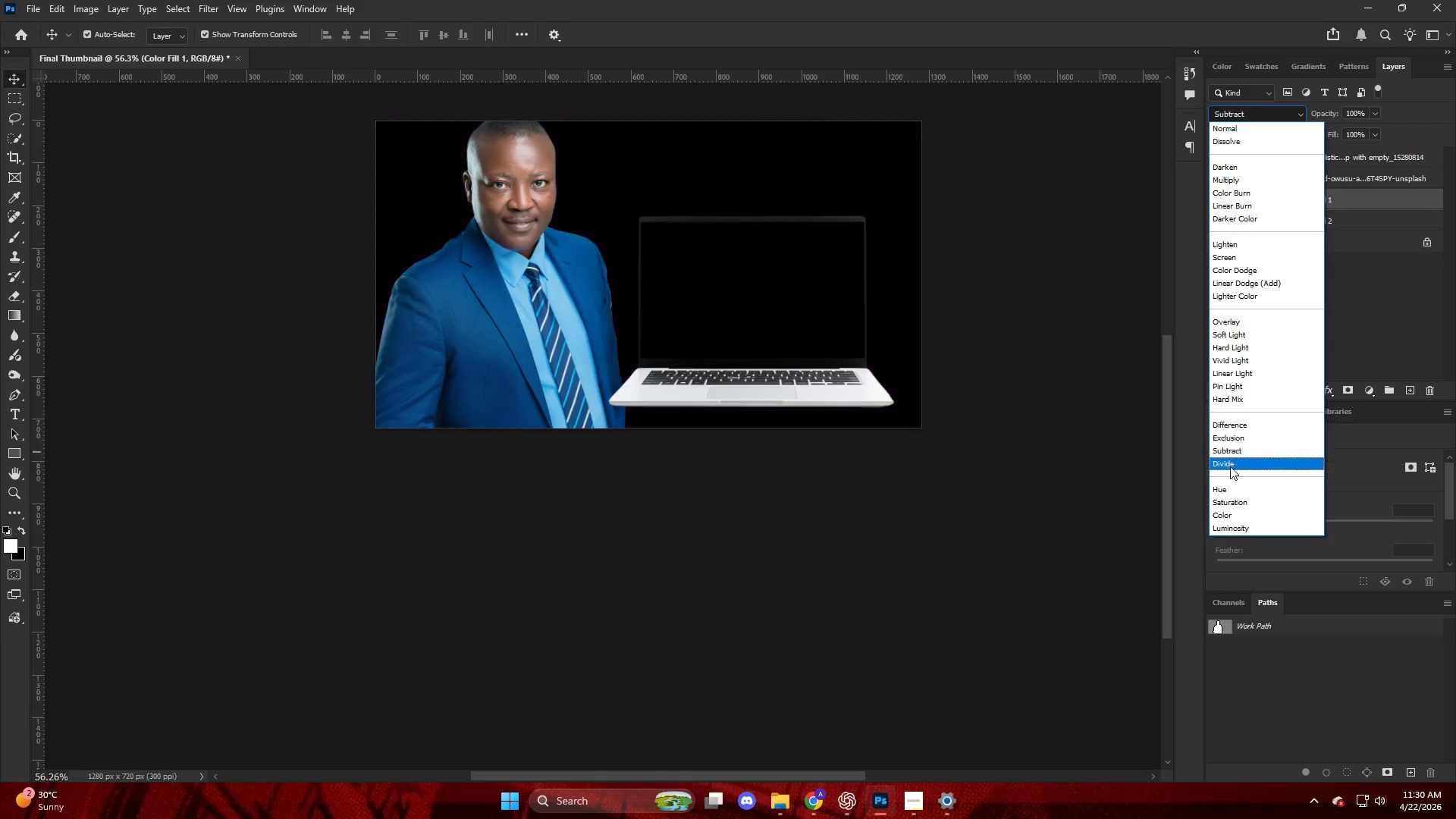 
left_click([1242, 350])
 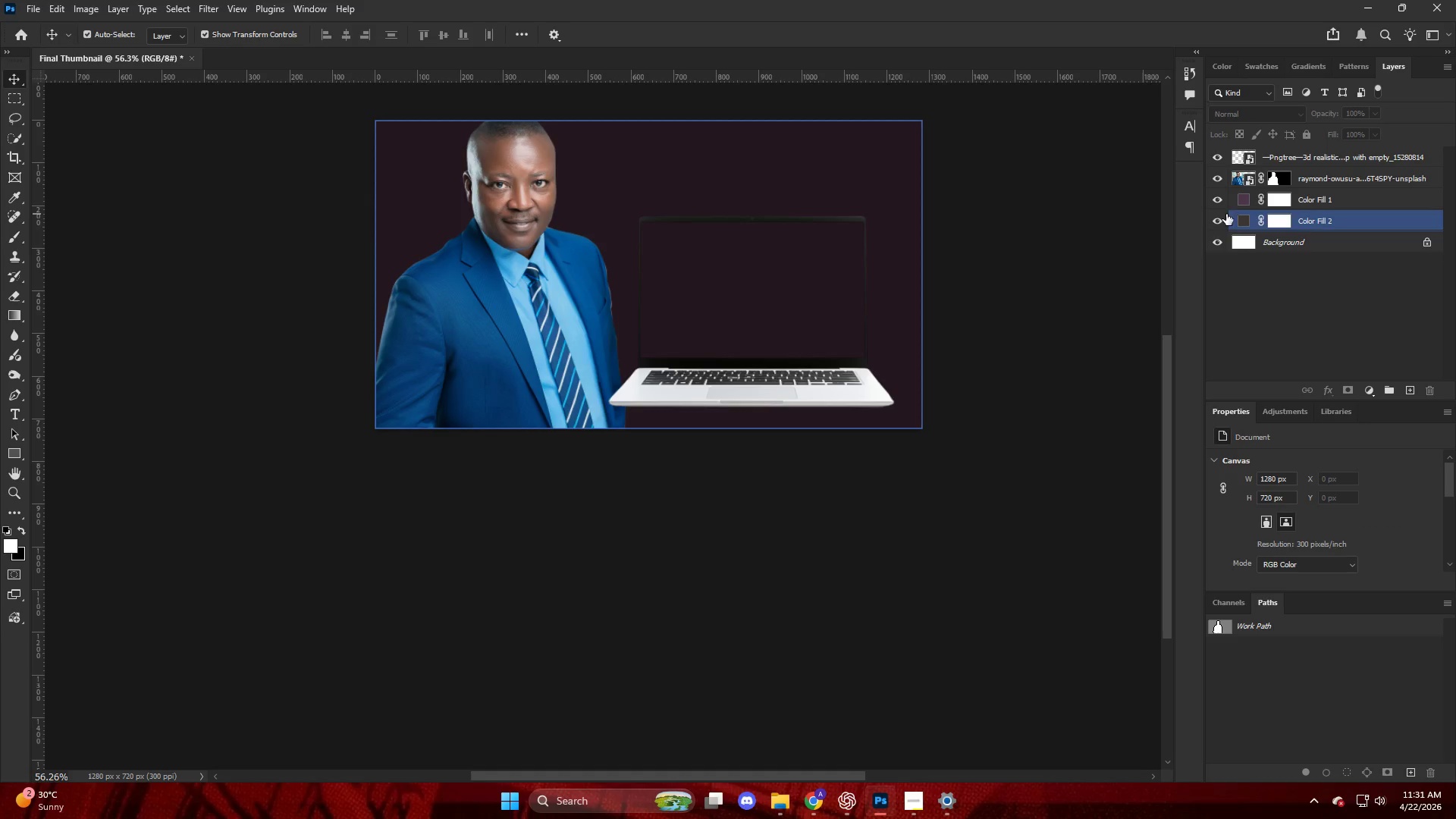 
left_click([1215, 217])
 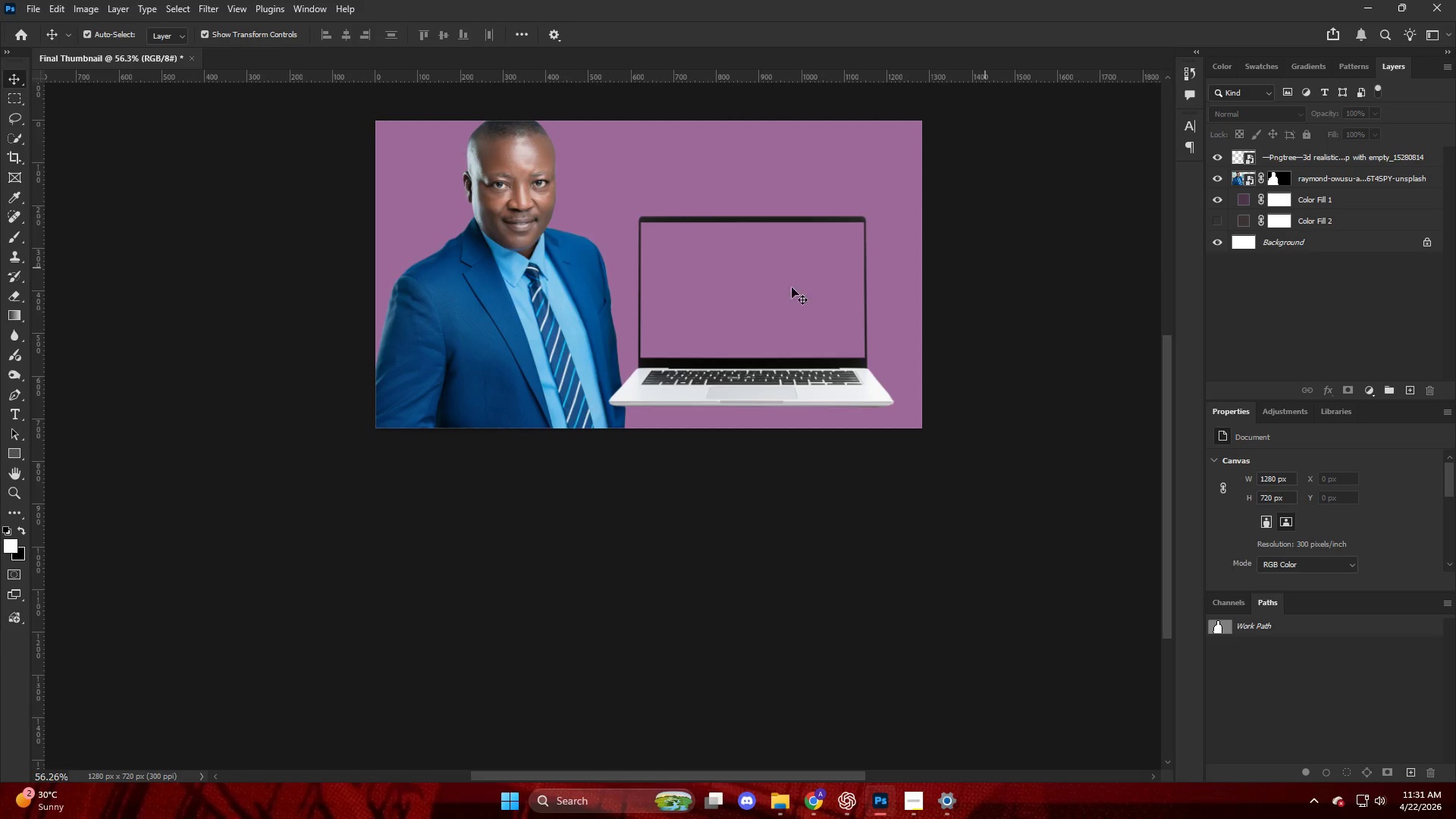 
hold_key(key=AltLeft, duration=0.33)
 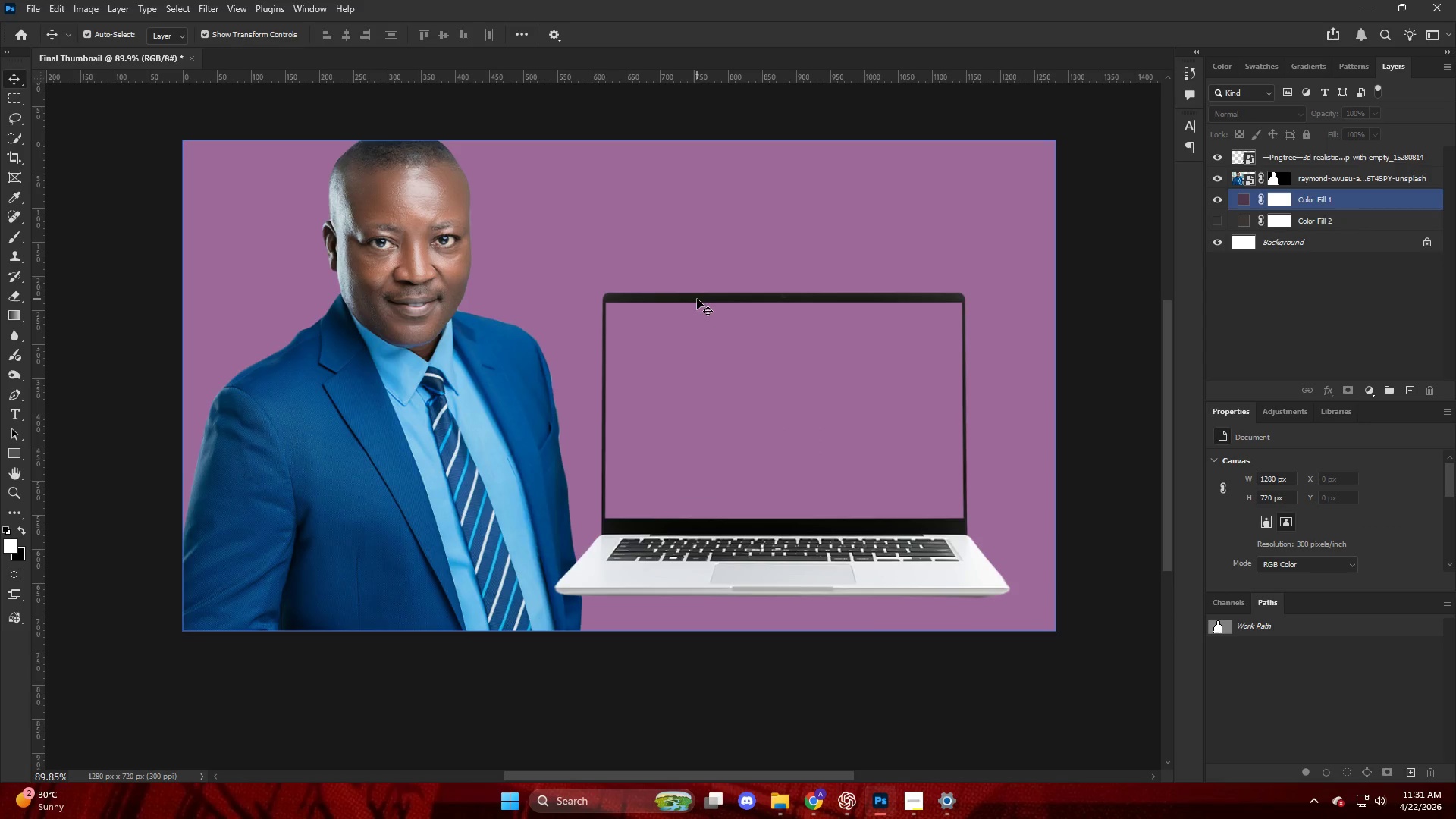 
key(Alt+AltLeft)
 